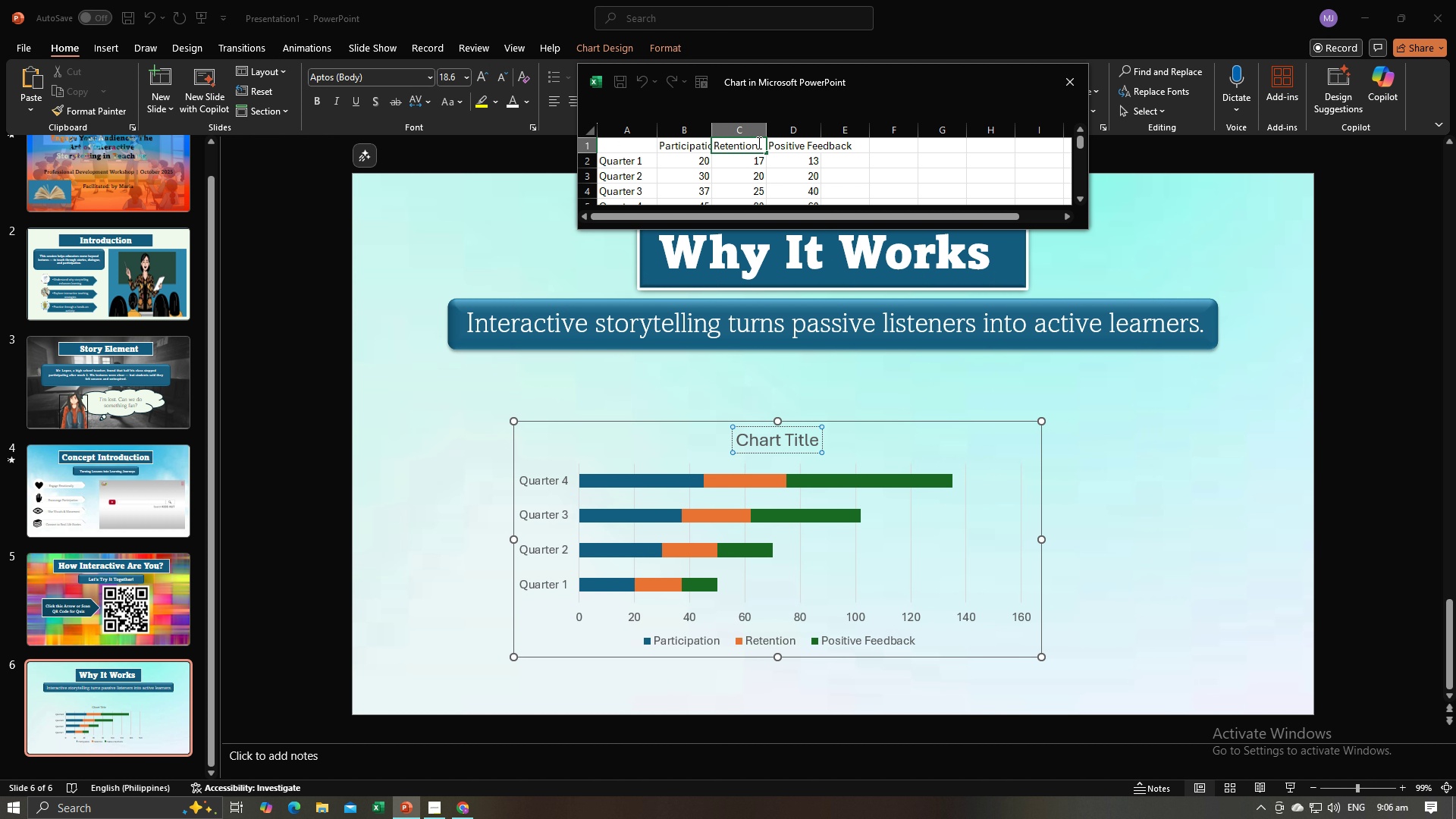 
type( Improvement)
 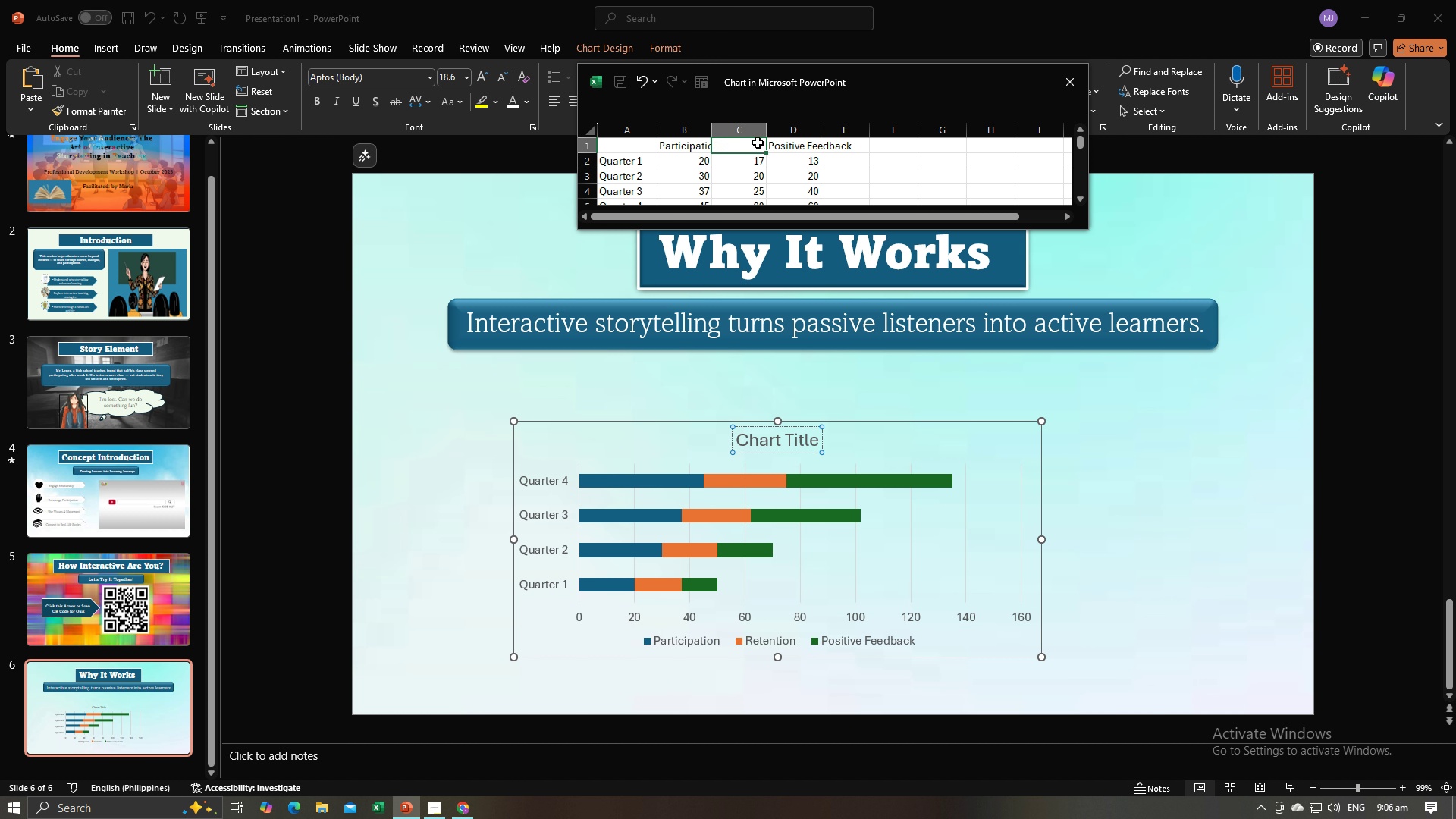 
key(Enter)
 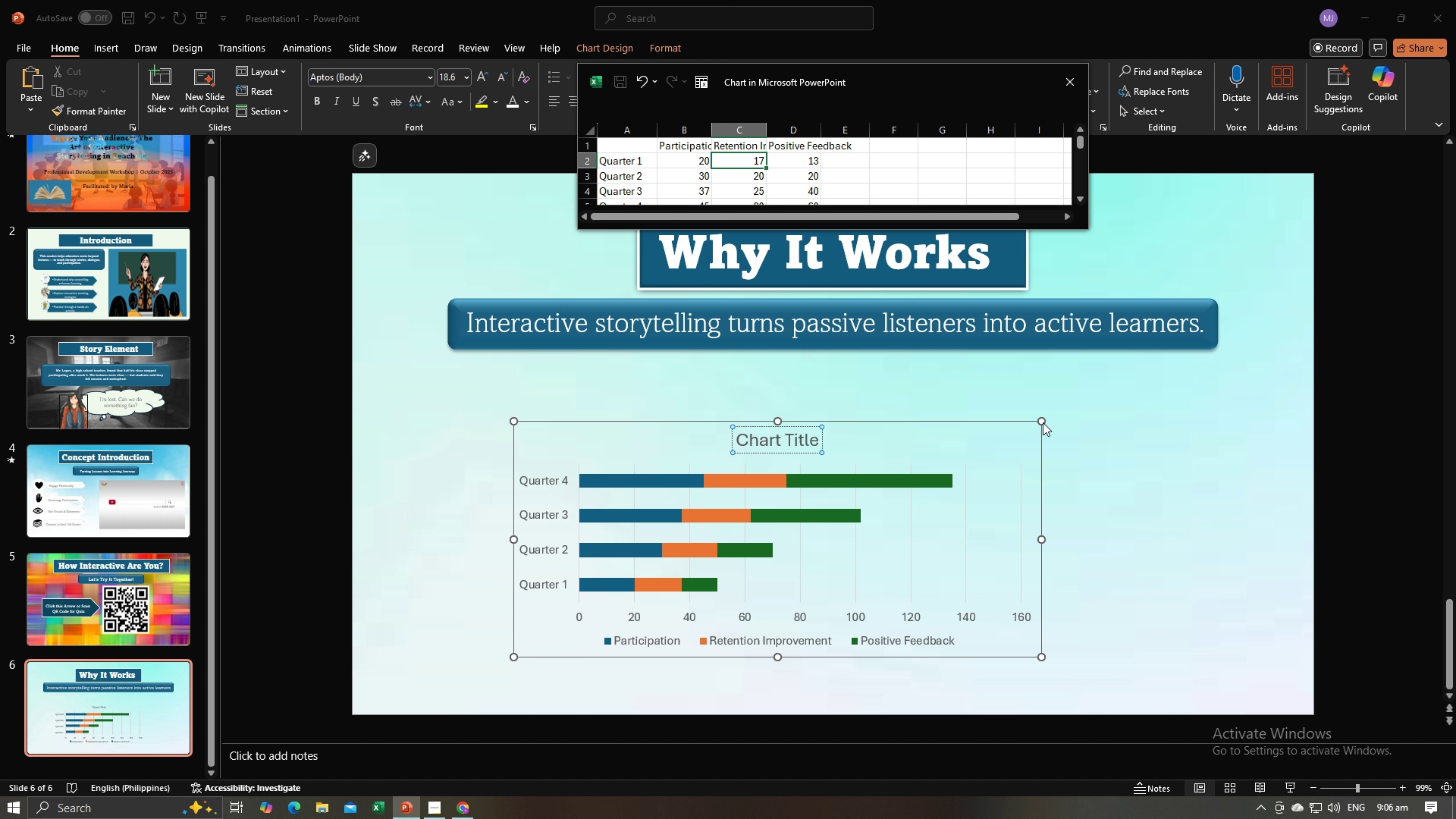 
left_click([1050, 431])
 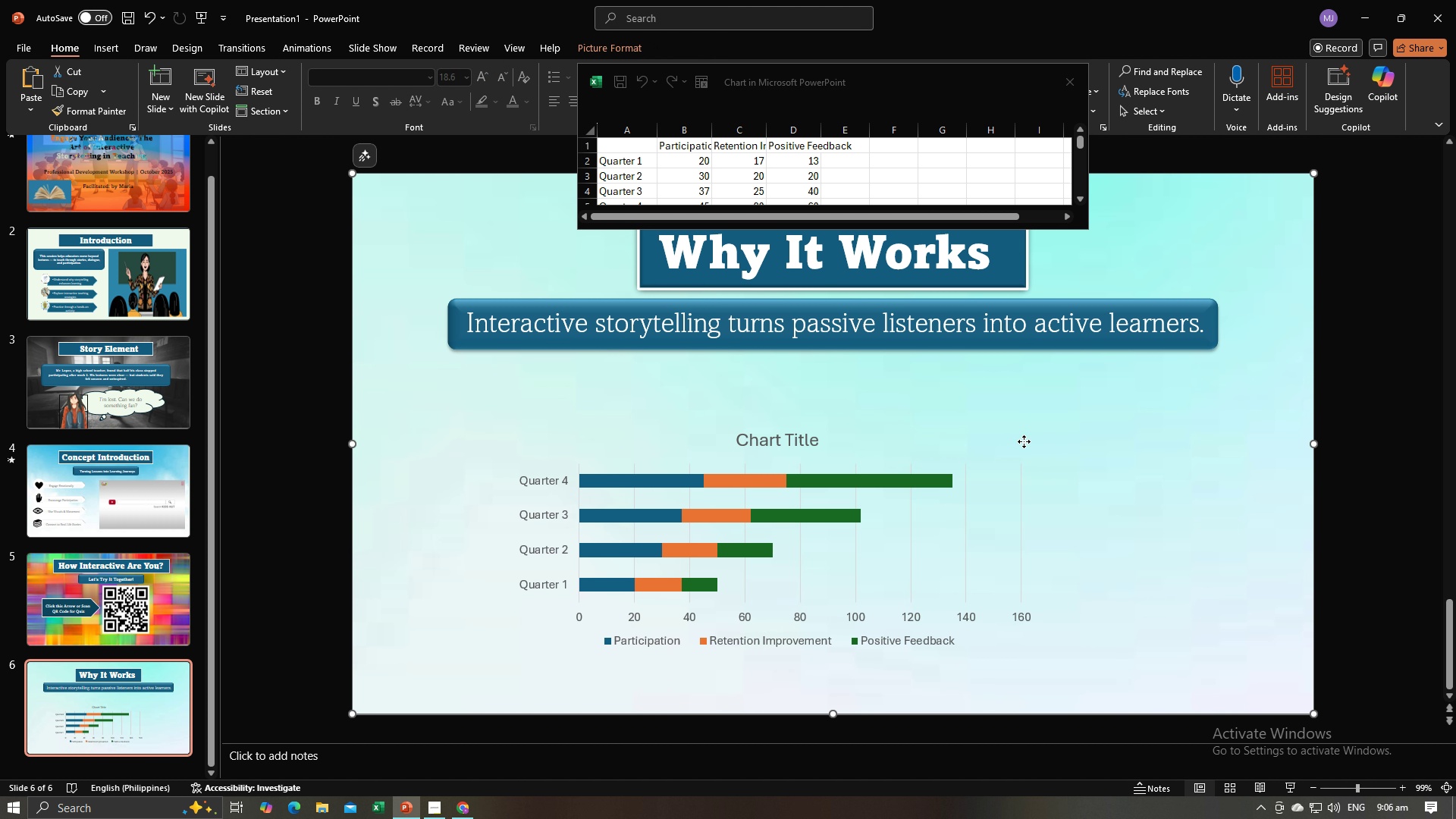 
left_click([1024, 441])
 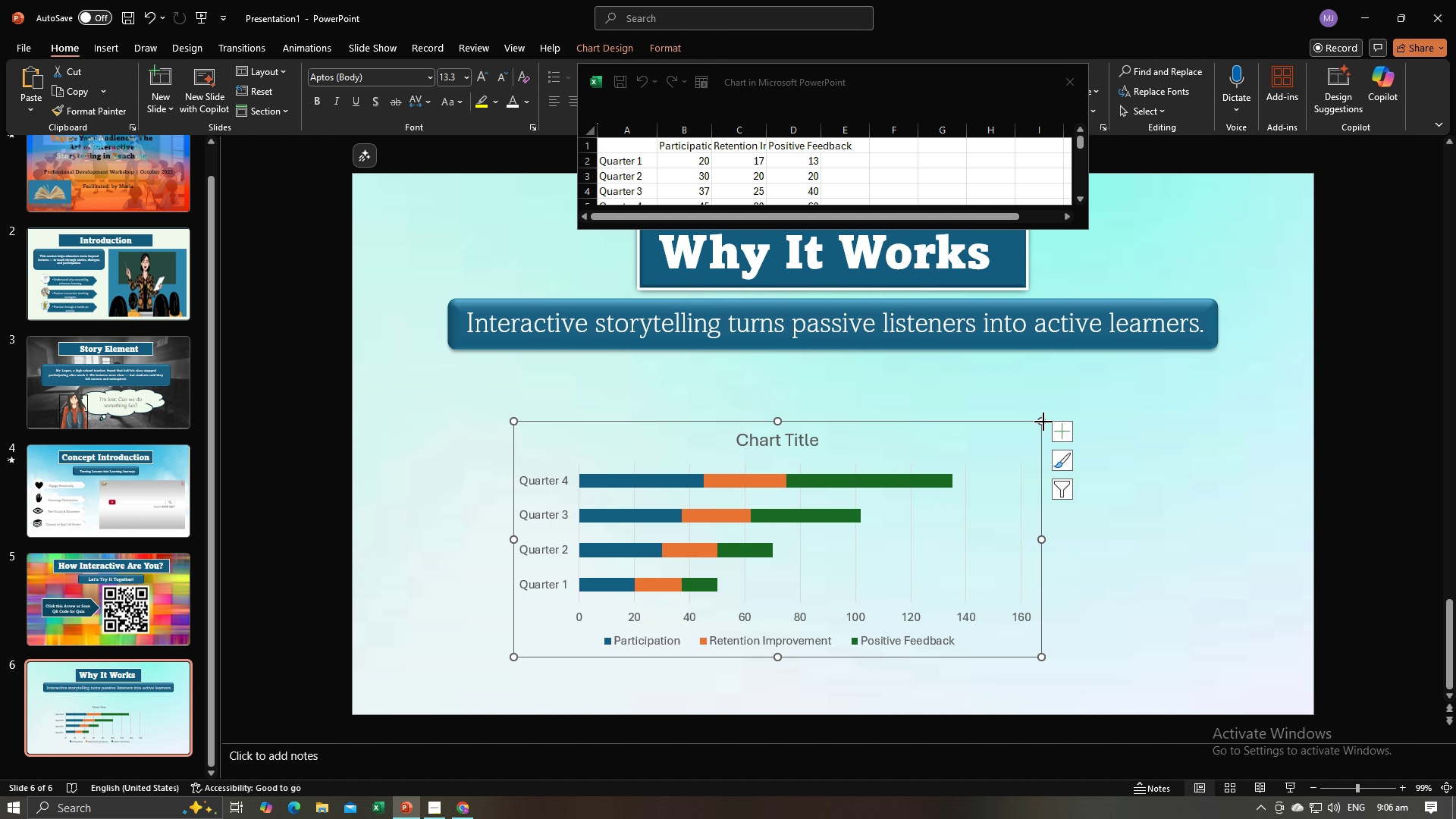 
left_click_drag(start_coordinate=[1043, 422], to_coordinate=[1059, 415])
 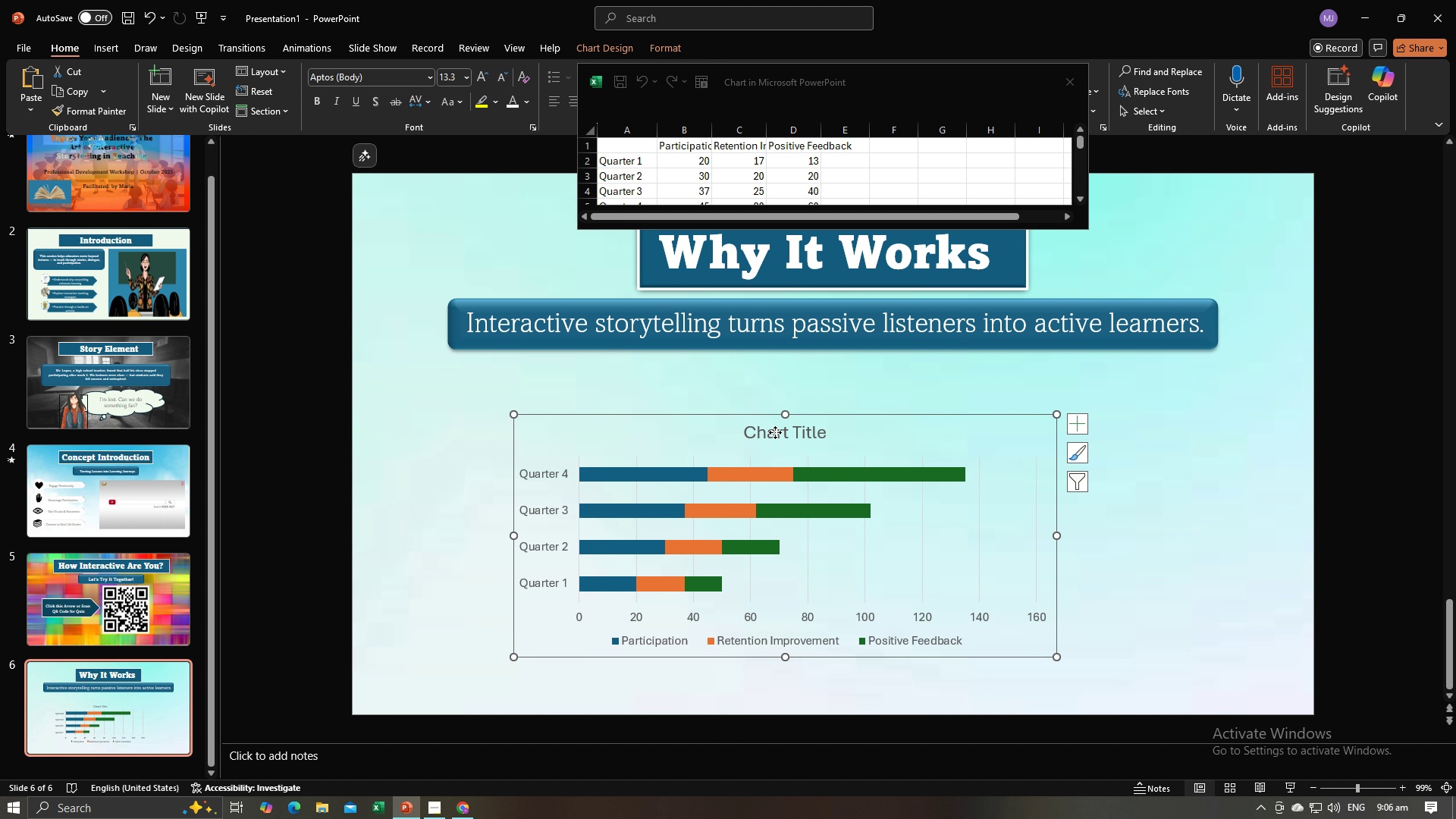 
left_click([775, 432])
 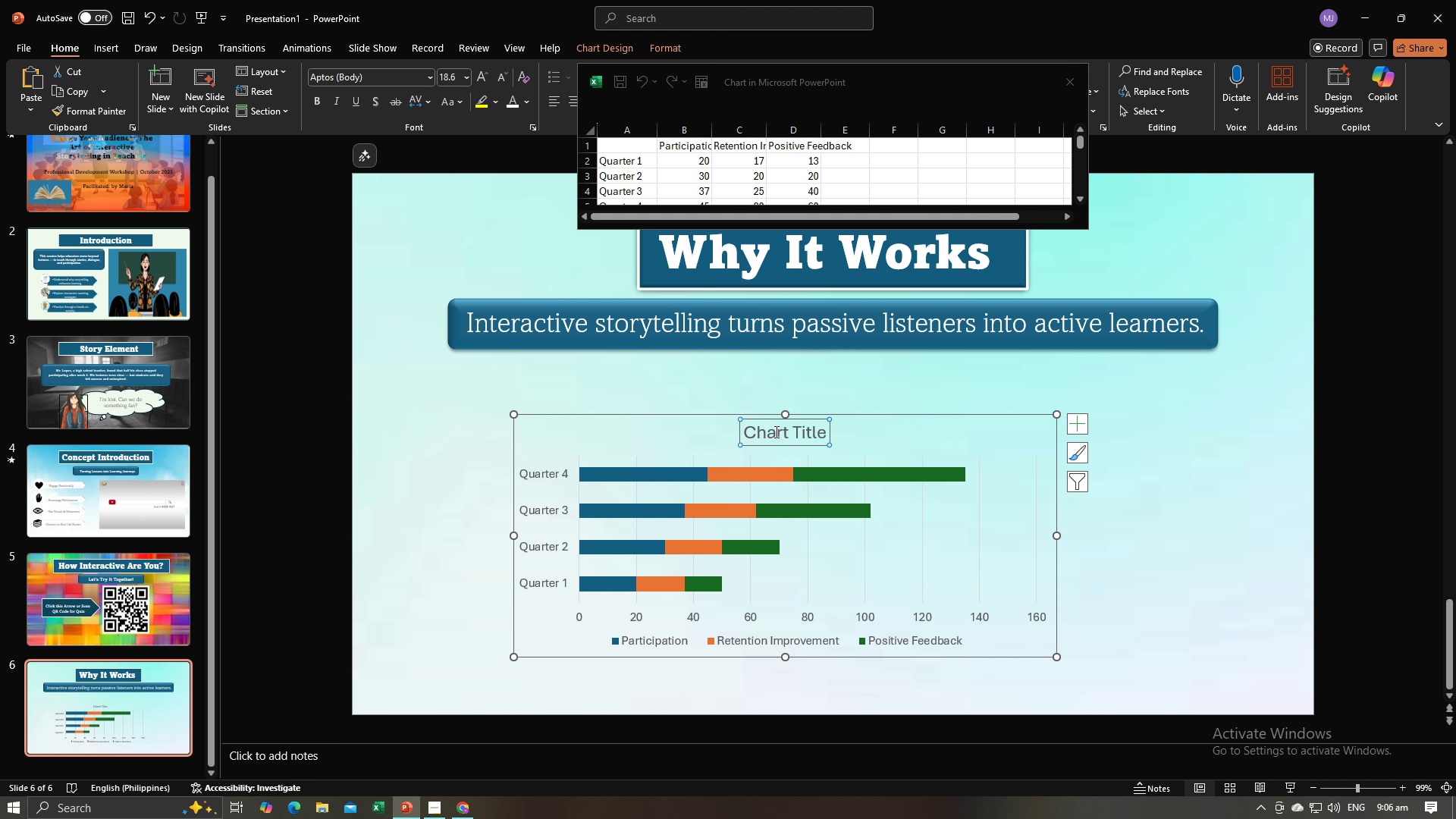 
key(Alt+AltLeft)
 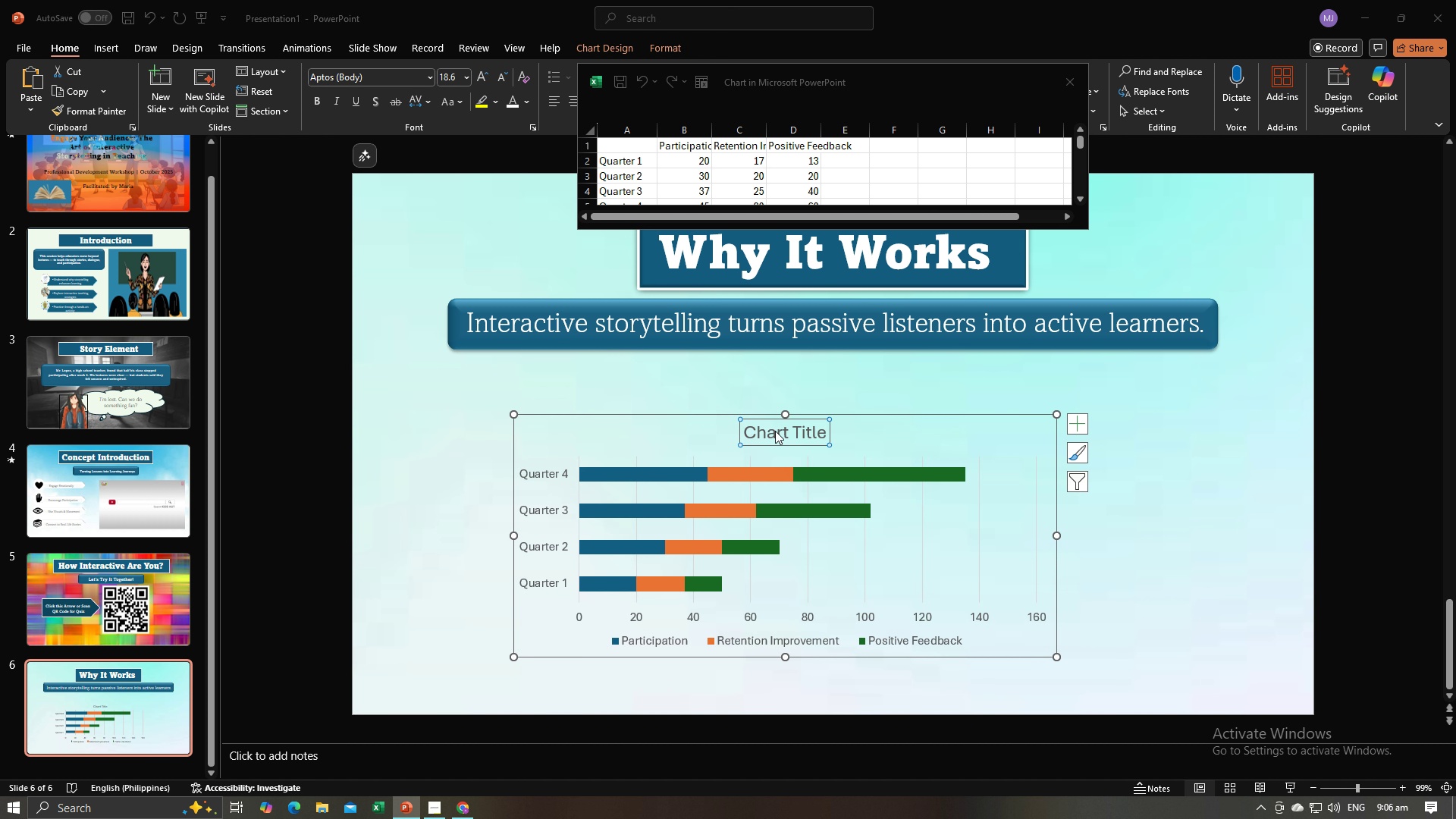 
key(Alt+Tab)
 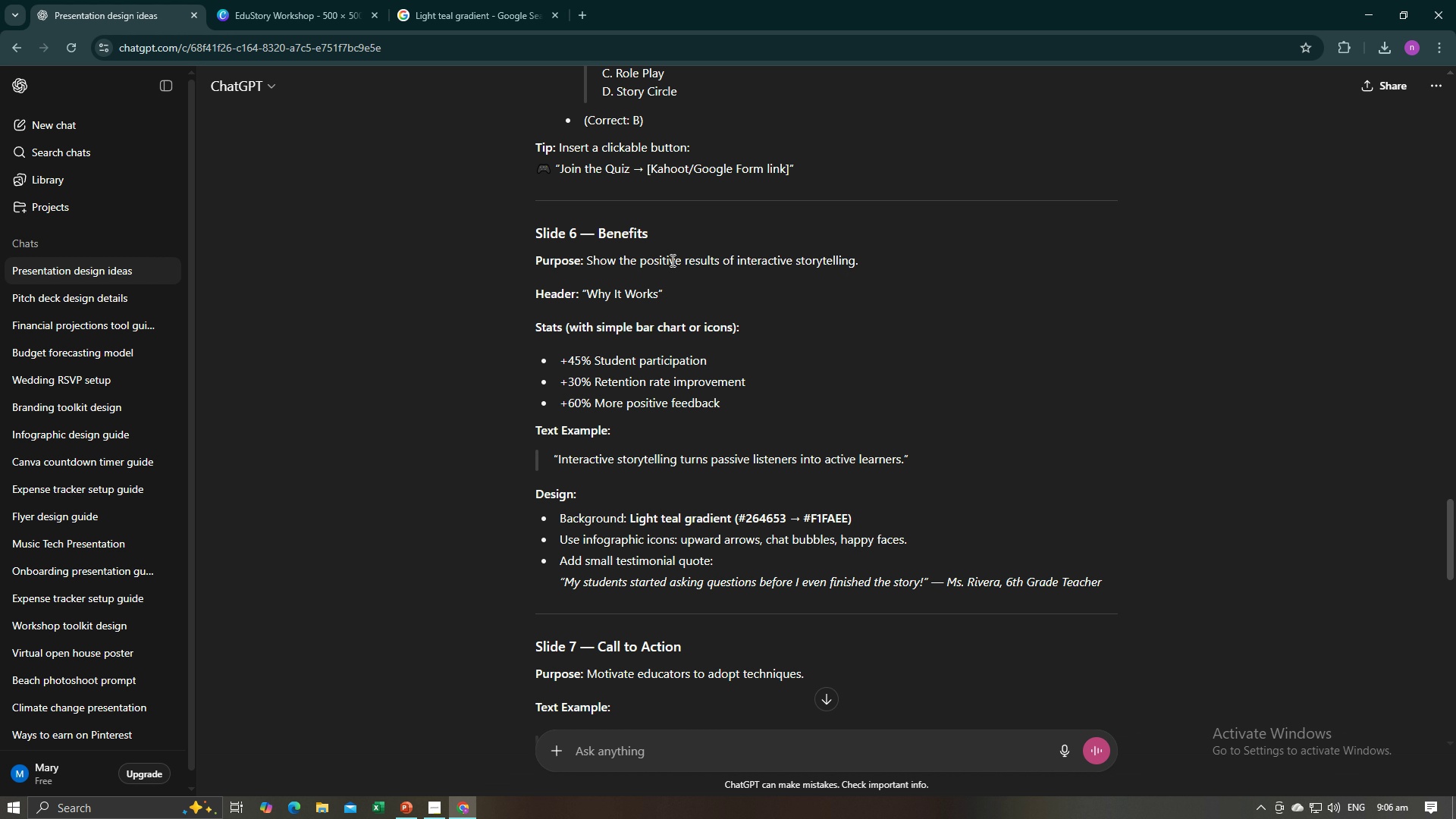 
wait(5.02)
 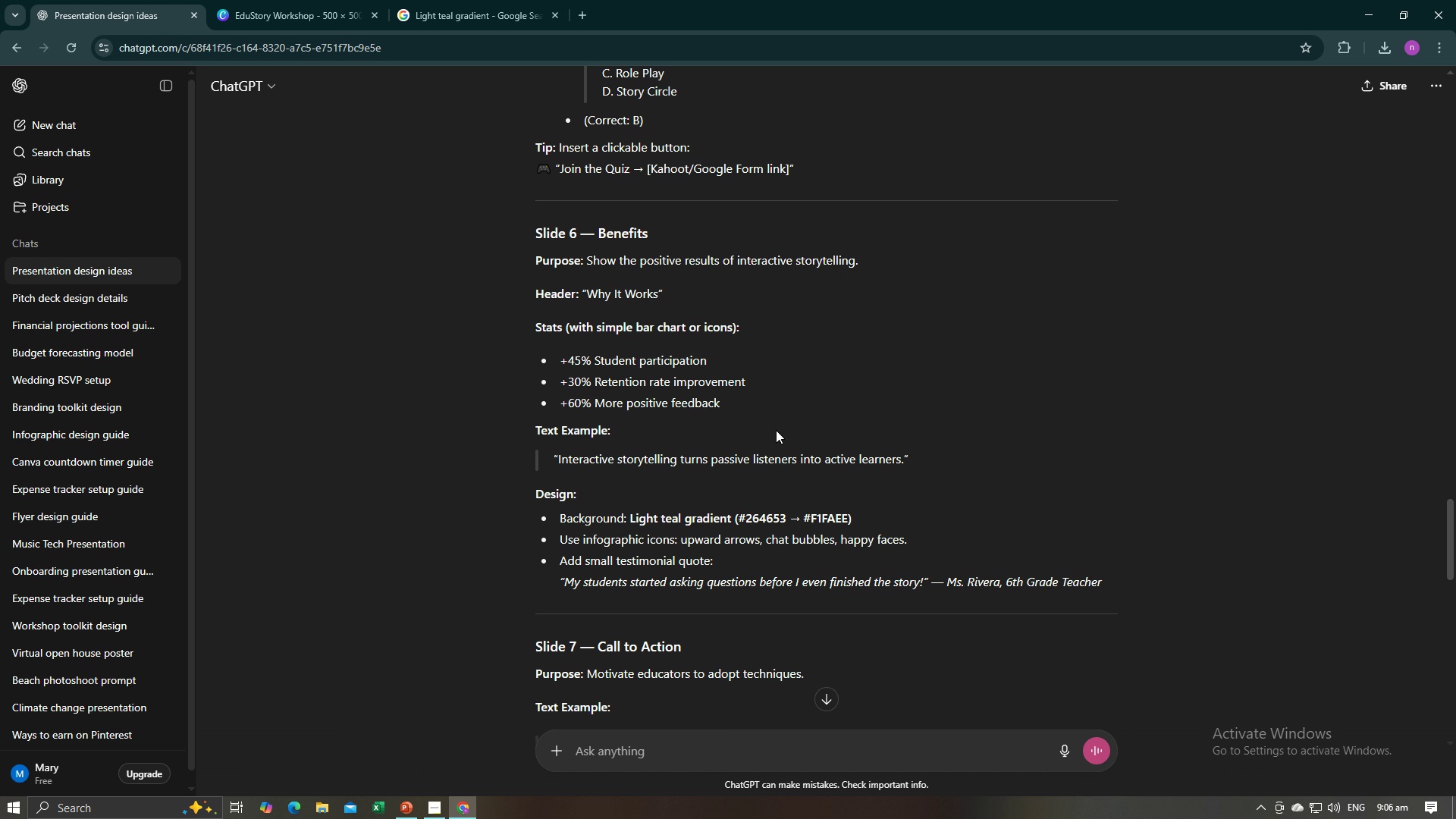 
mouse_move([661, 262])
 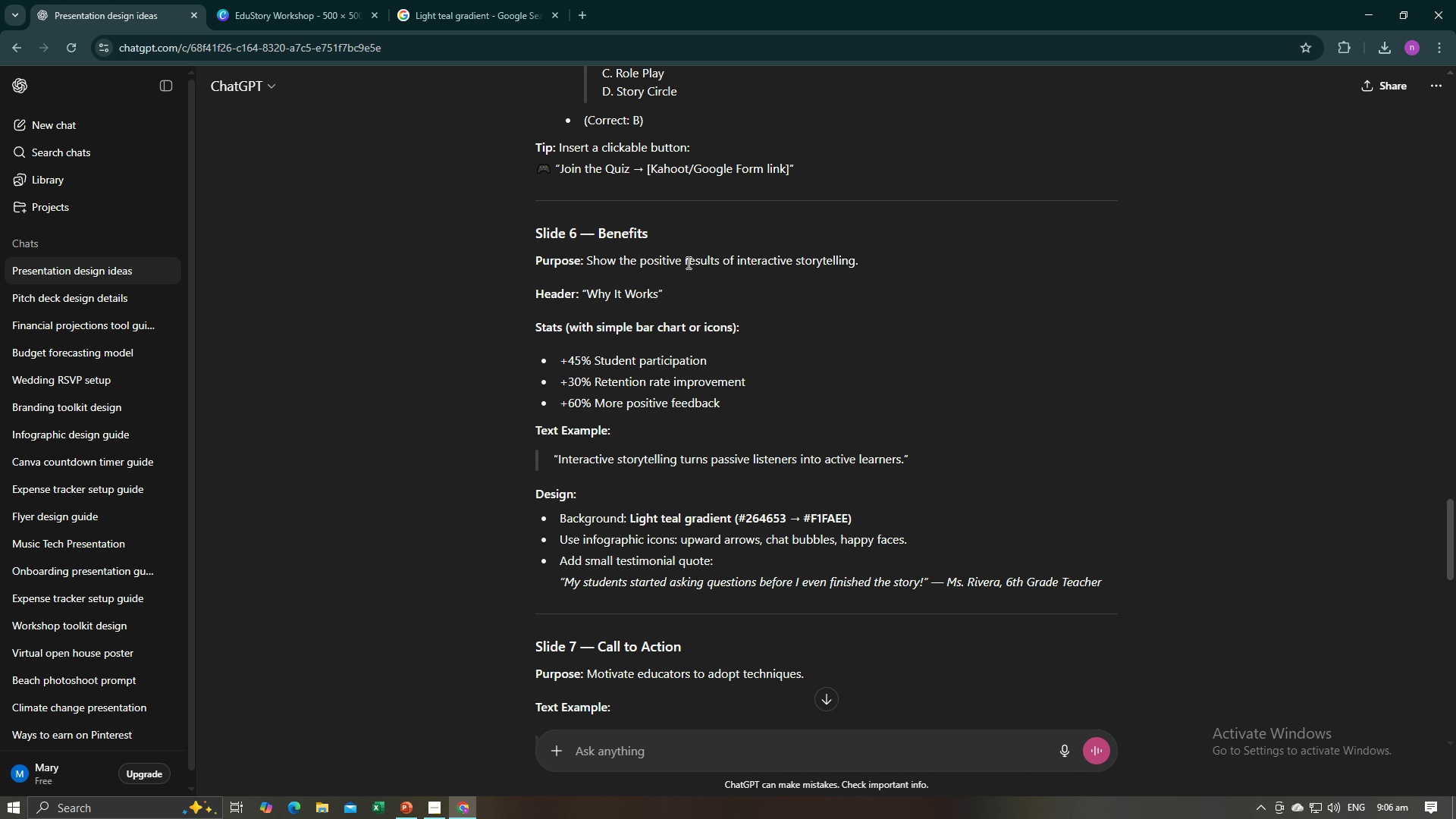 
left_click_drag(start_coordinate=[686, 262], to_coordinate=[874, 261])
 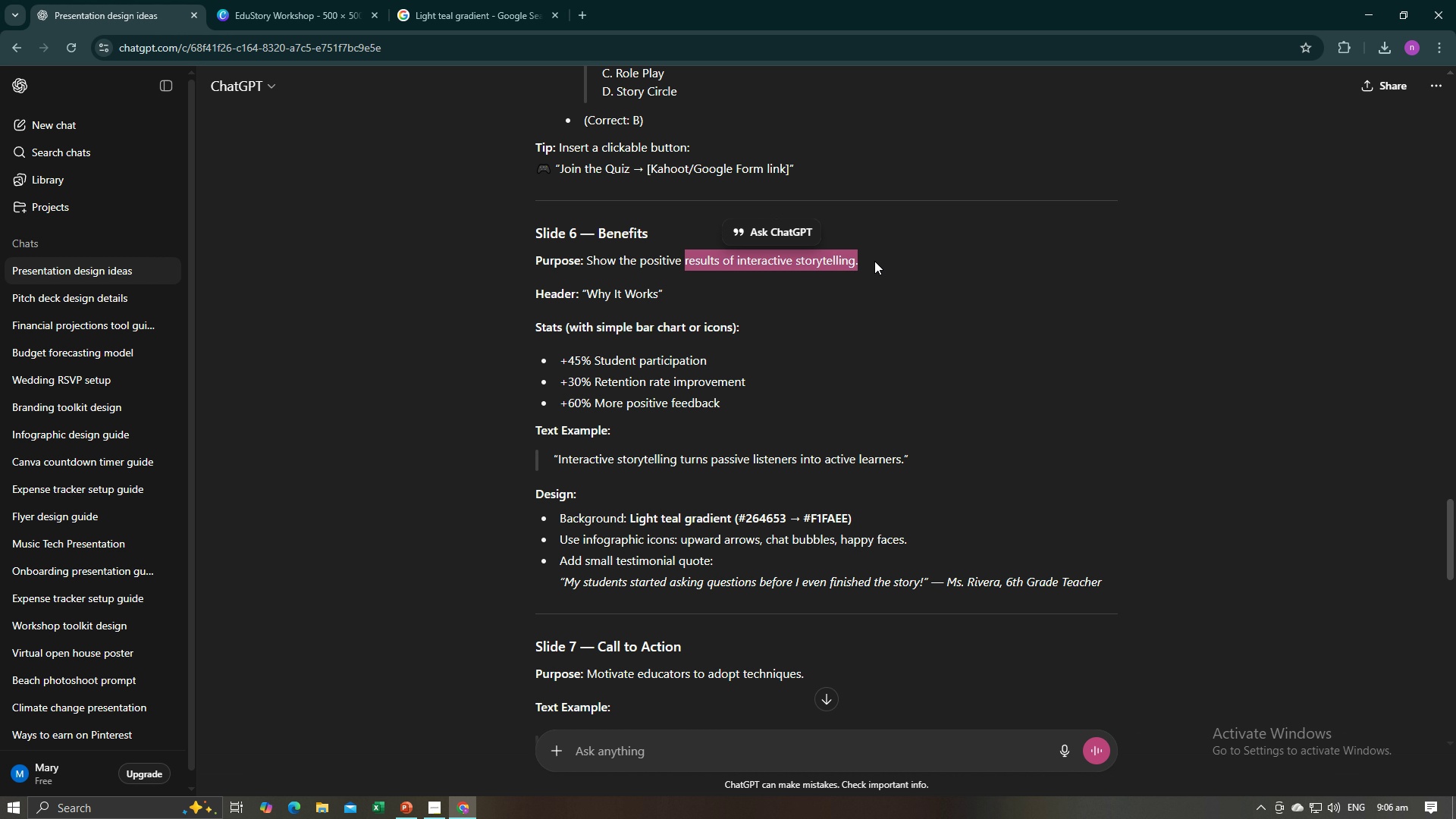 
key(Control+C)
 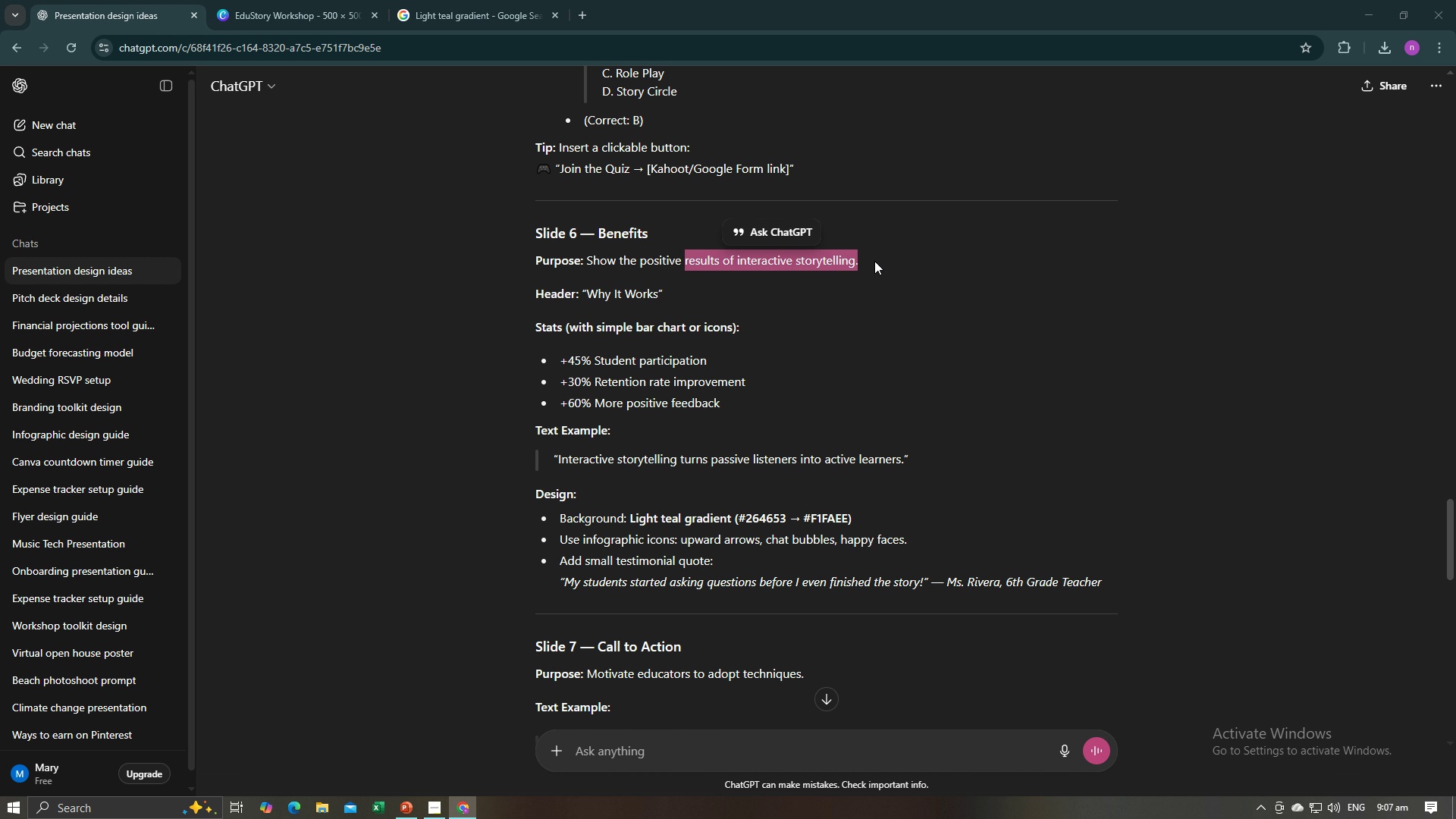 
key(Alt+AltLeft)
 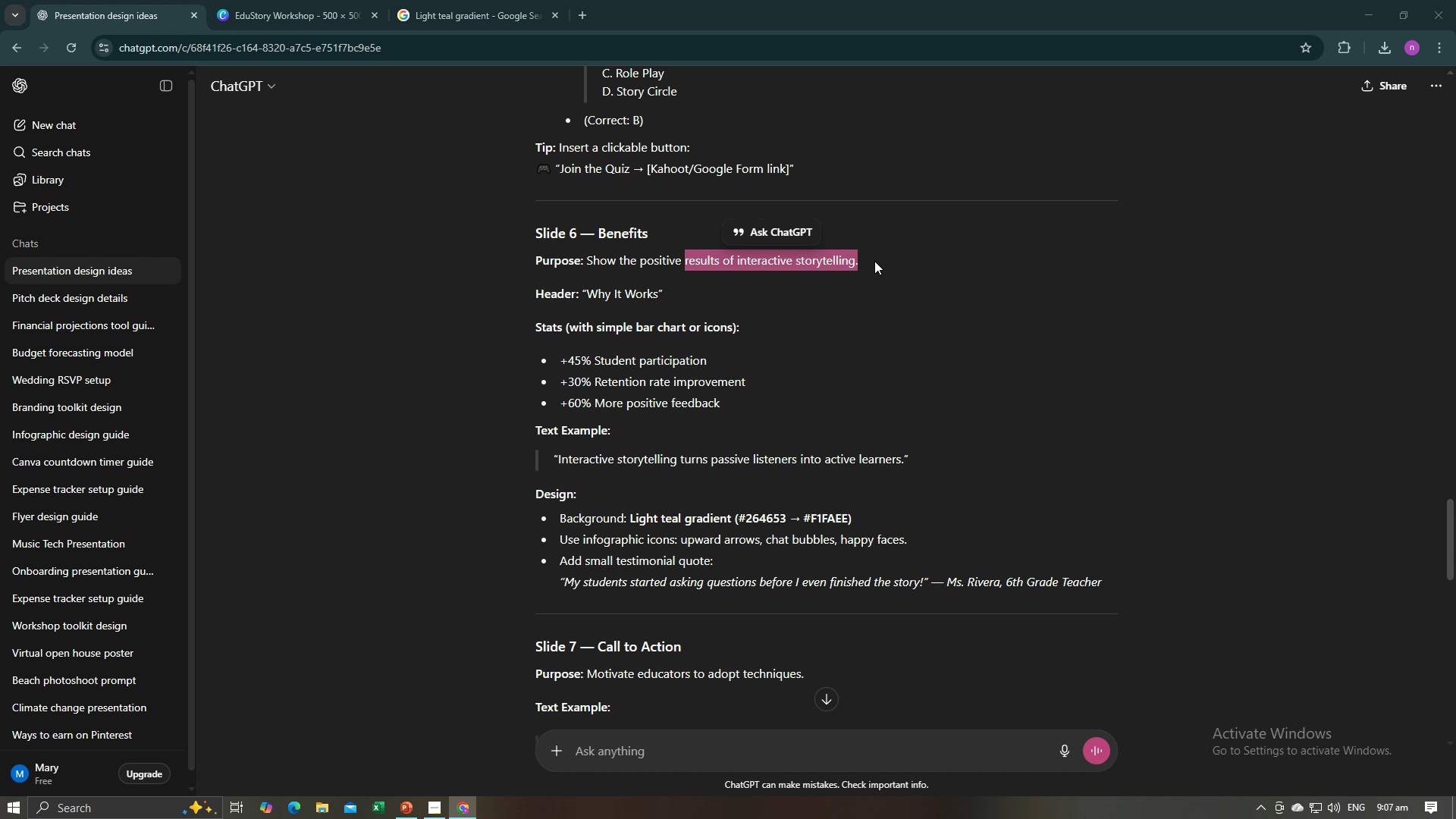 
key(Alt+Tab)
 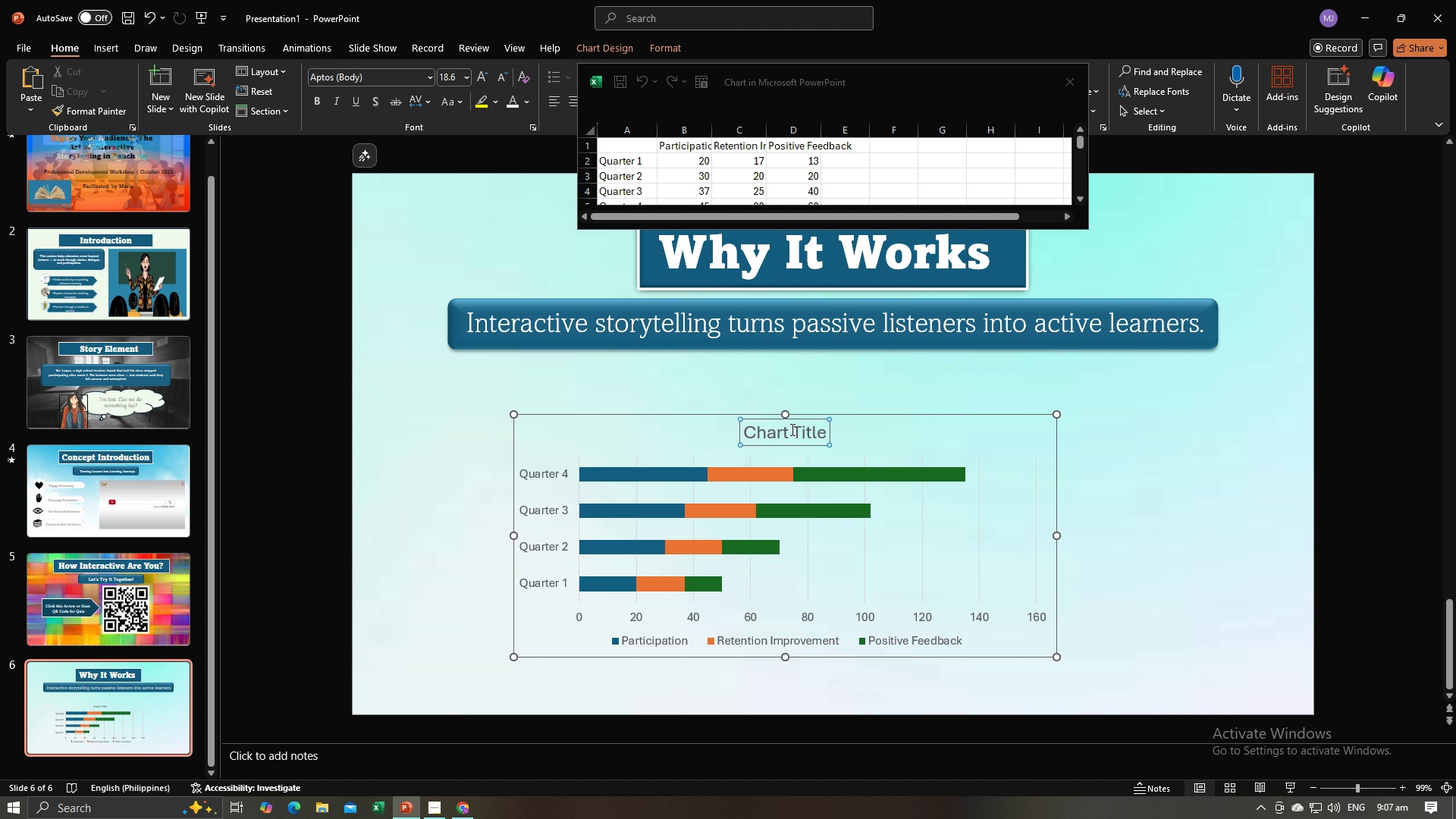 
left_click([791, 429])
 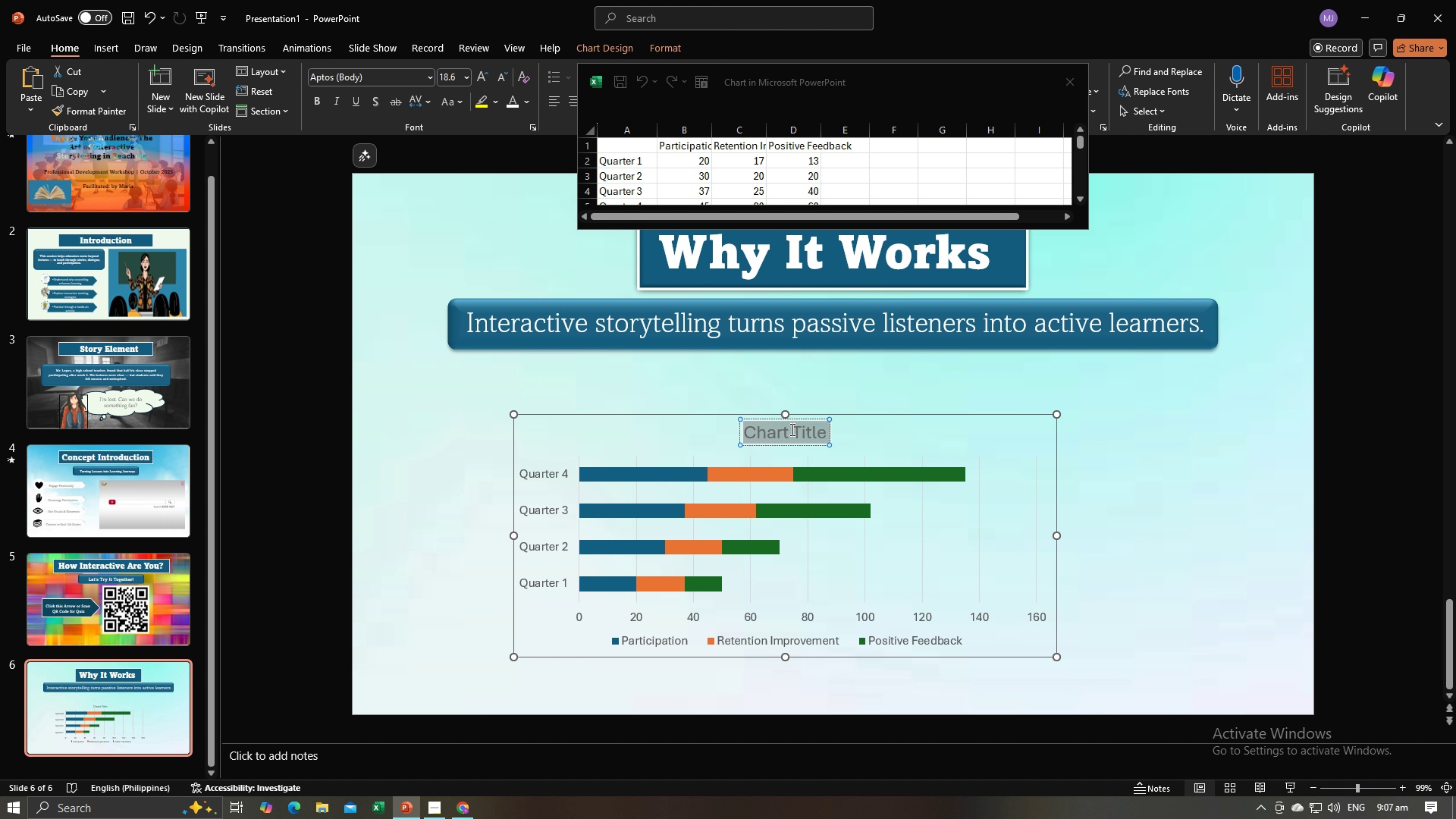 
key(Control+A)
 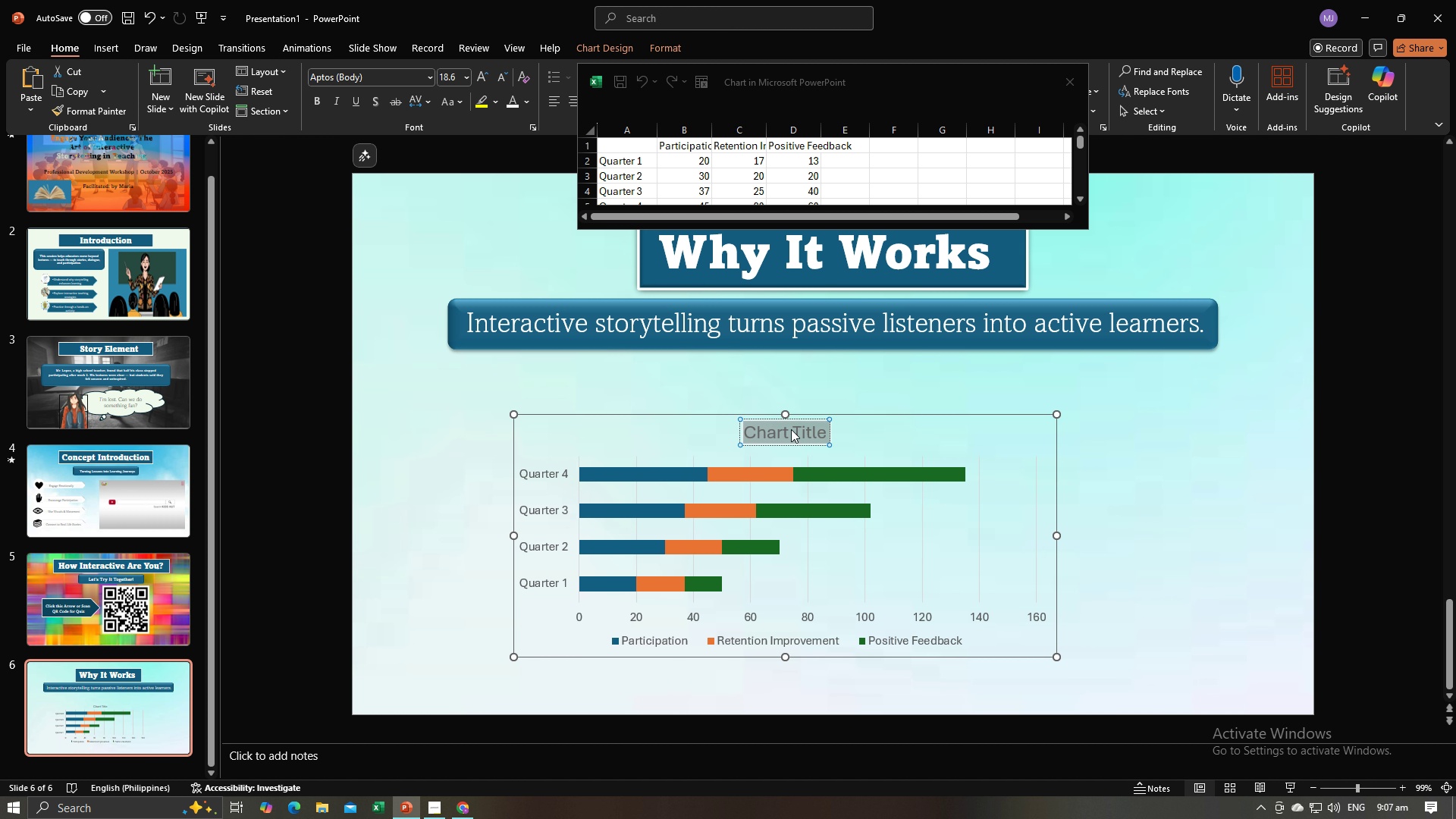 
key(Control+V)
 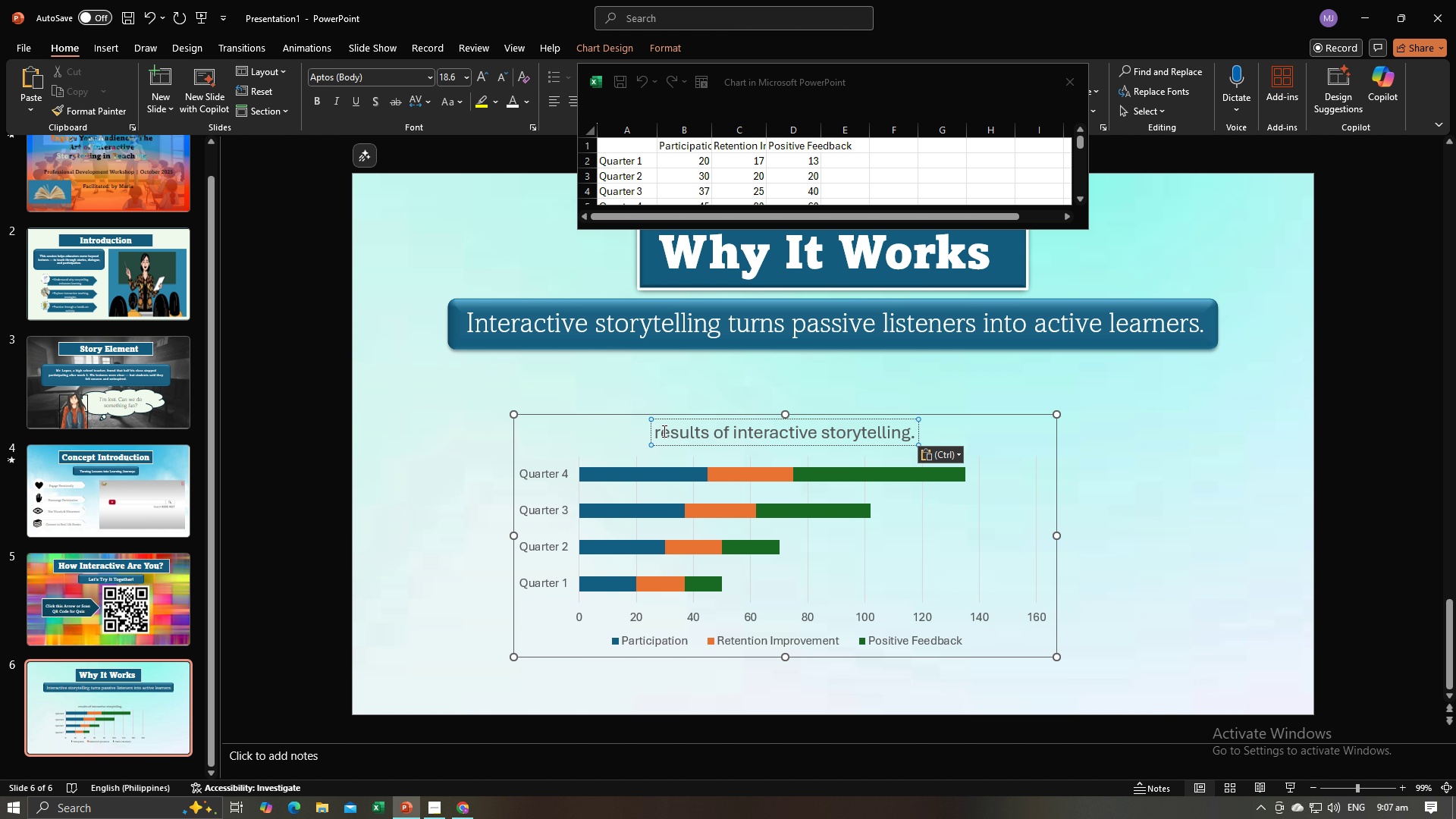 
left_click([663, 431])
 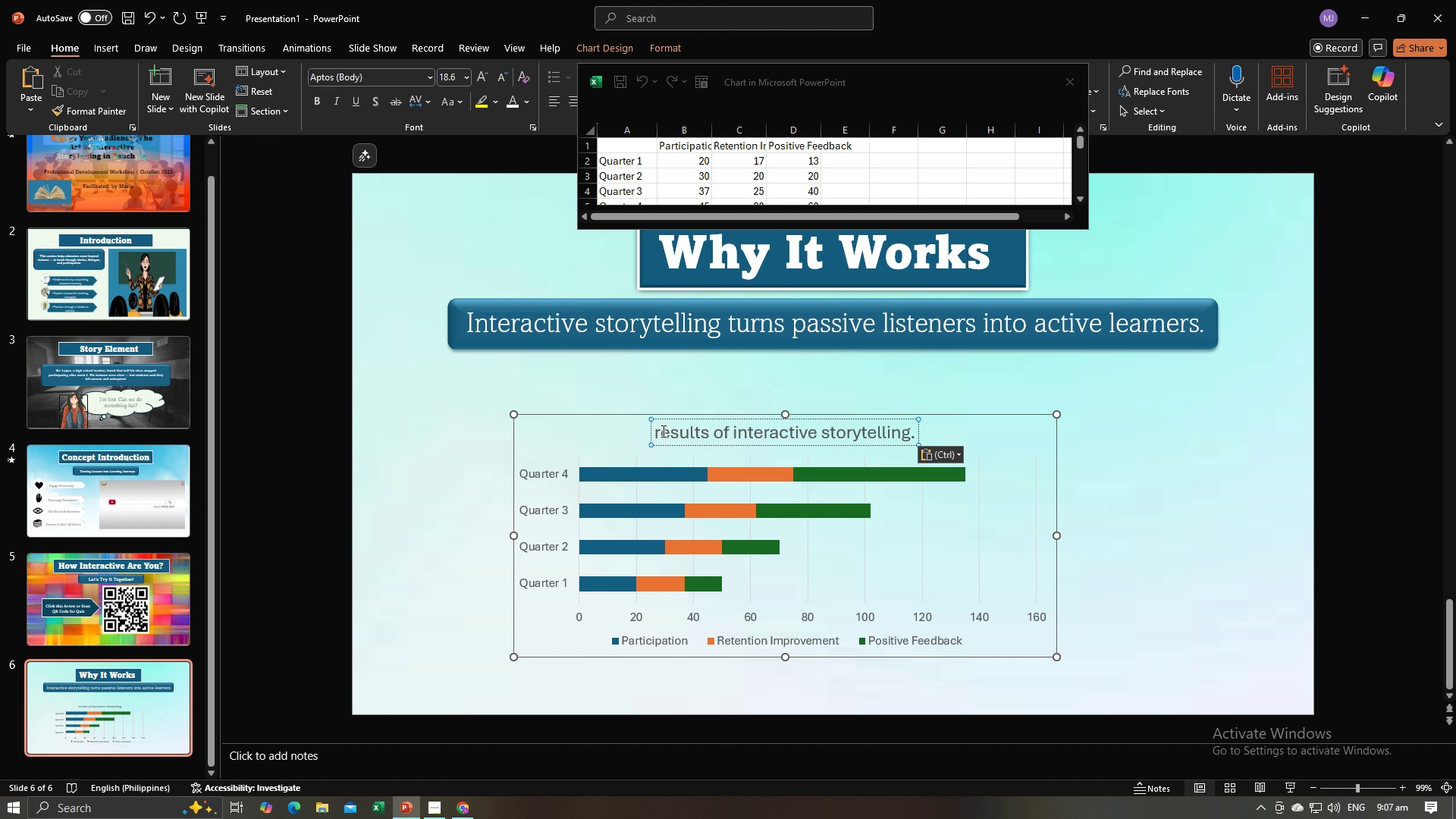 
key(Backspace)
 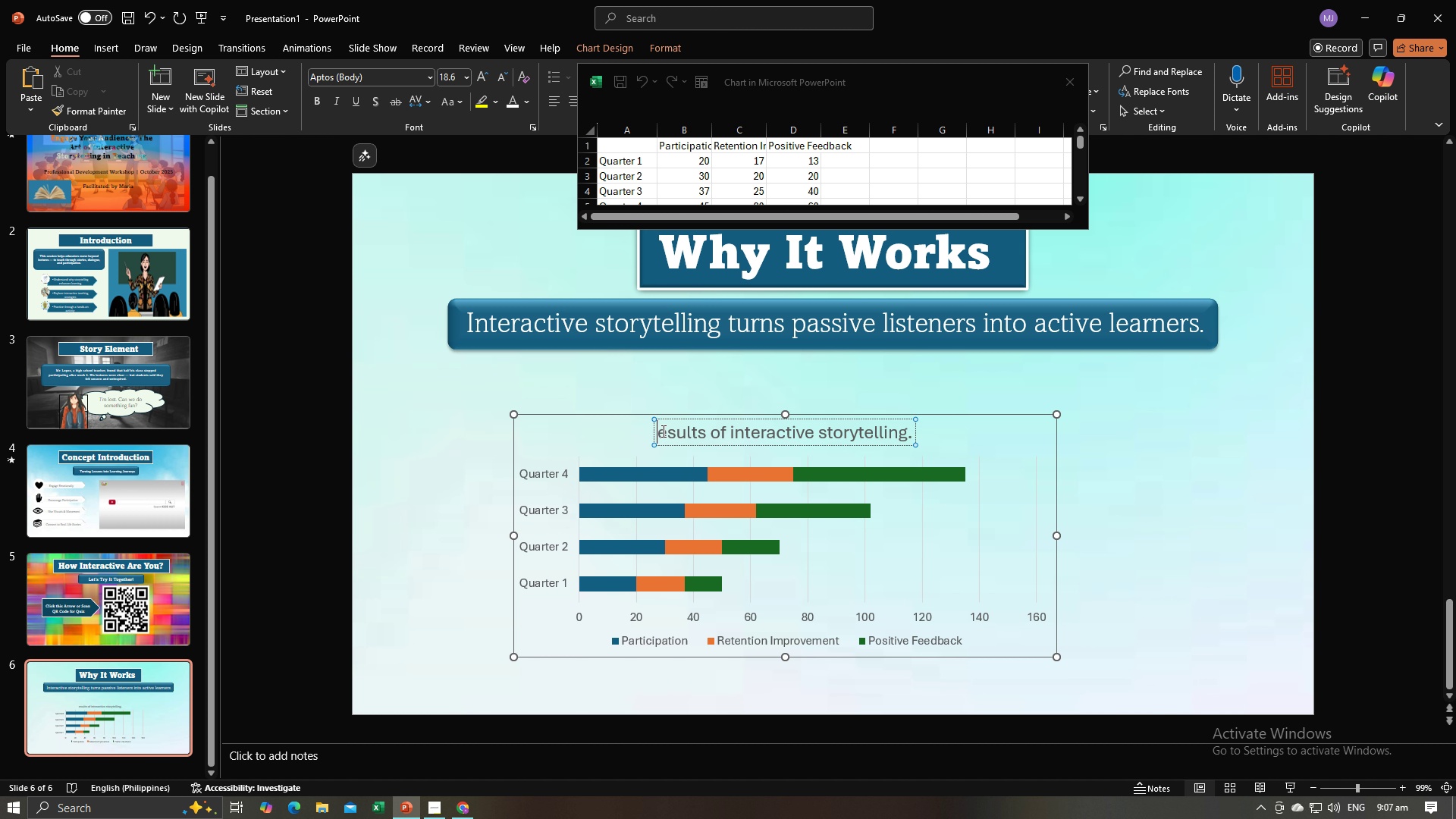 
key(Shift+R)
 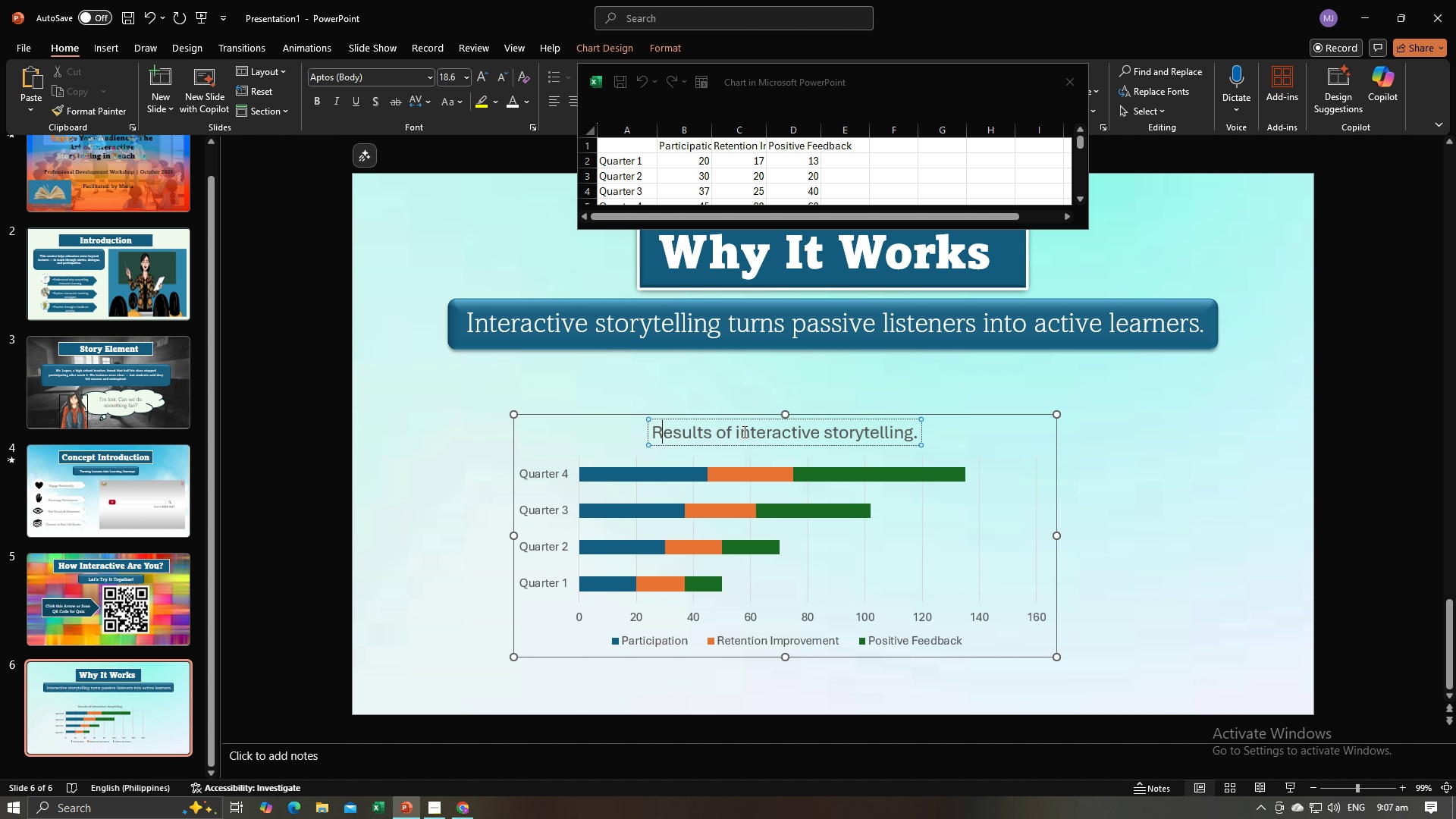 
left_click([743, 431])
 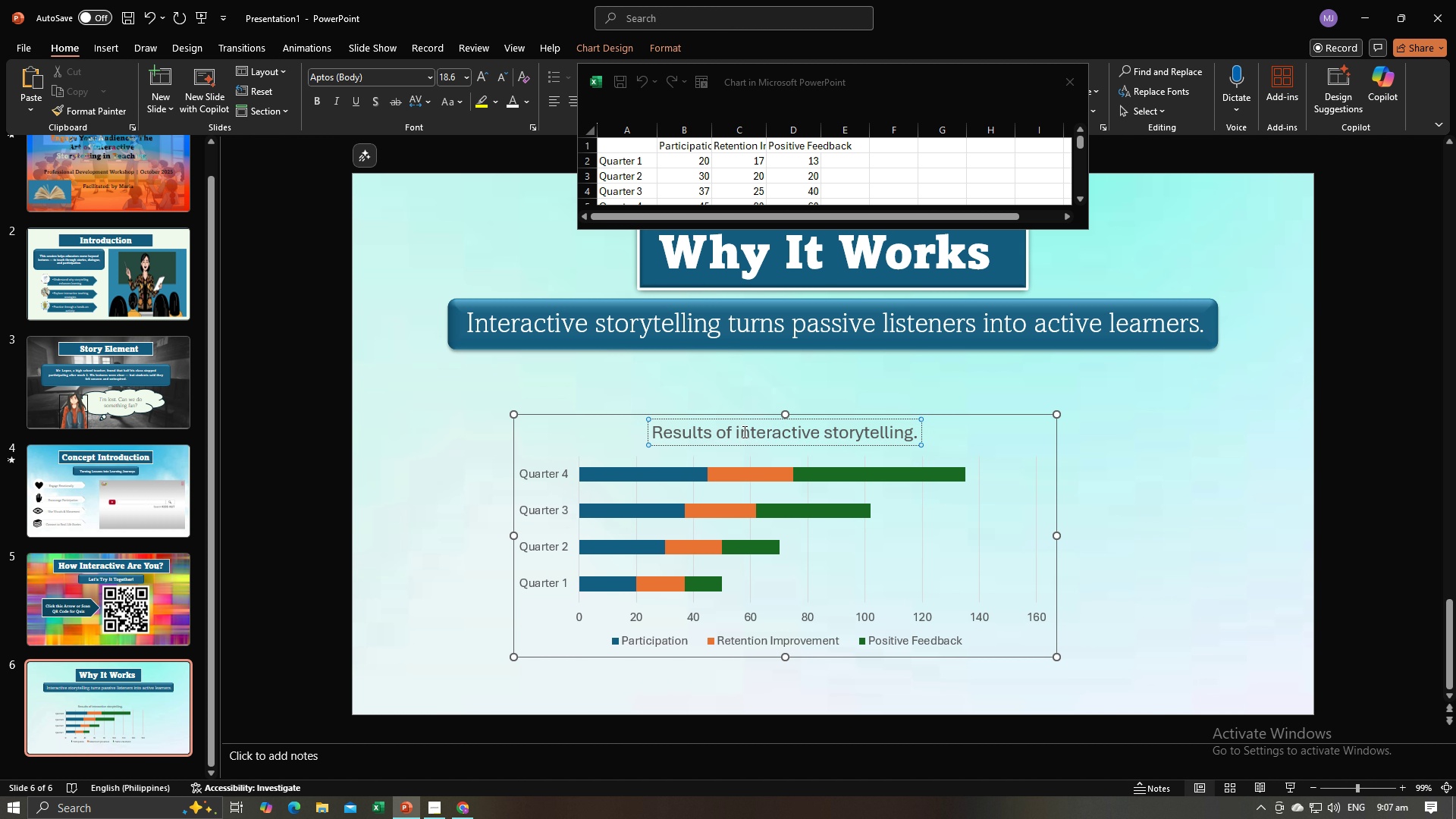 
key(Backspace)
 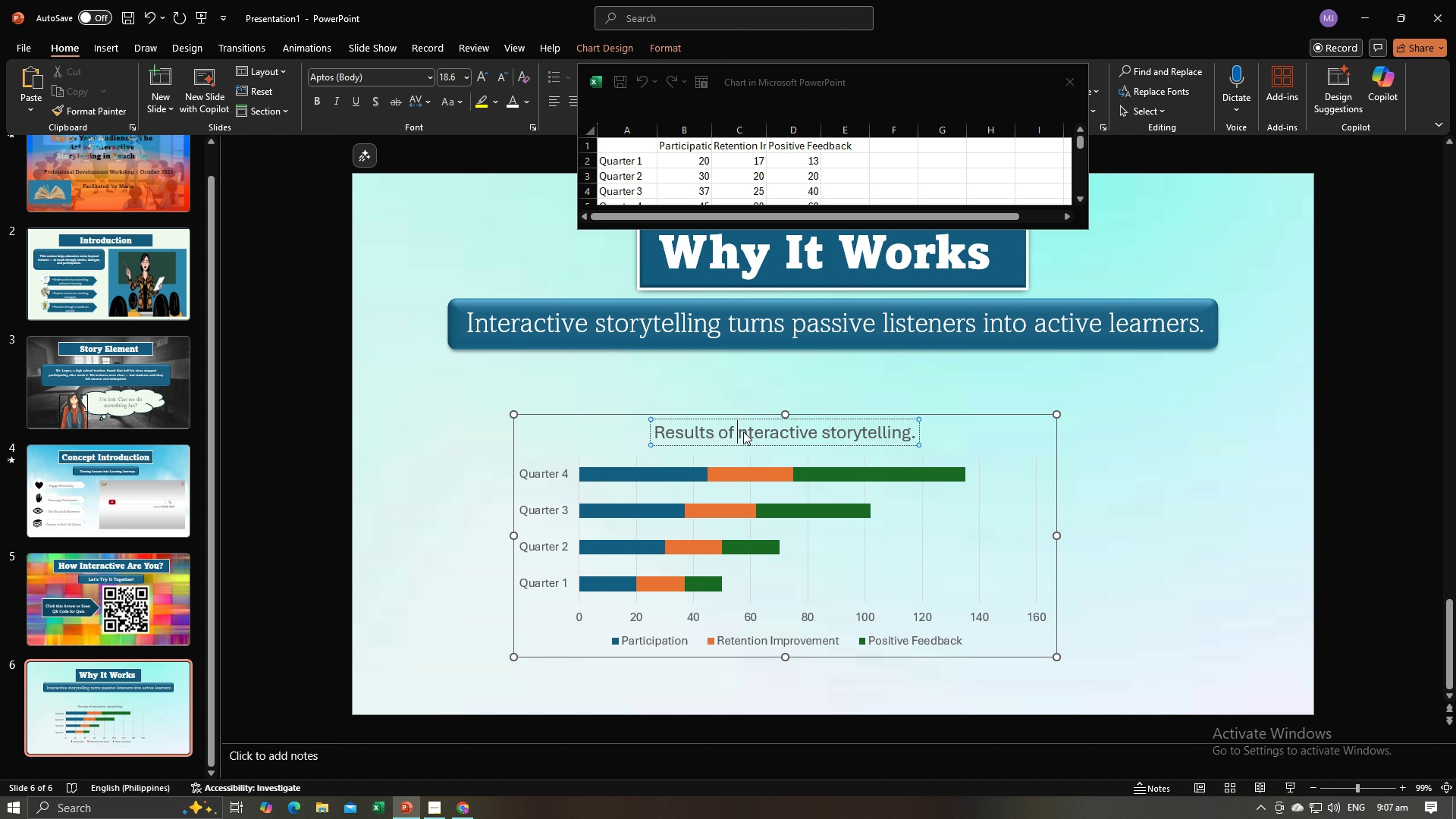 
key(Shift+I)
 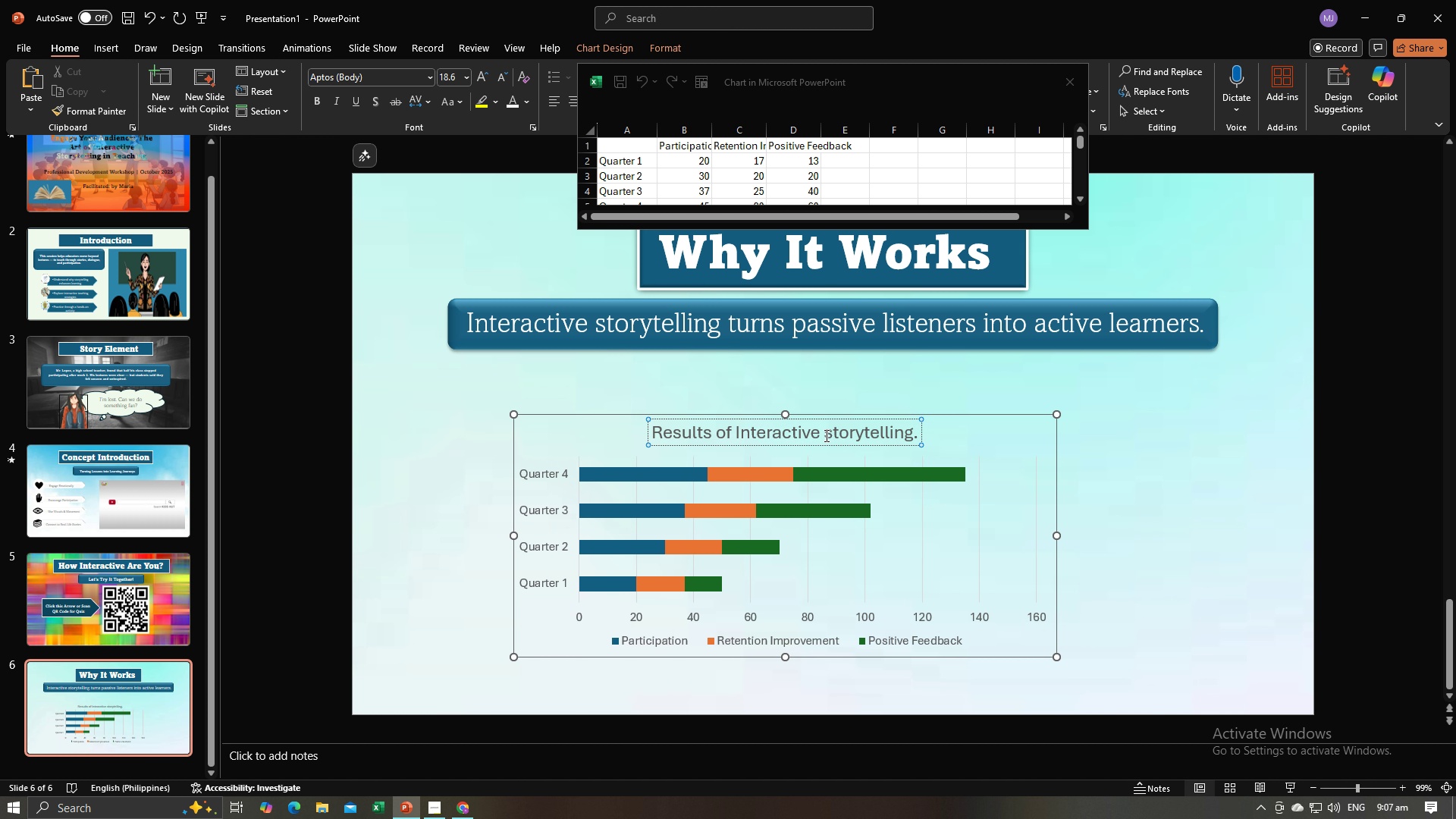 
left_click([828, 434])
 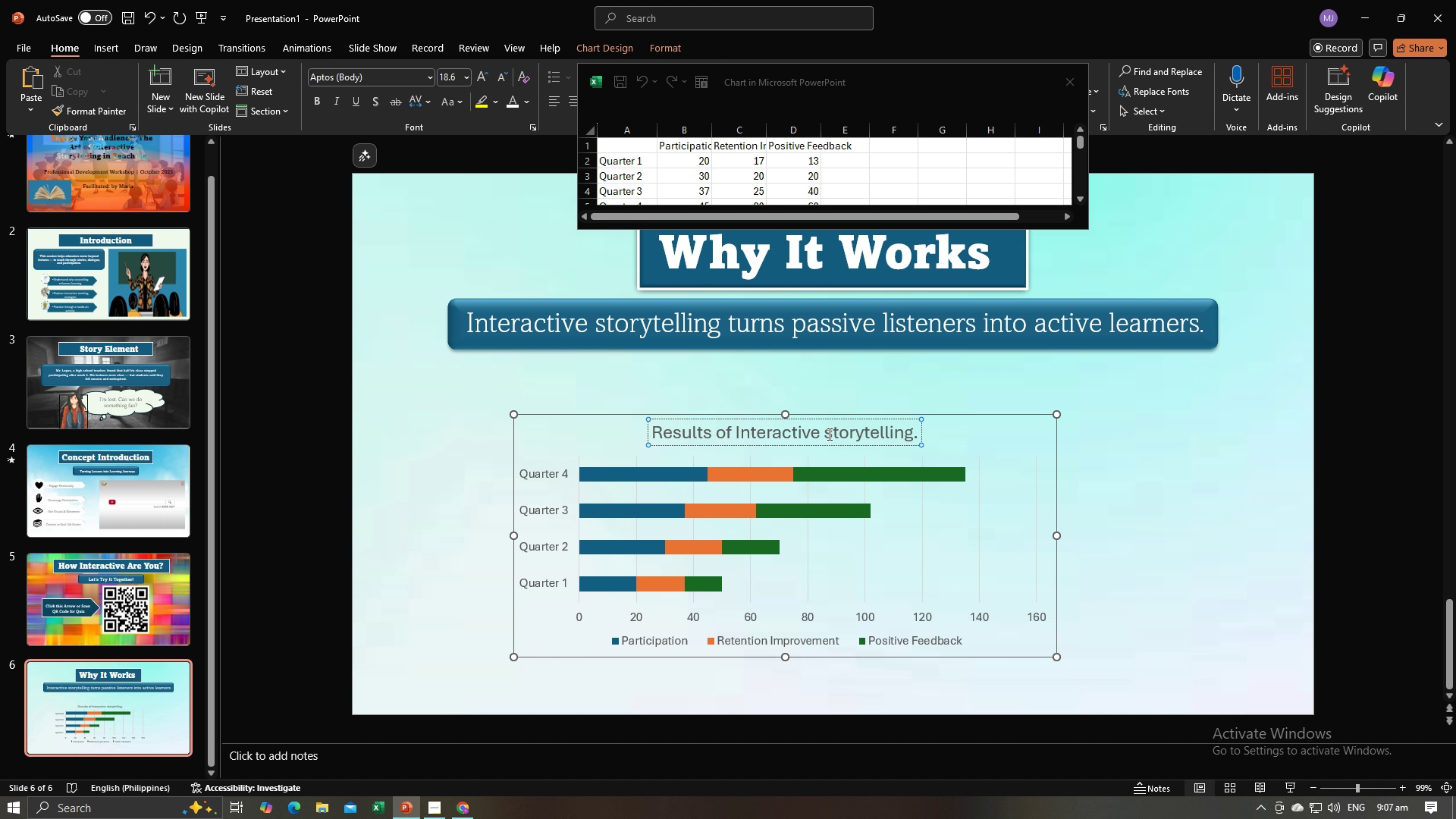 
key(ArrowRight)
 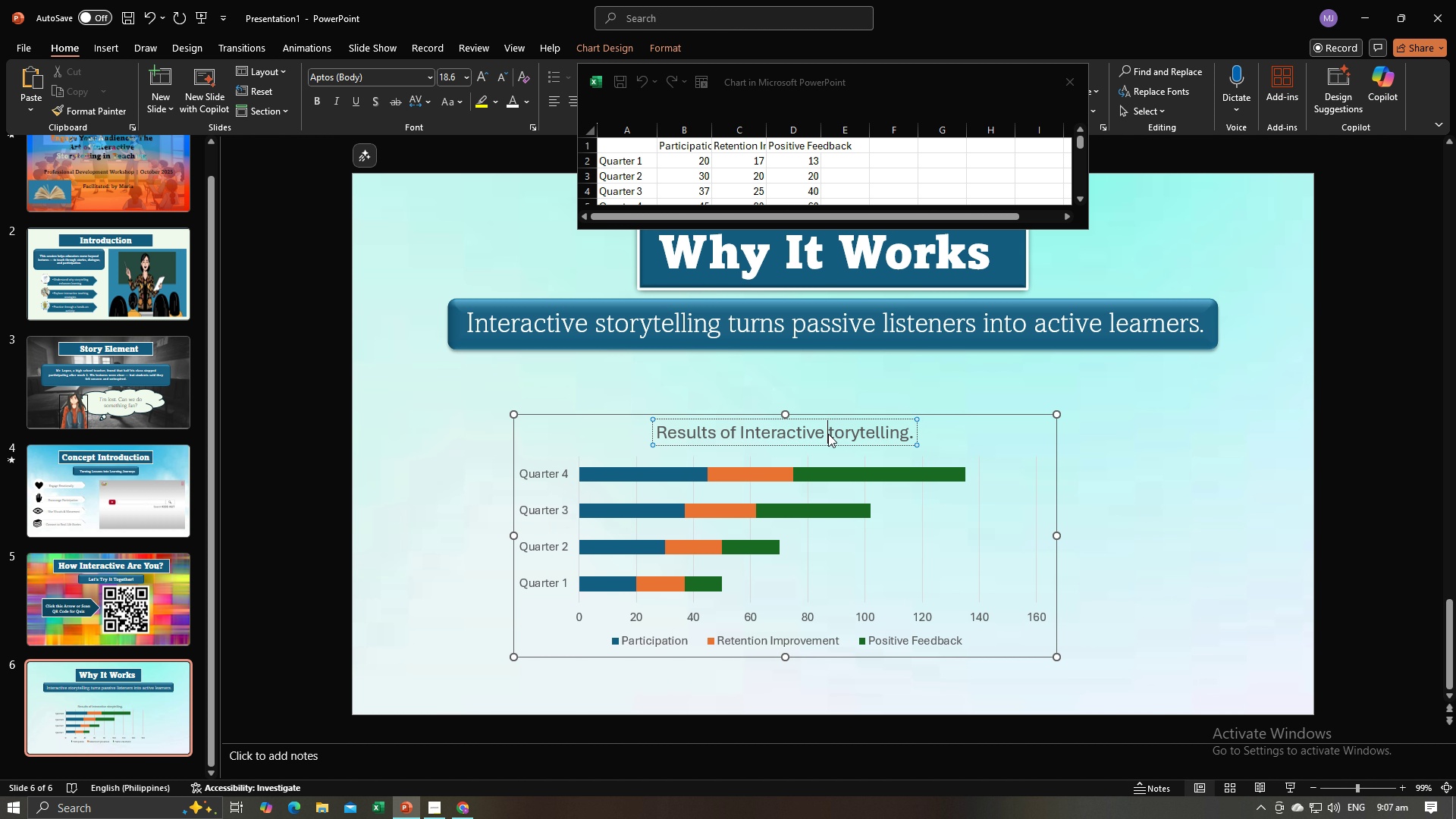 
key(Backspace)
 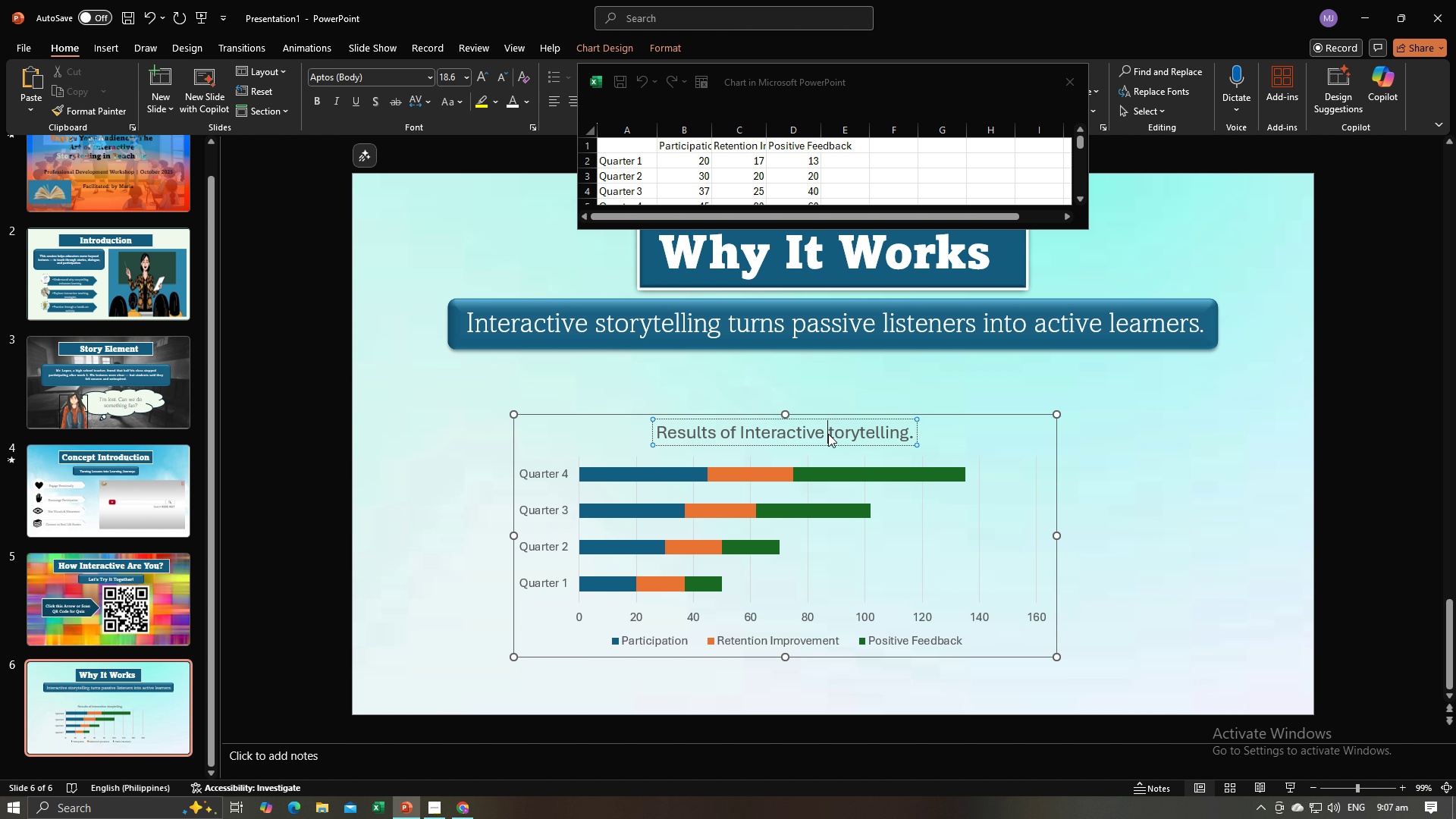 
key(Shift+ShiftLeft)
 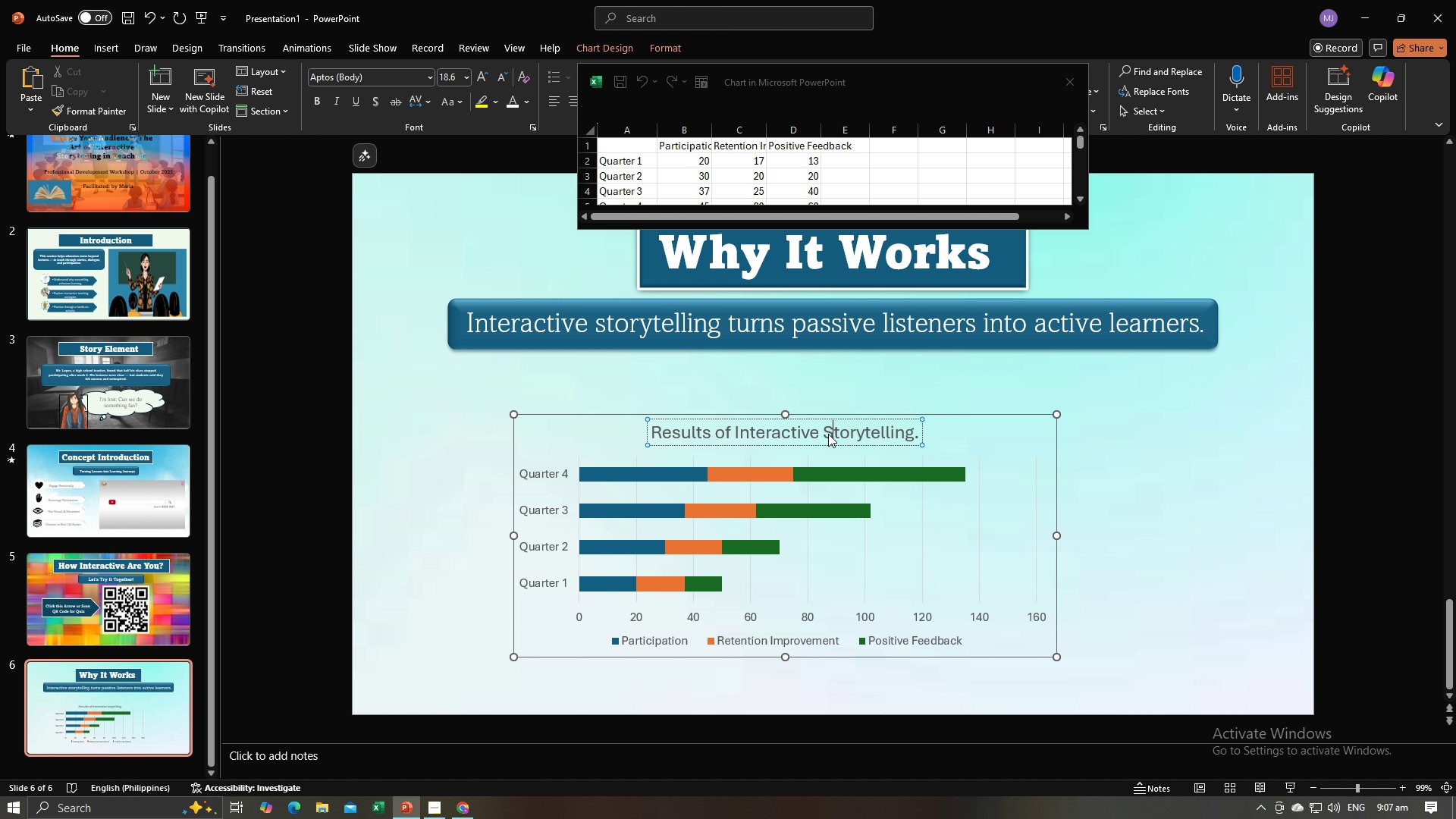 
key(Shift+S)
 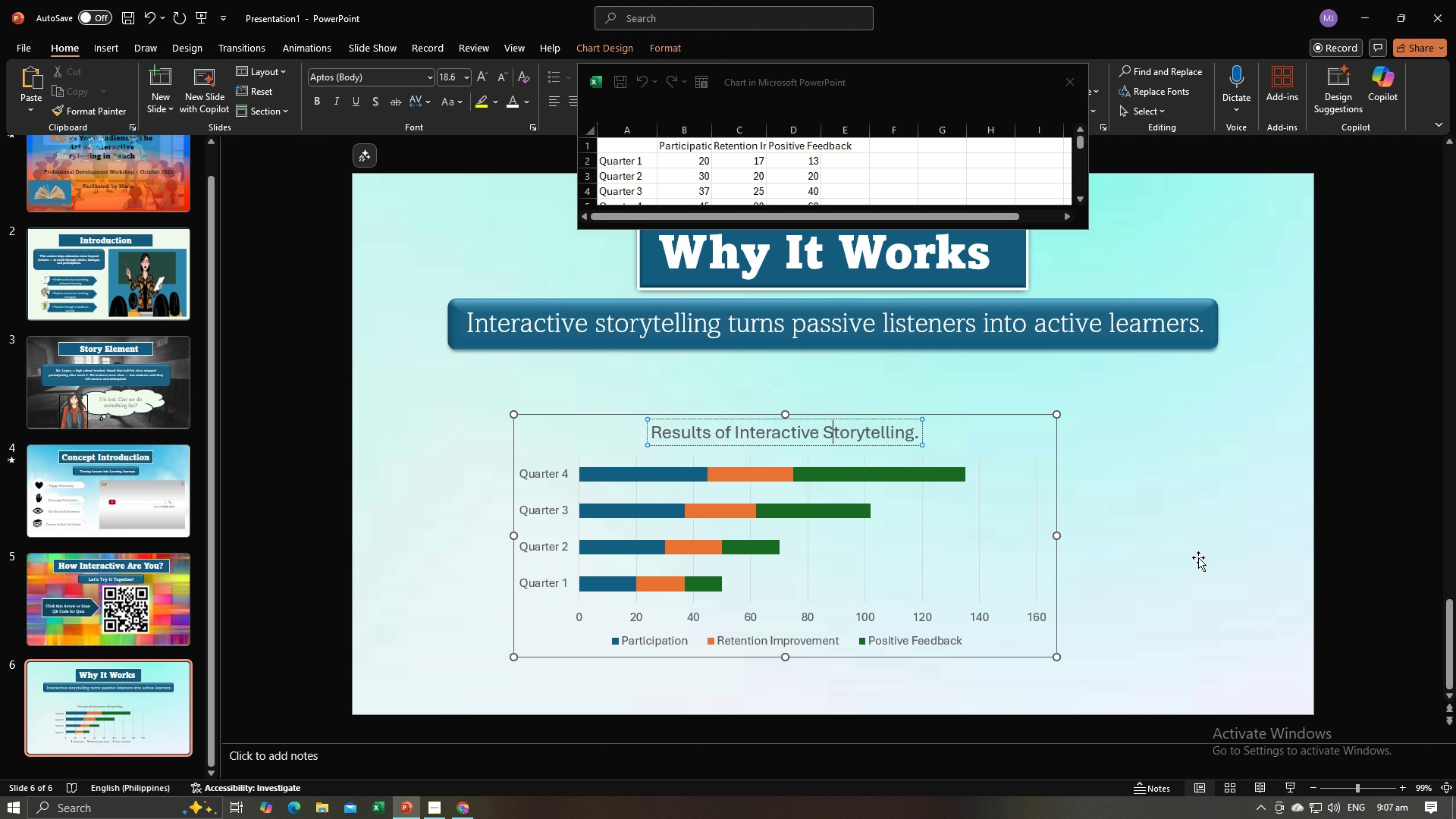 
left_click([1198, 557])
 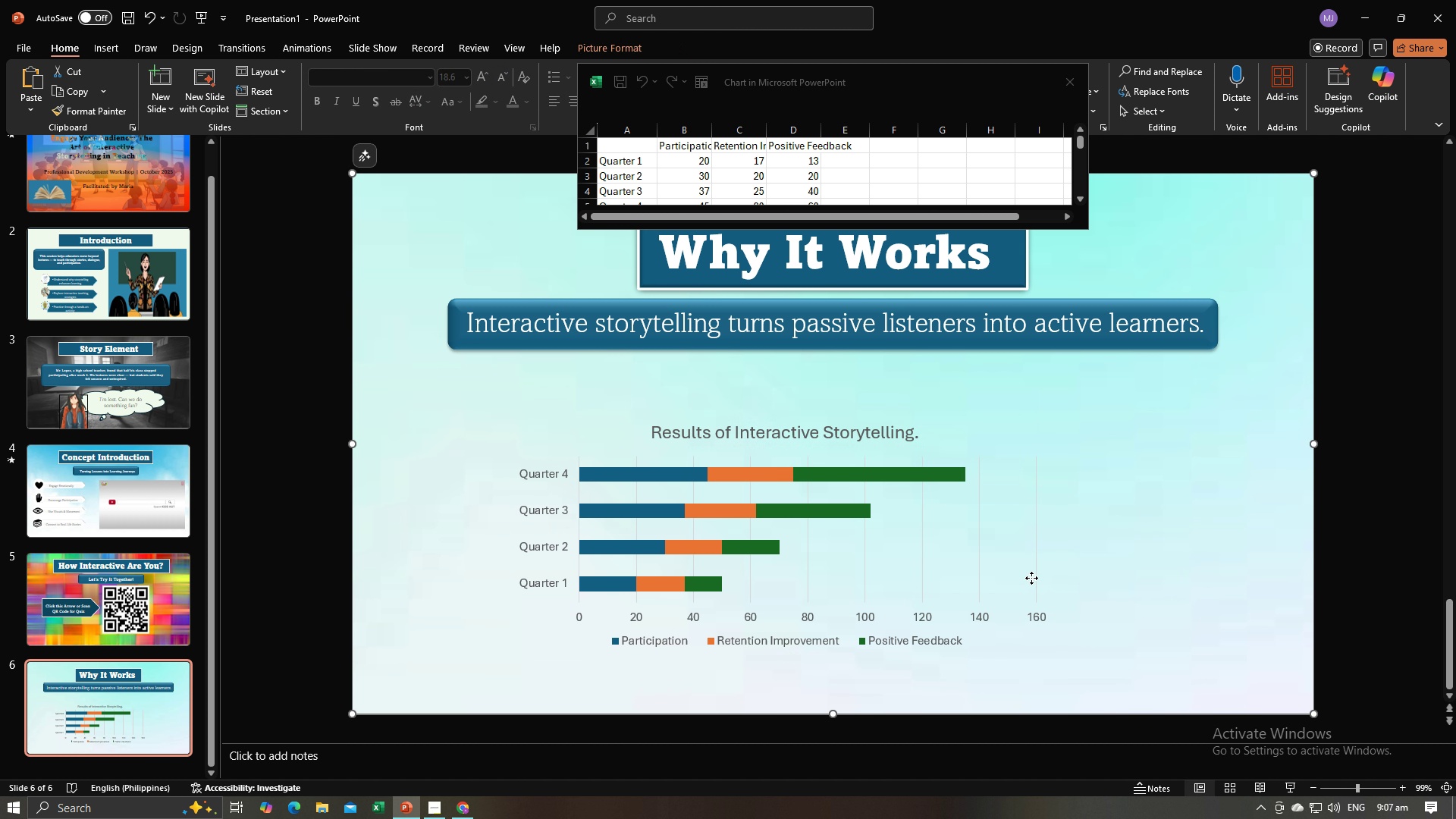 
left_click([1031, 578])
 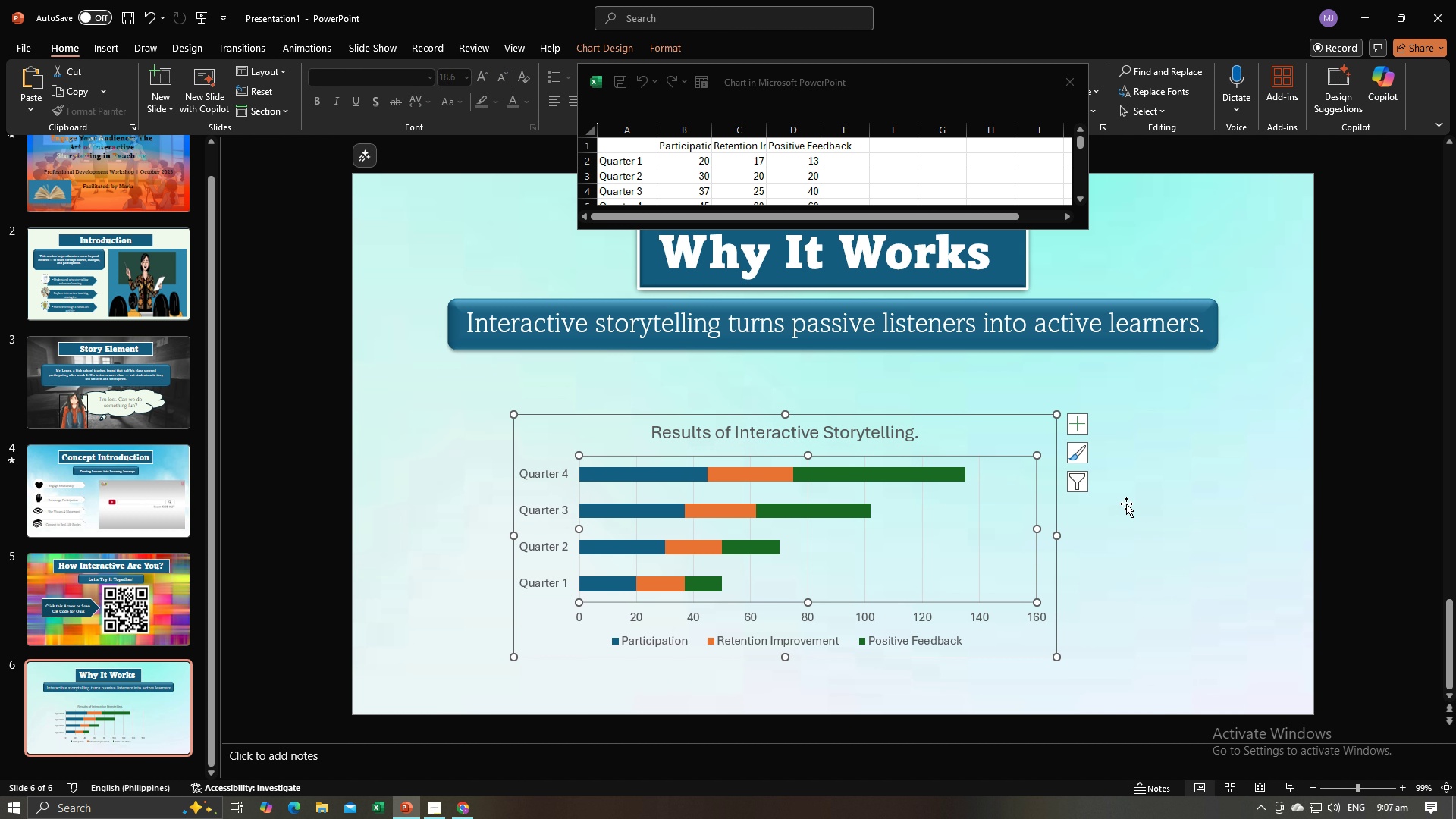 
left_click([1141, 519])
 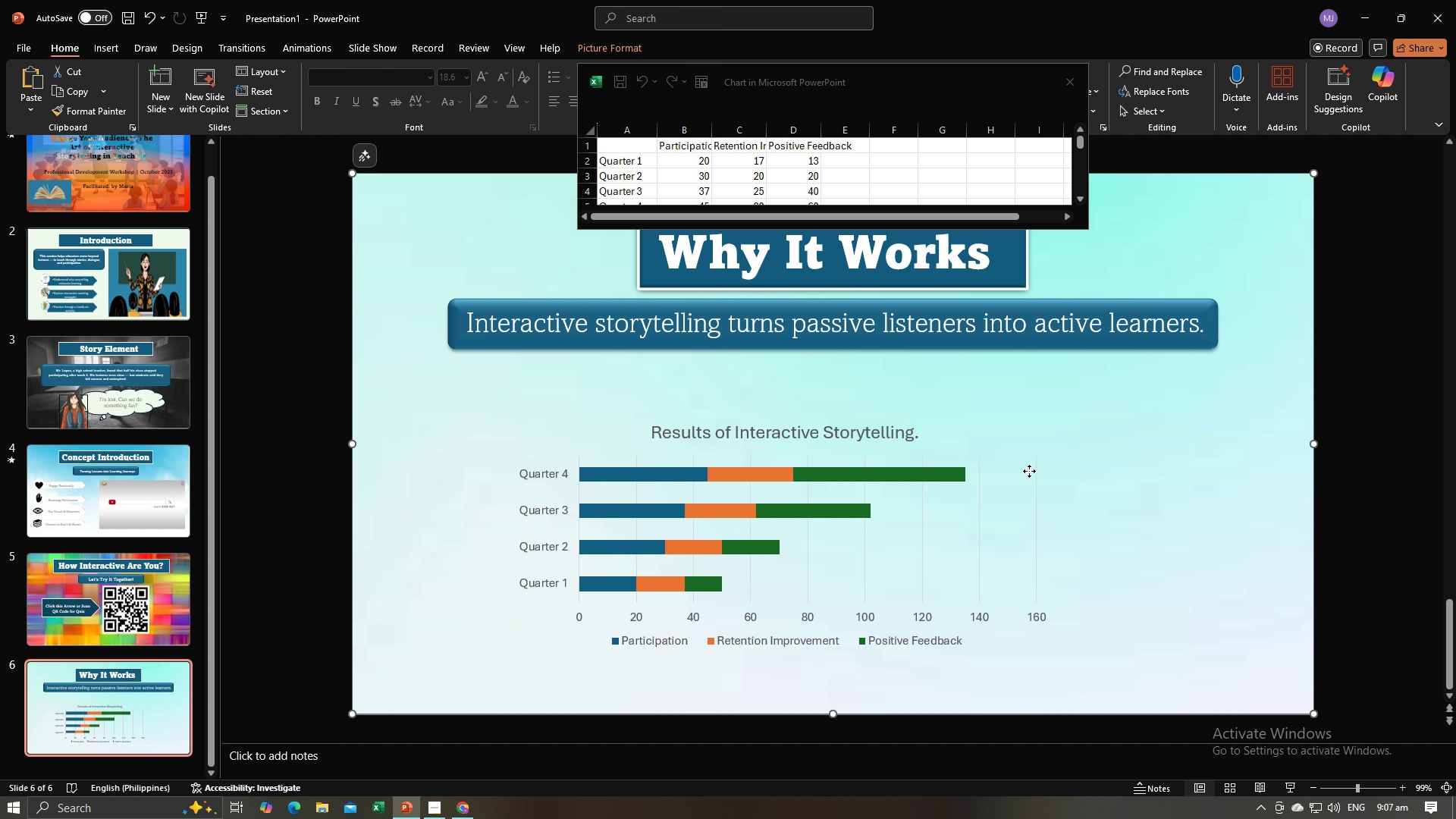 
left_click([1029, 471])
 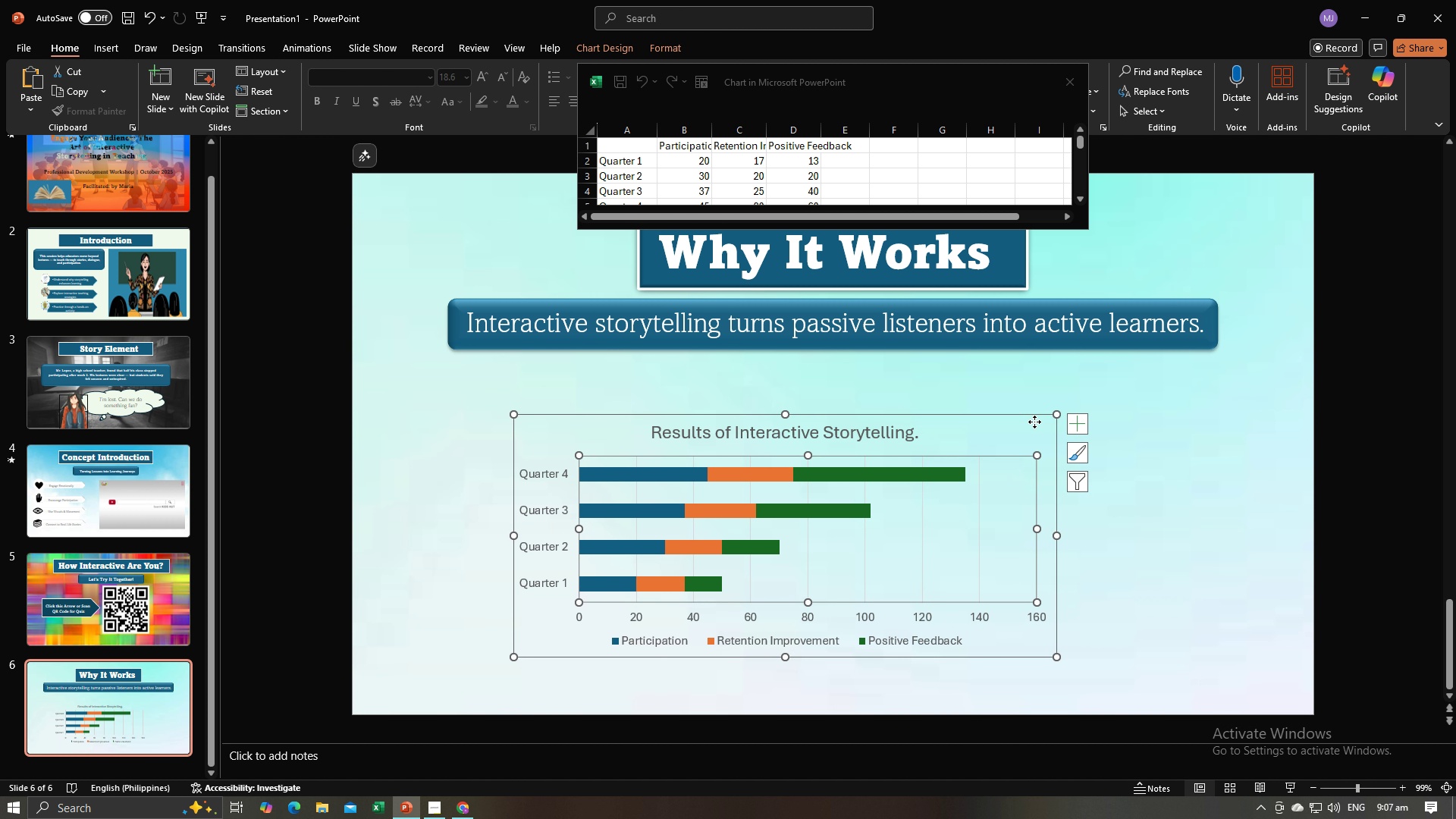 
left_click([1034, 422])
 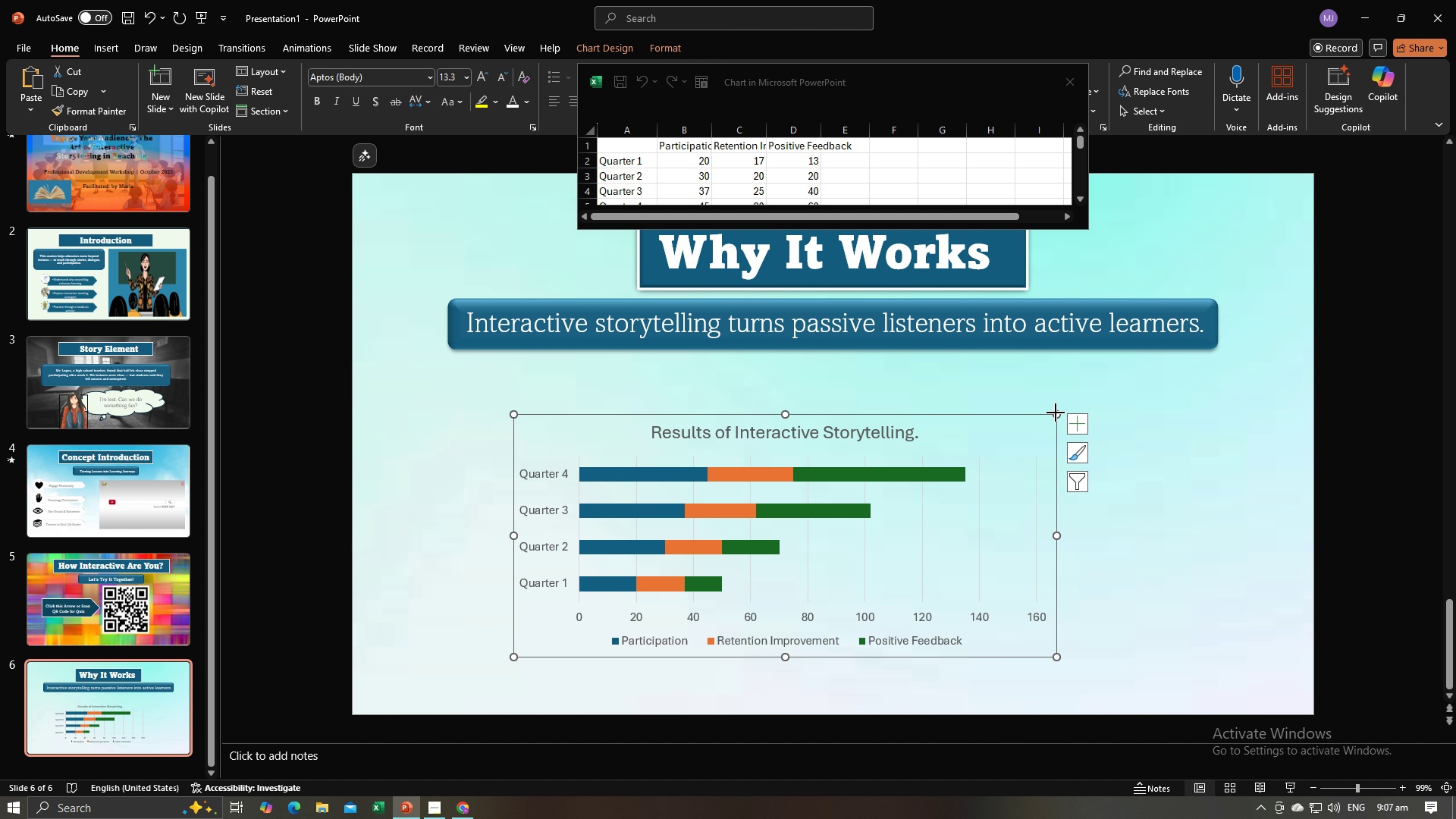 
left_click_drag(start_coordinate=[1056, 413], to_coordinate=[1050, 428])
 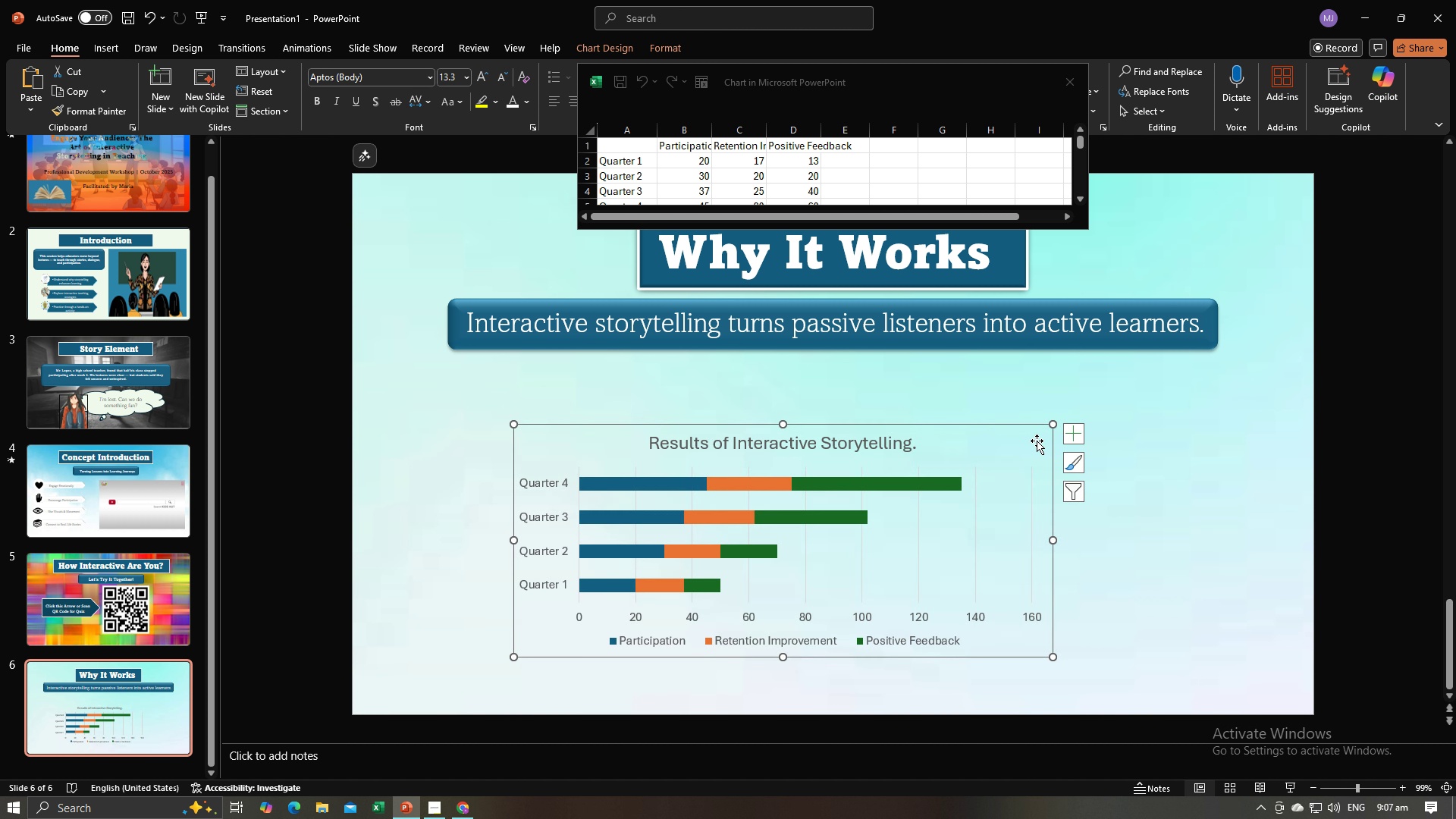 
left_click_drag(start_coordinate=[1037, 441], to_coordinate=[1066, 401])
 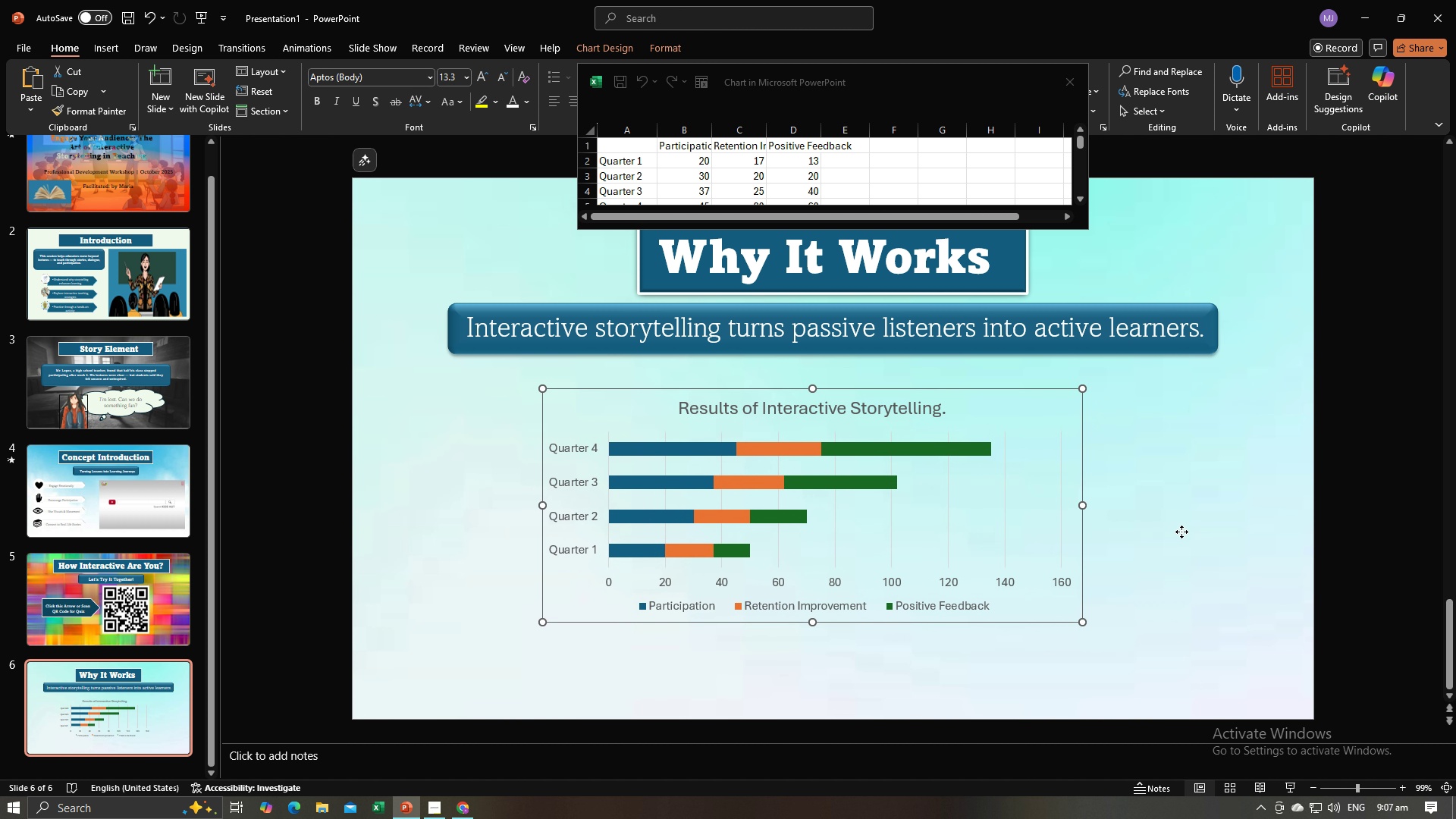 
left_click([1181, 532])
 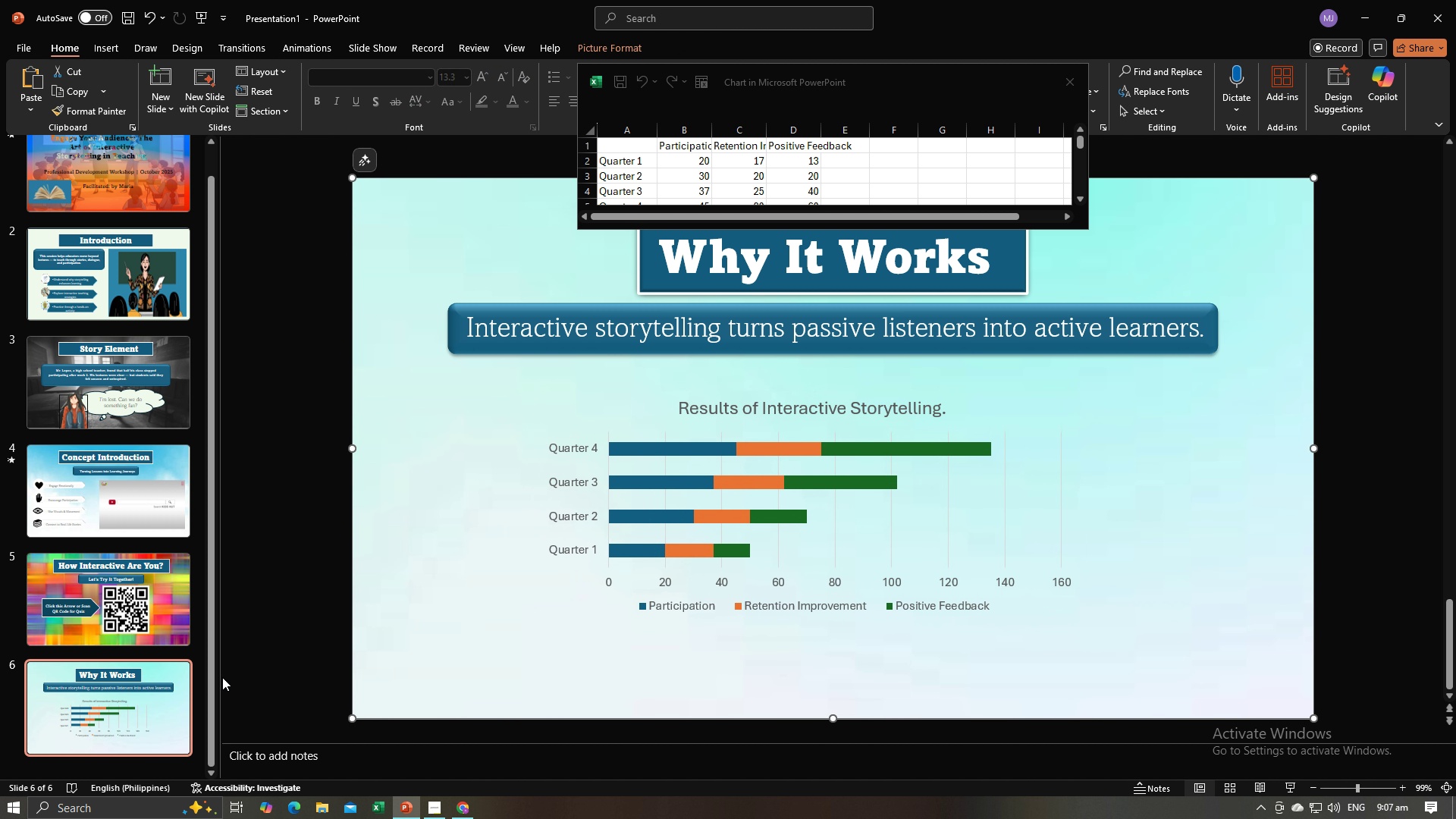 
left_click([172, 694])
 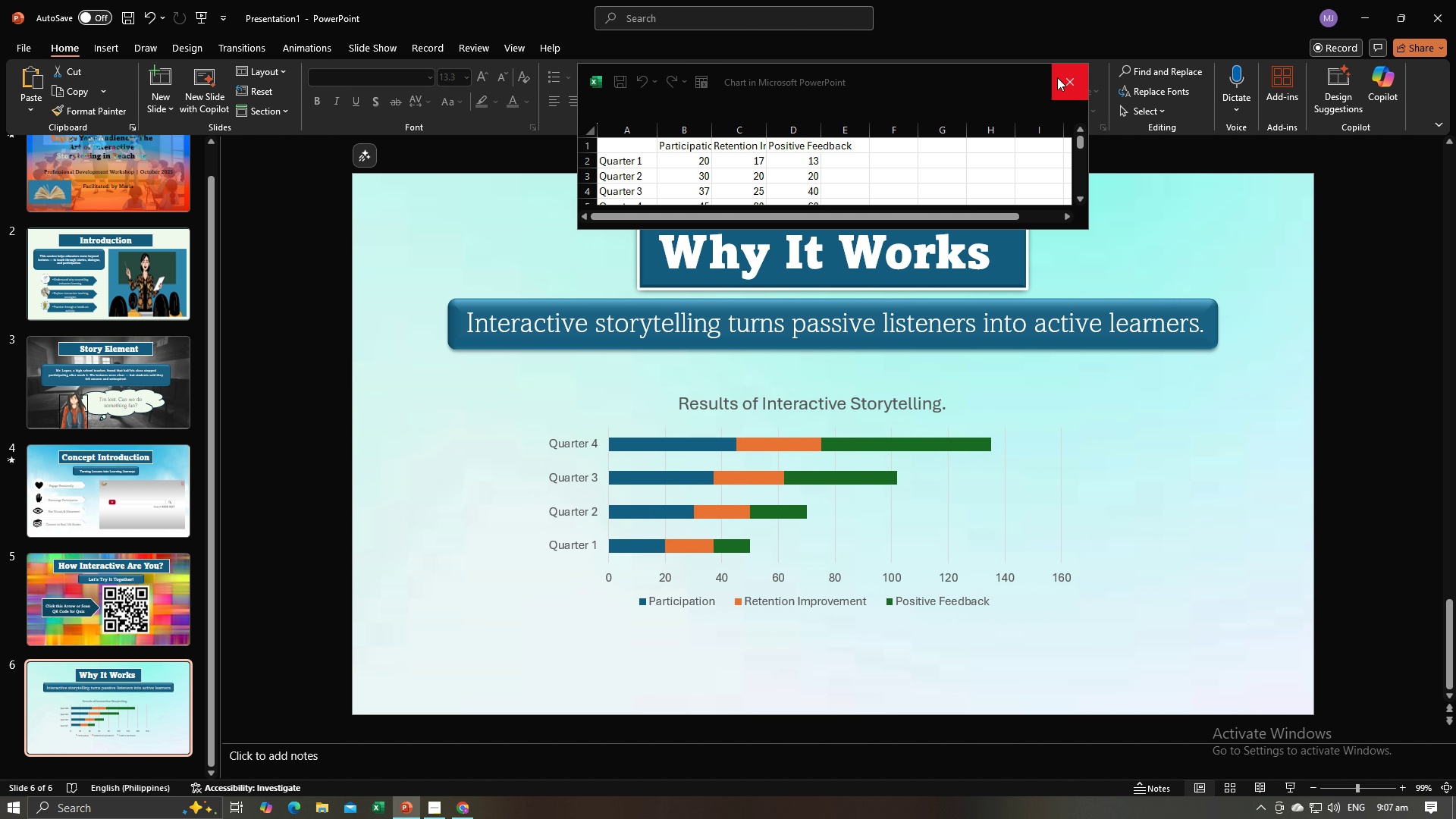 
left_click([1063, 80])
 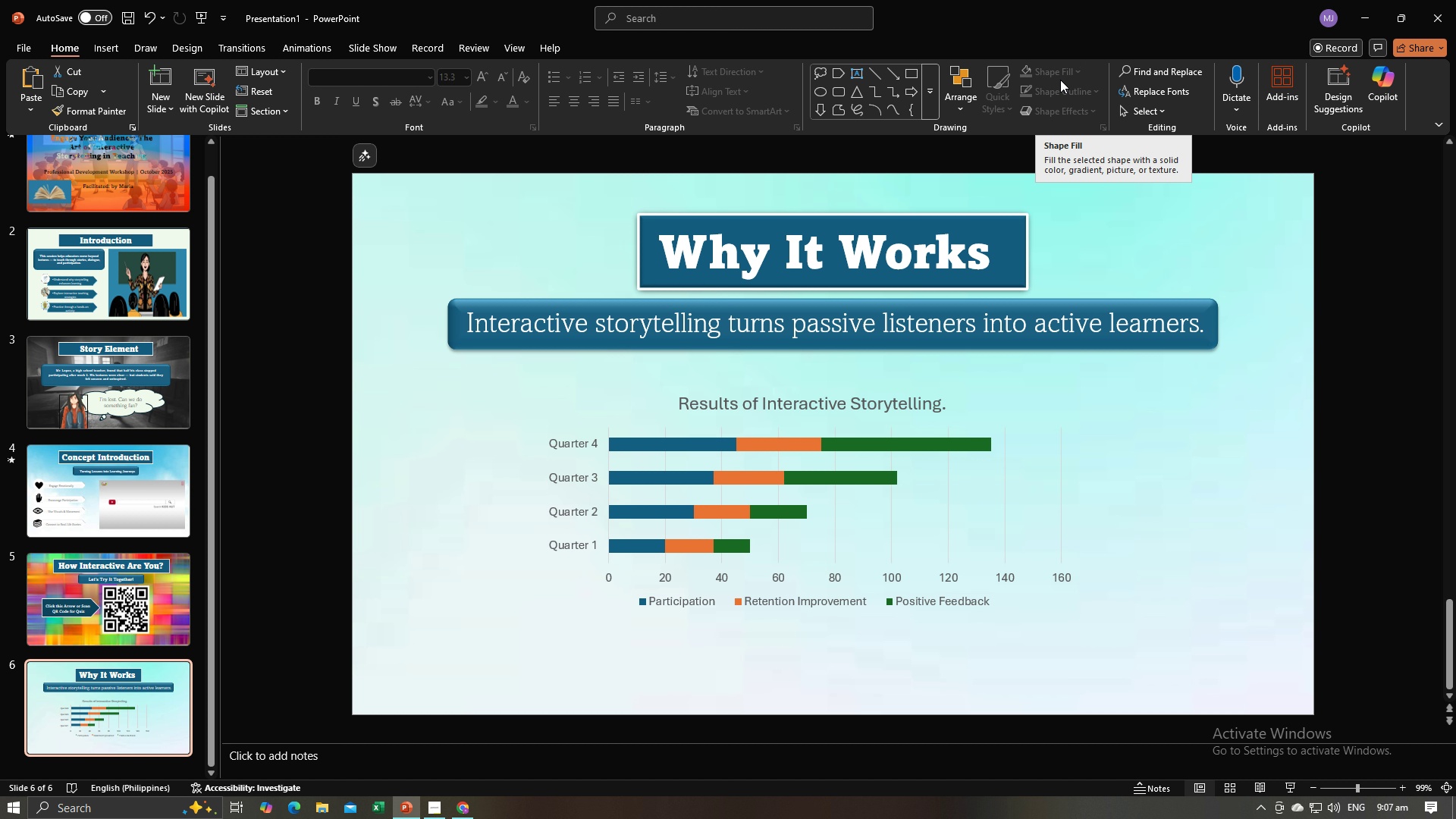 
wait(18.0)
 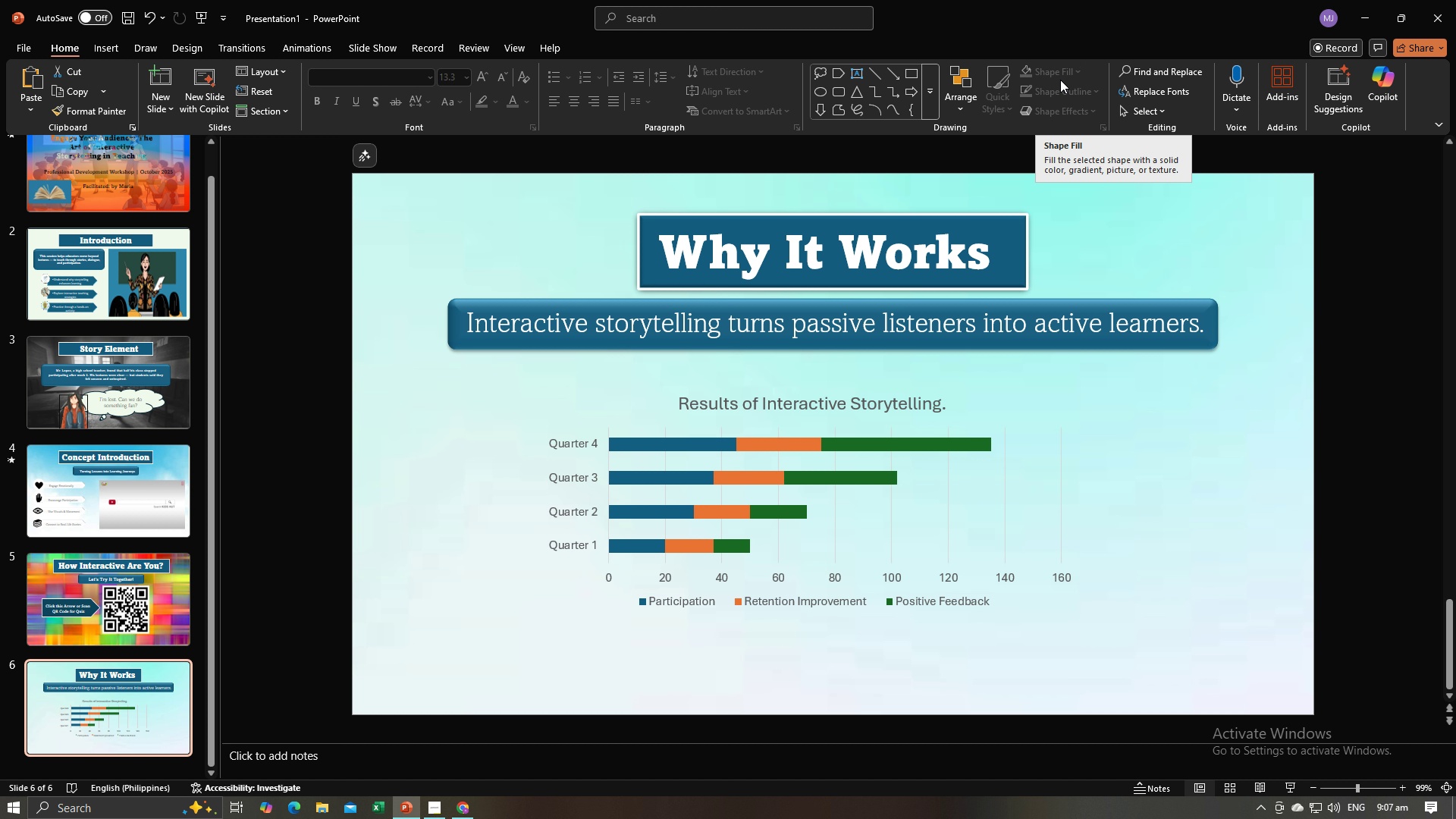 
left_click([98, 670])
 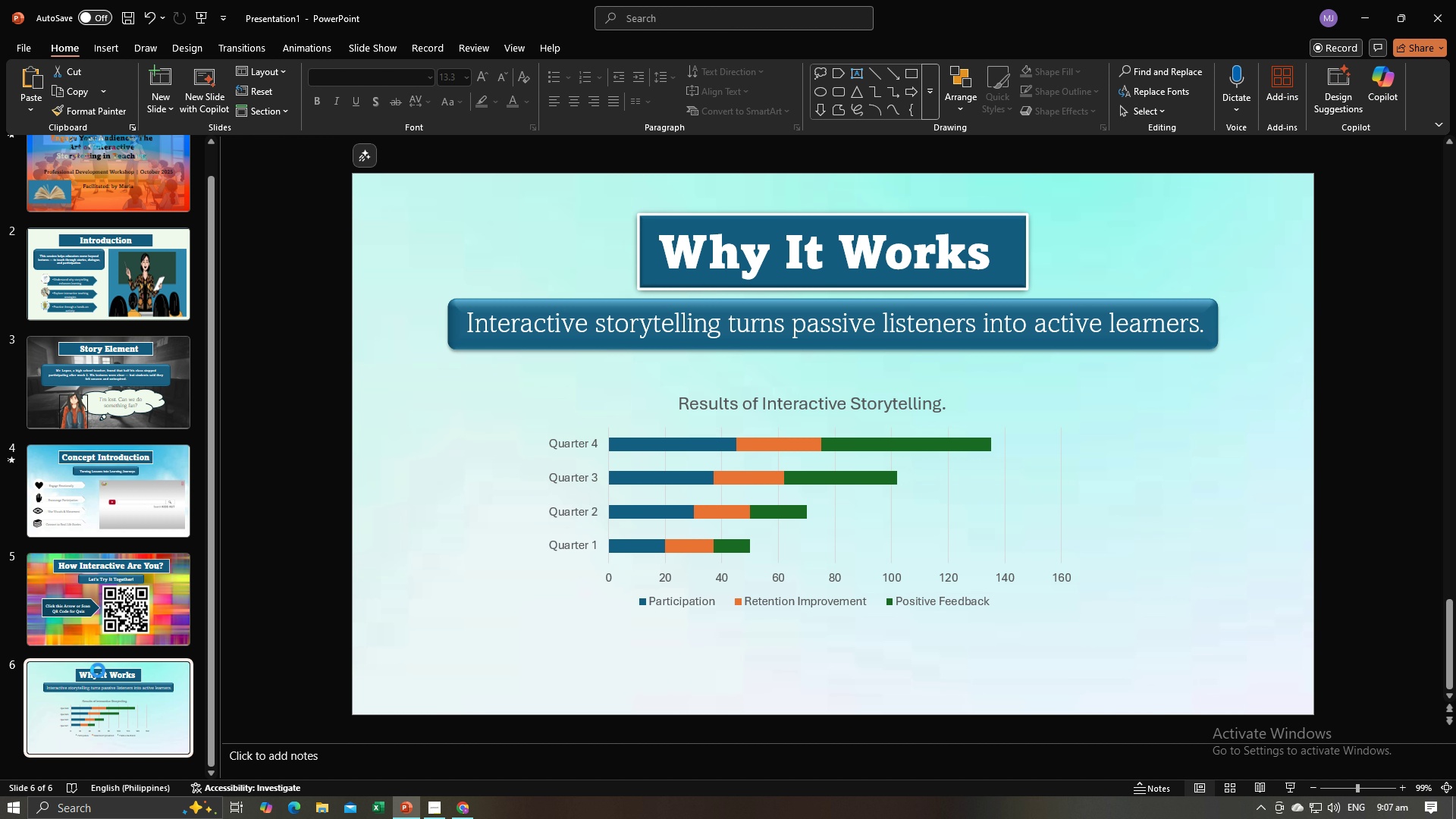 
key(Control+C)
 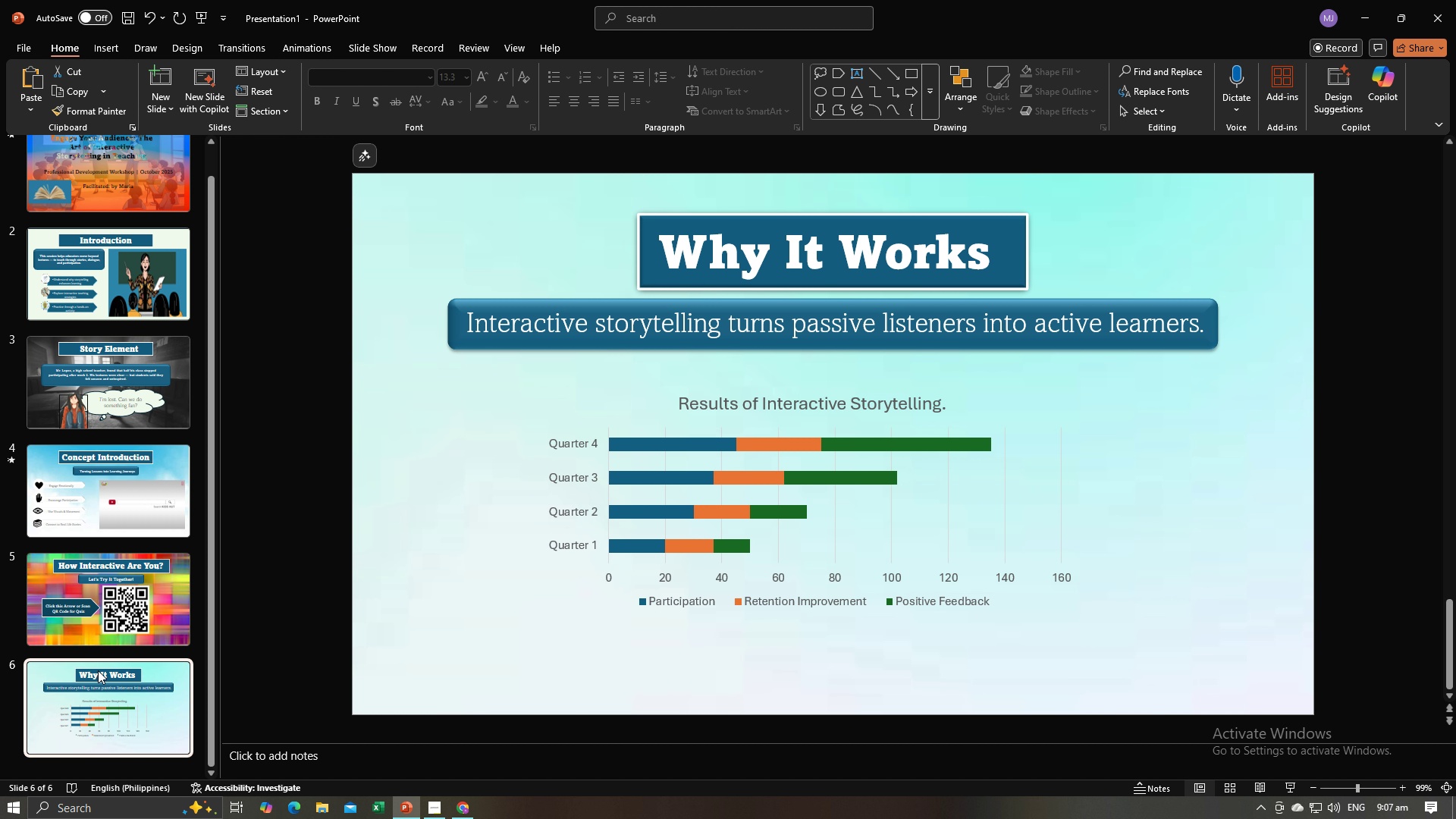 
key(Control+V)
 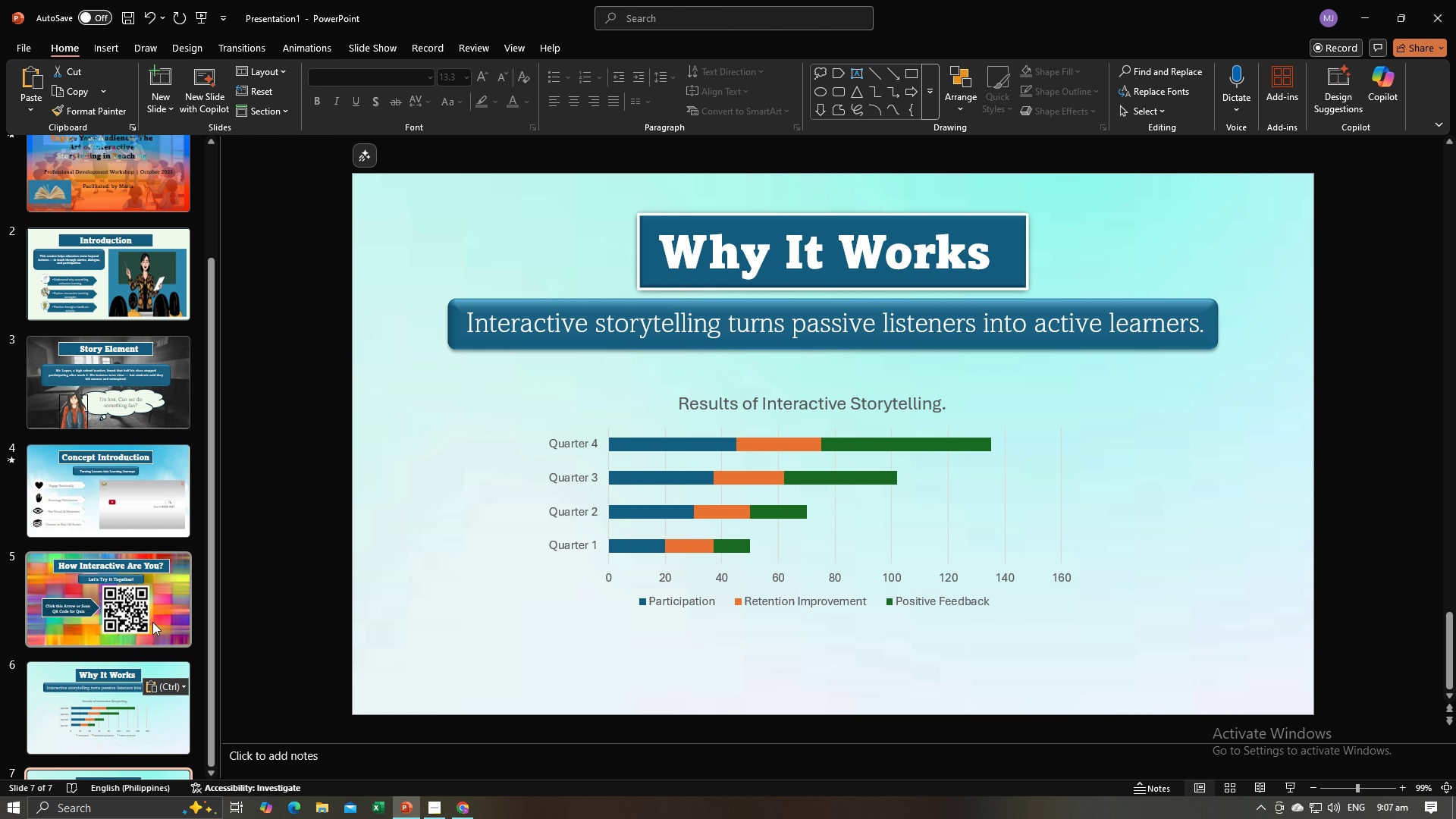 
scroll: coordinate [156, 576], scroll_direction: down, amount: 10.0
 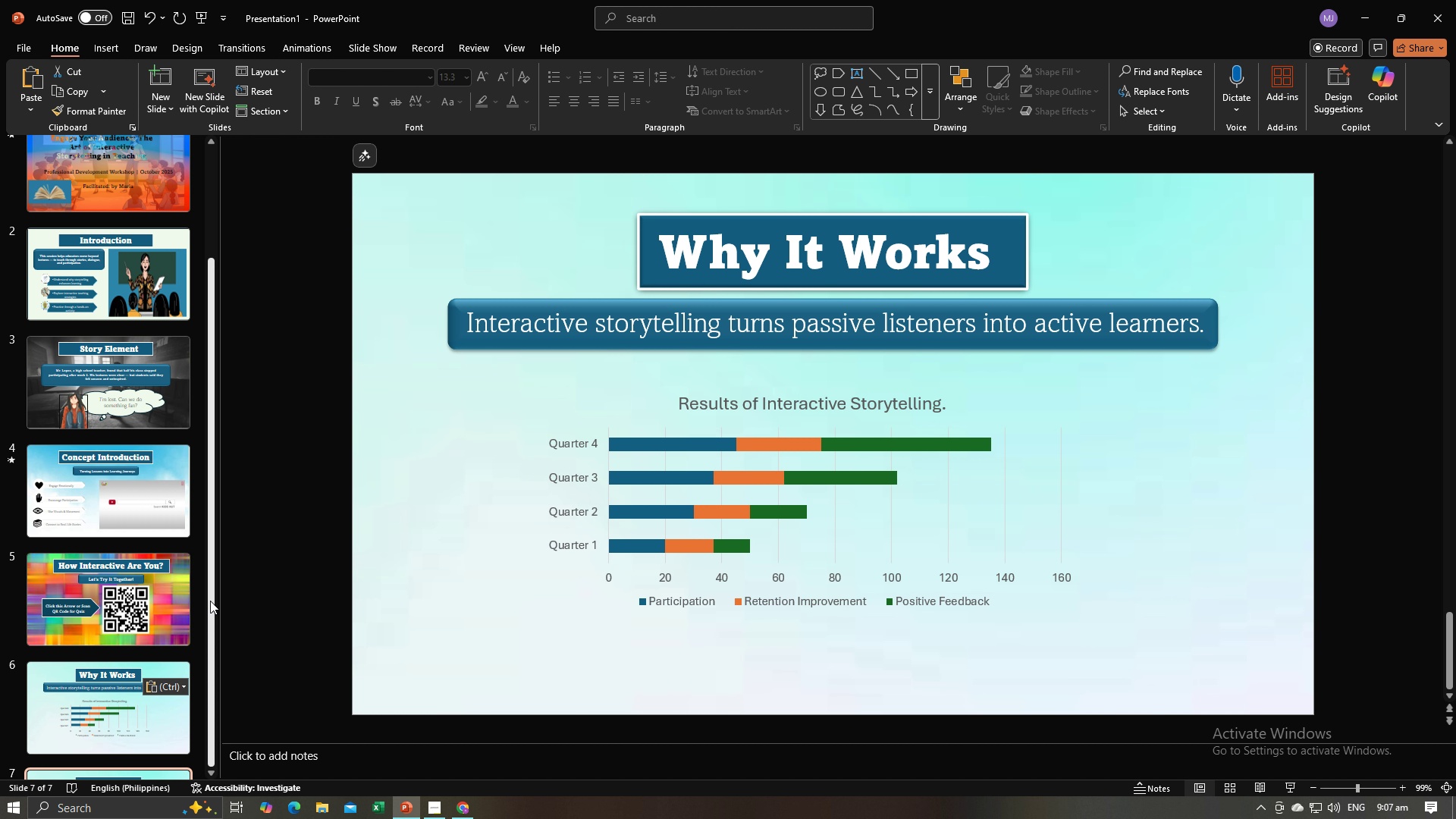 
left_click_drag(start_coordinate=[210, 601], to_coordinate=[215, 689])
 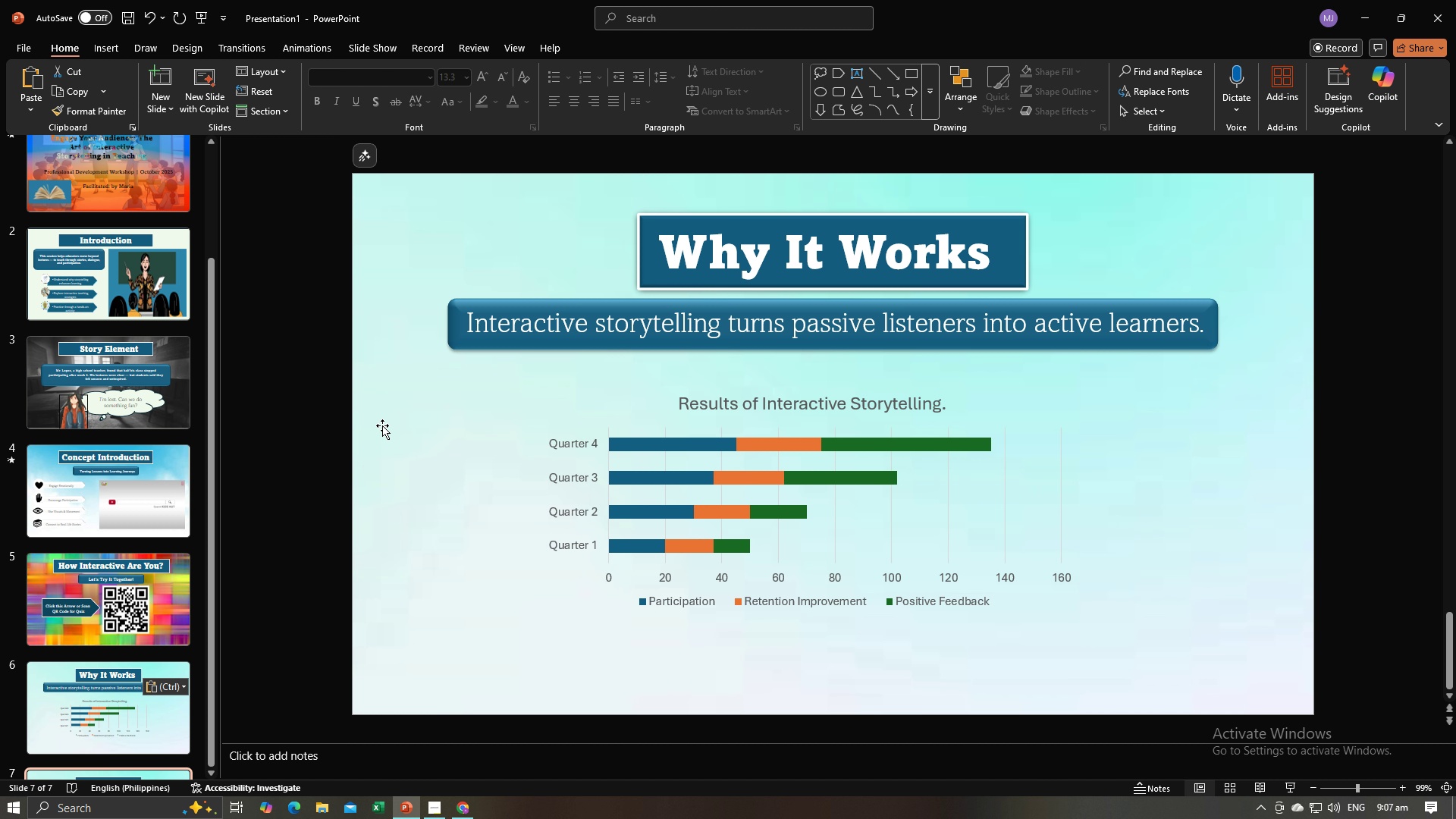 
left_click([383, 424])
 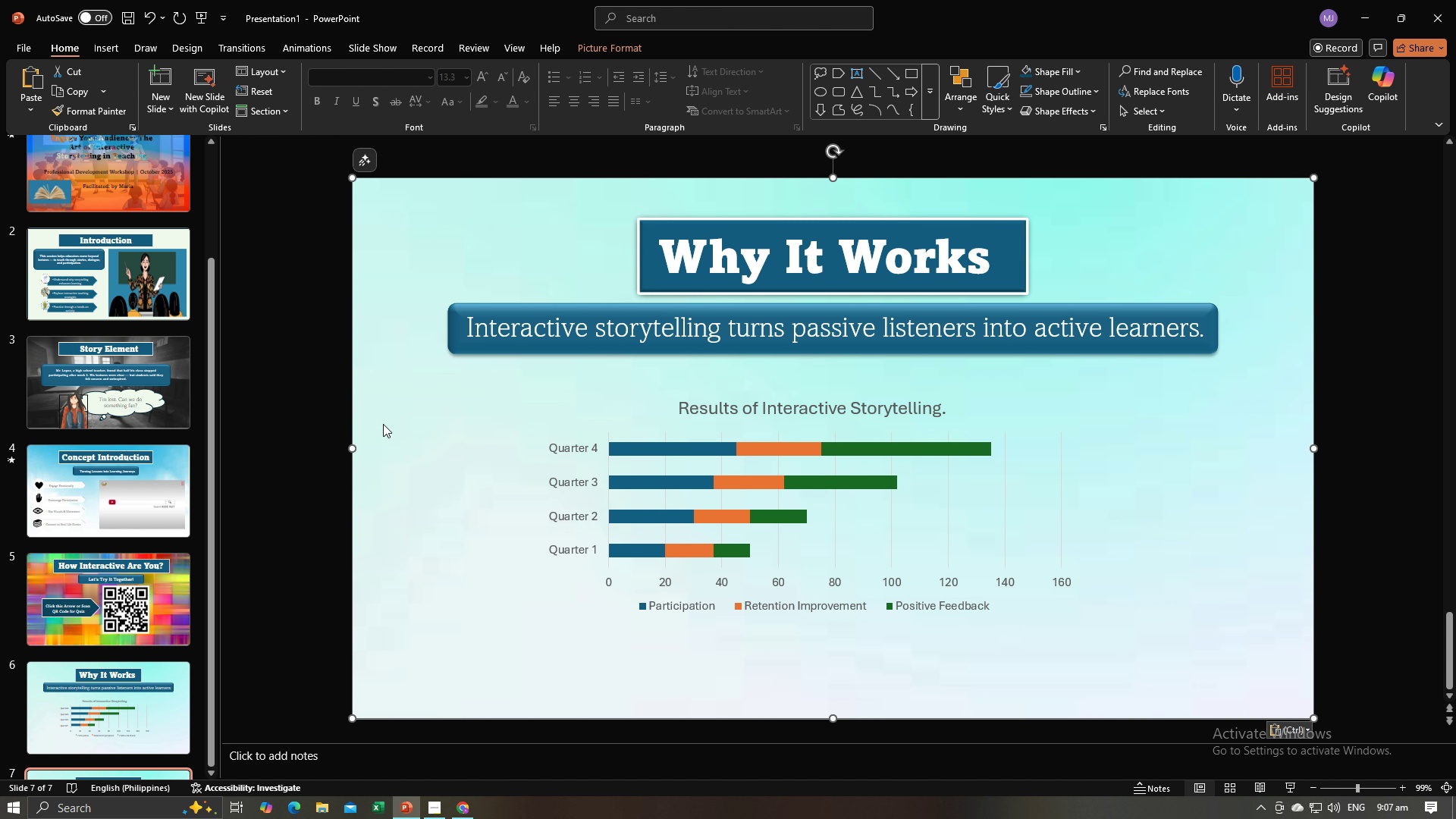 
key(Alt+AltLeft)
 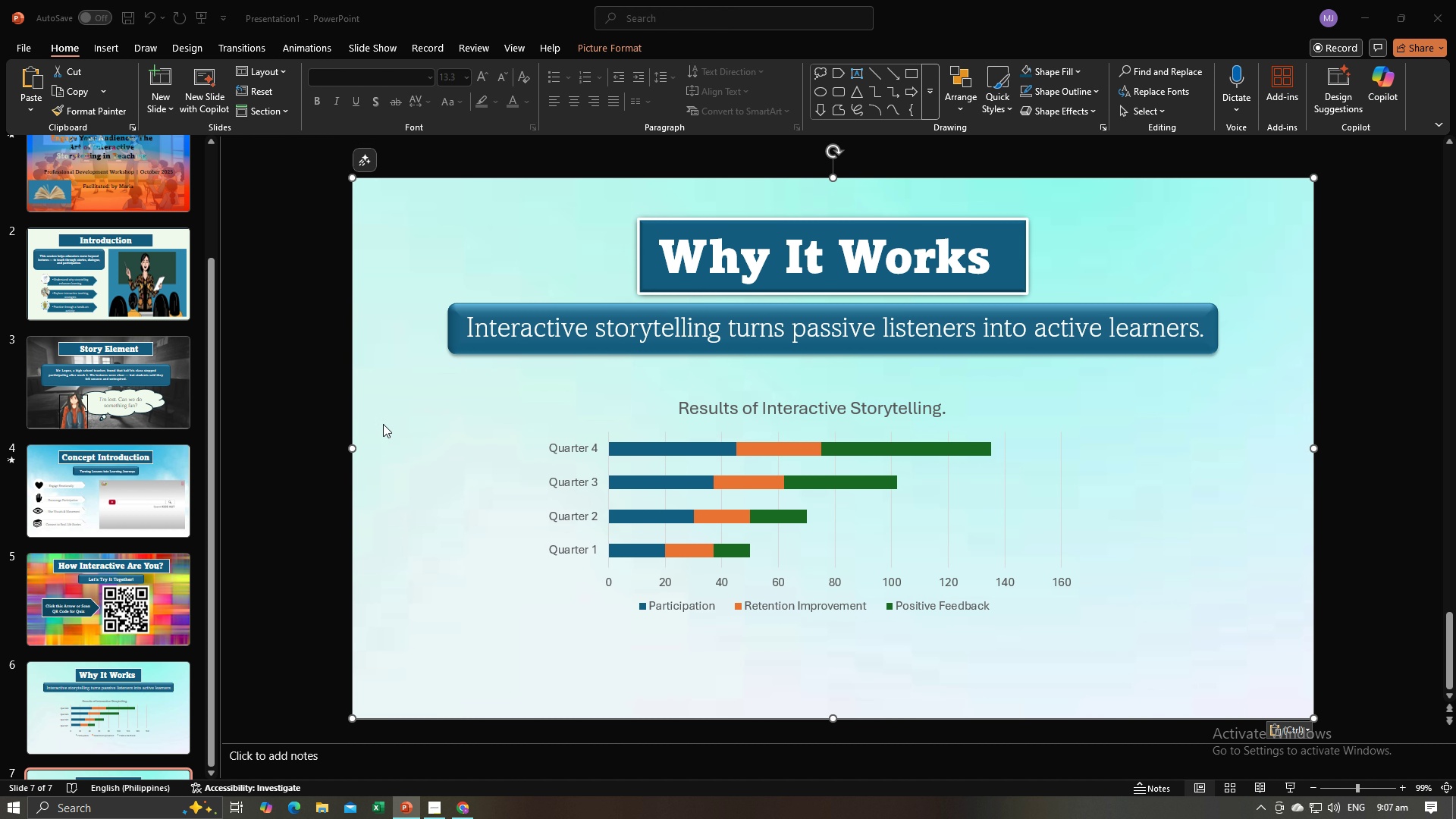 
key(Alt+Tab)
 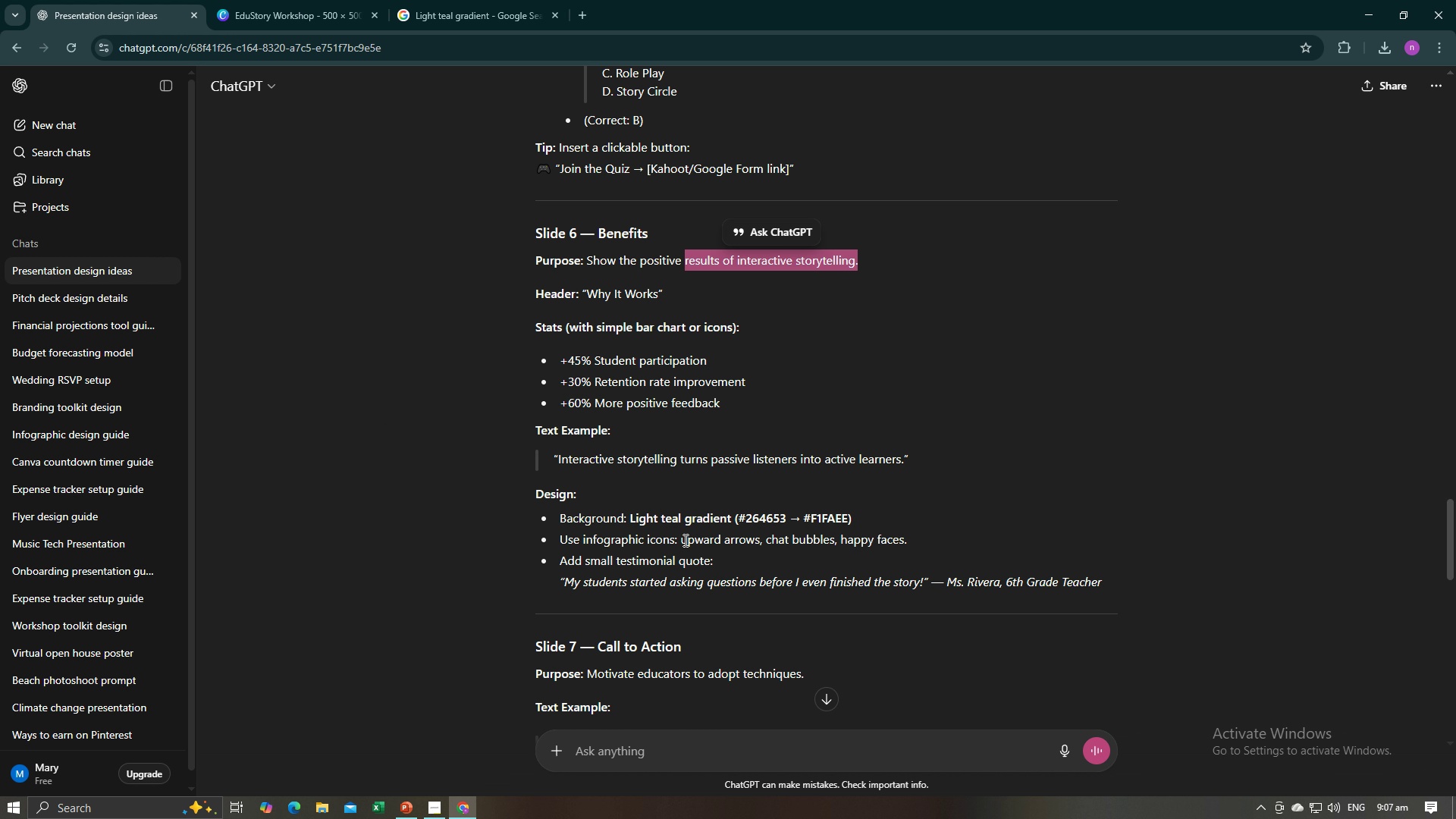 
wait(6.19)
 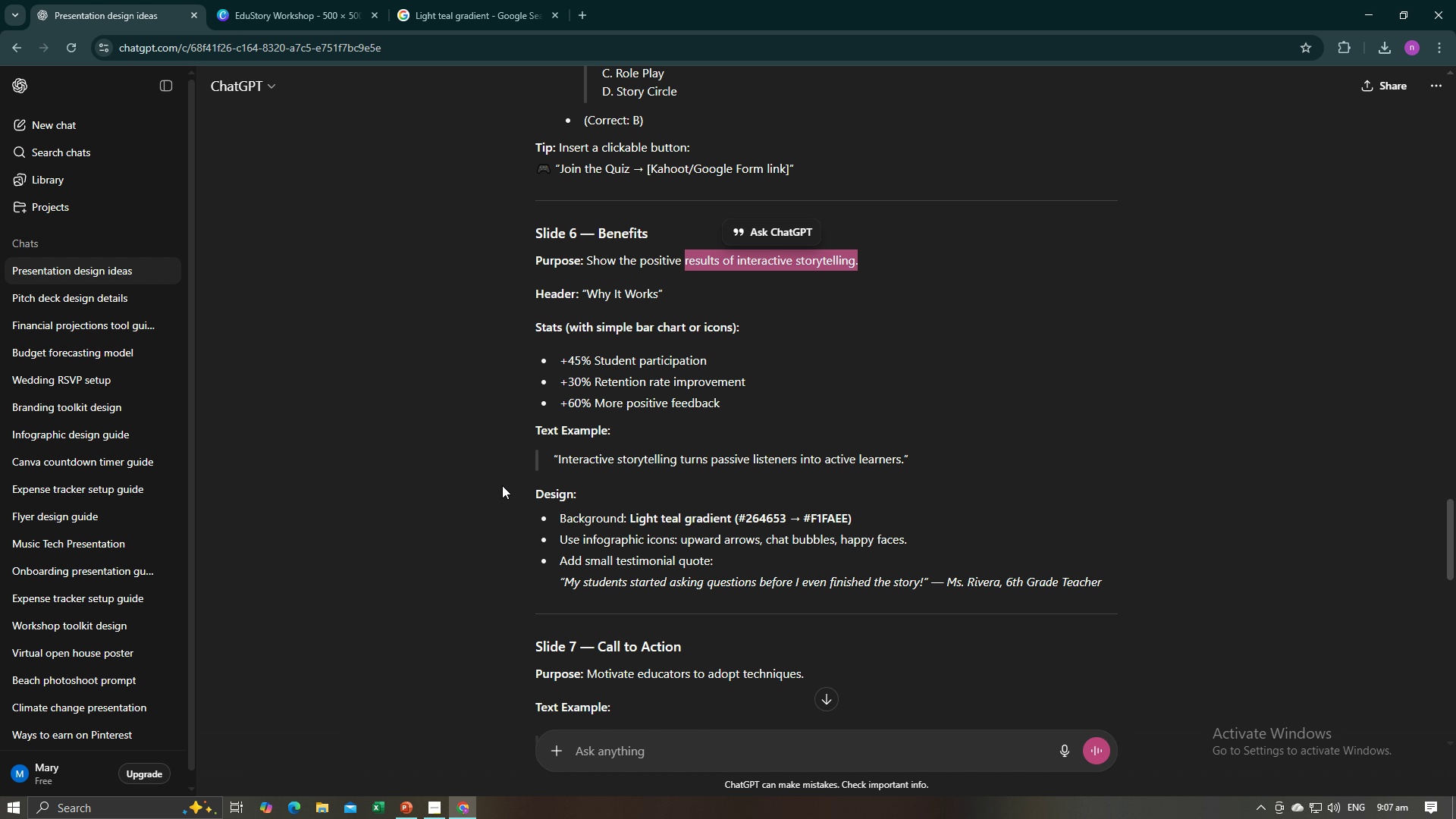 
left_click_drag(start_coordinate=[1100, 585], to_coordinate=[566, 583])
 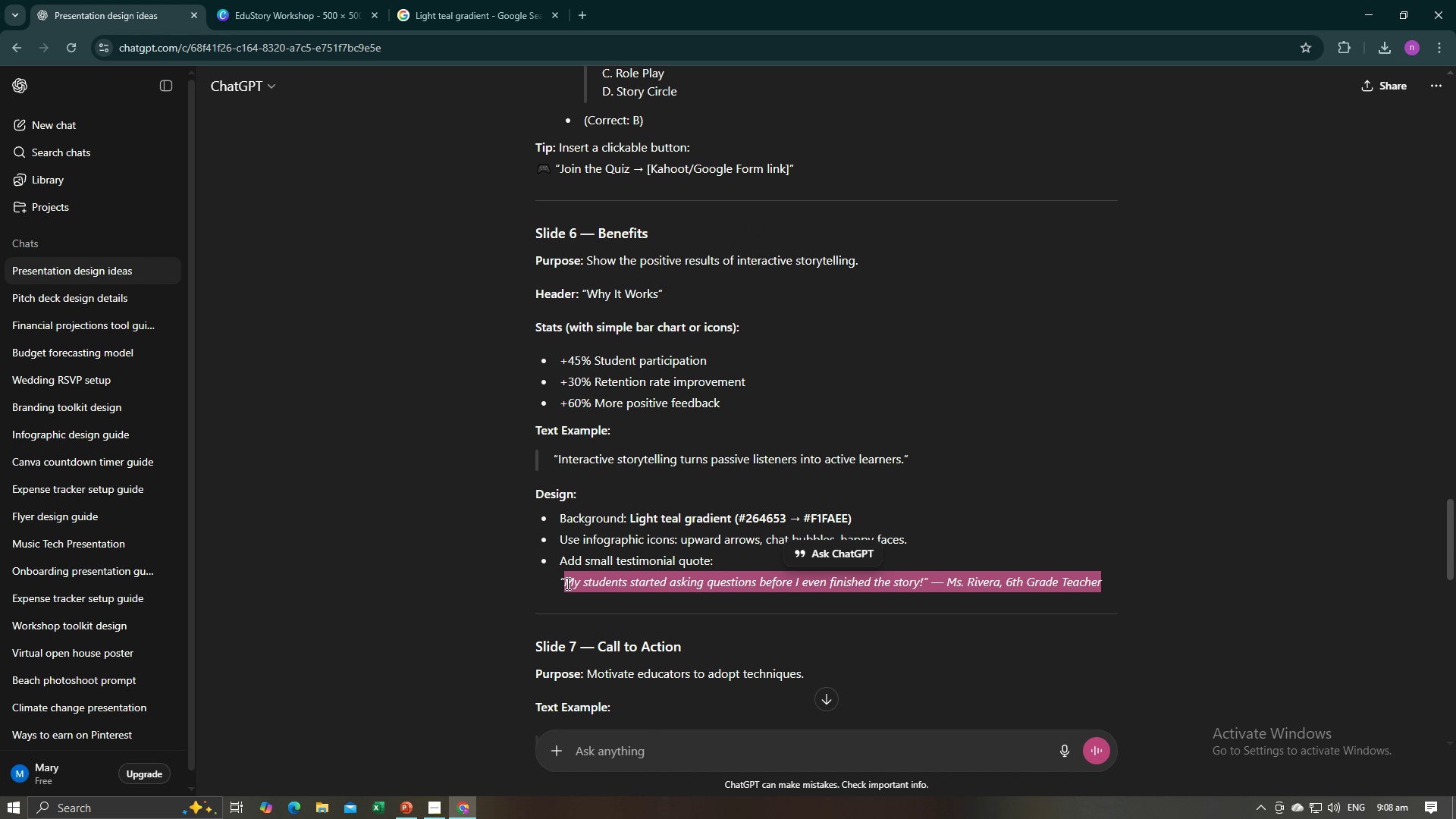 
key(Control+C)
 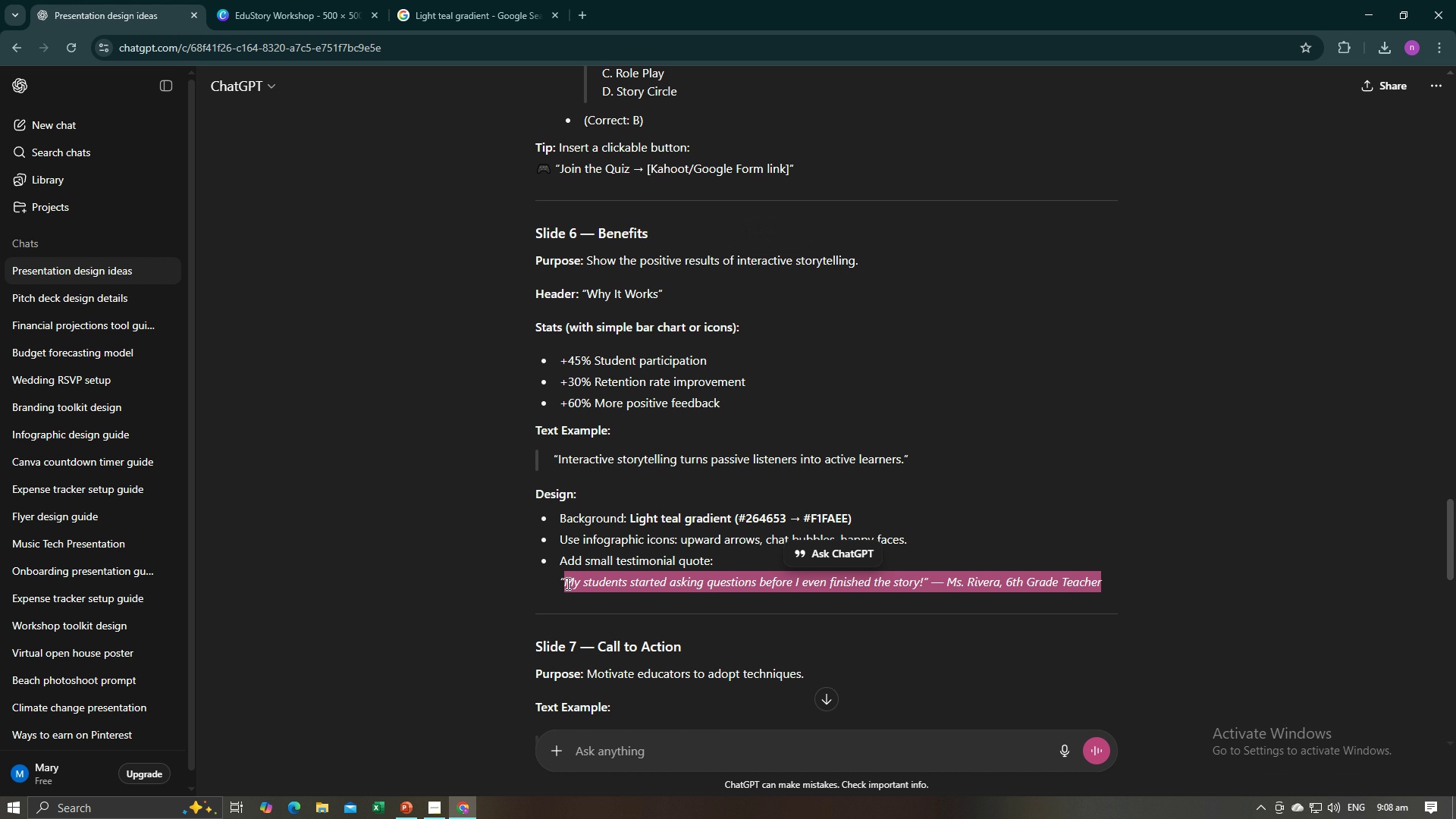 
key(Control+C)
 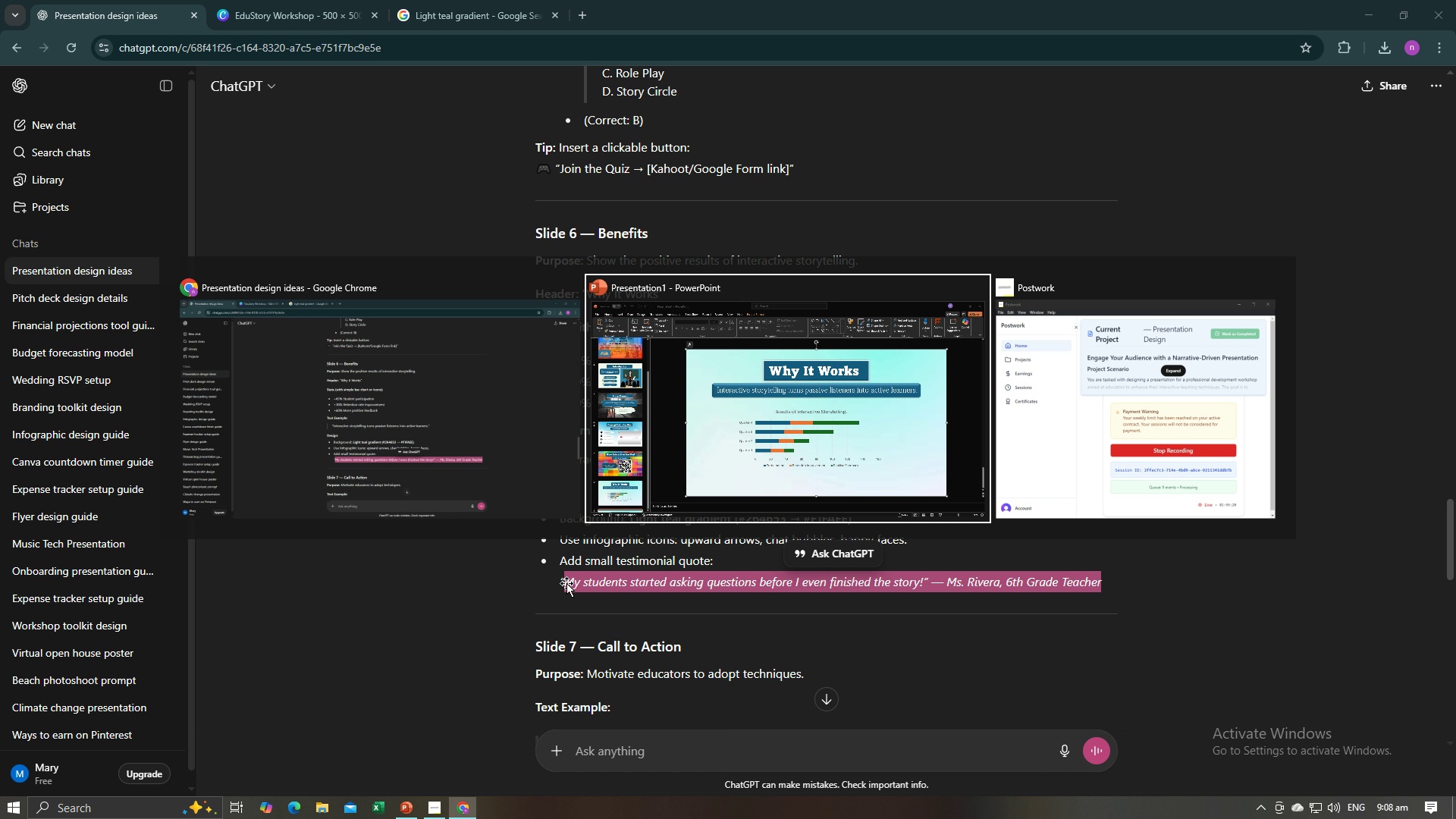 
key(Alt+AltLeft)
 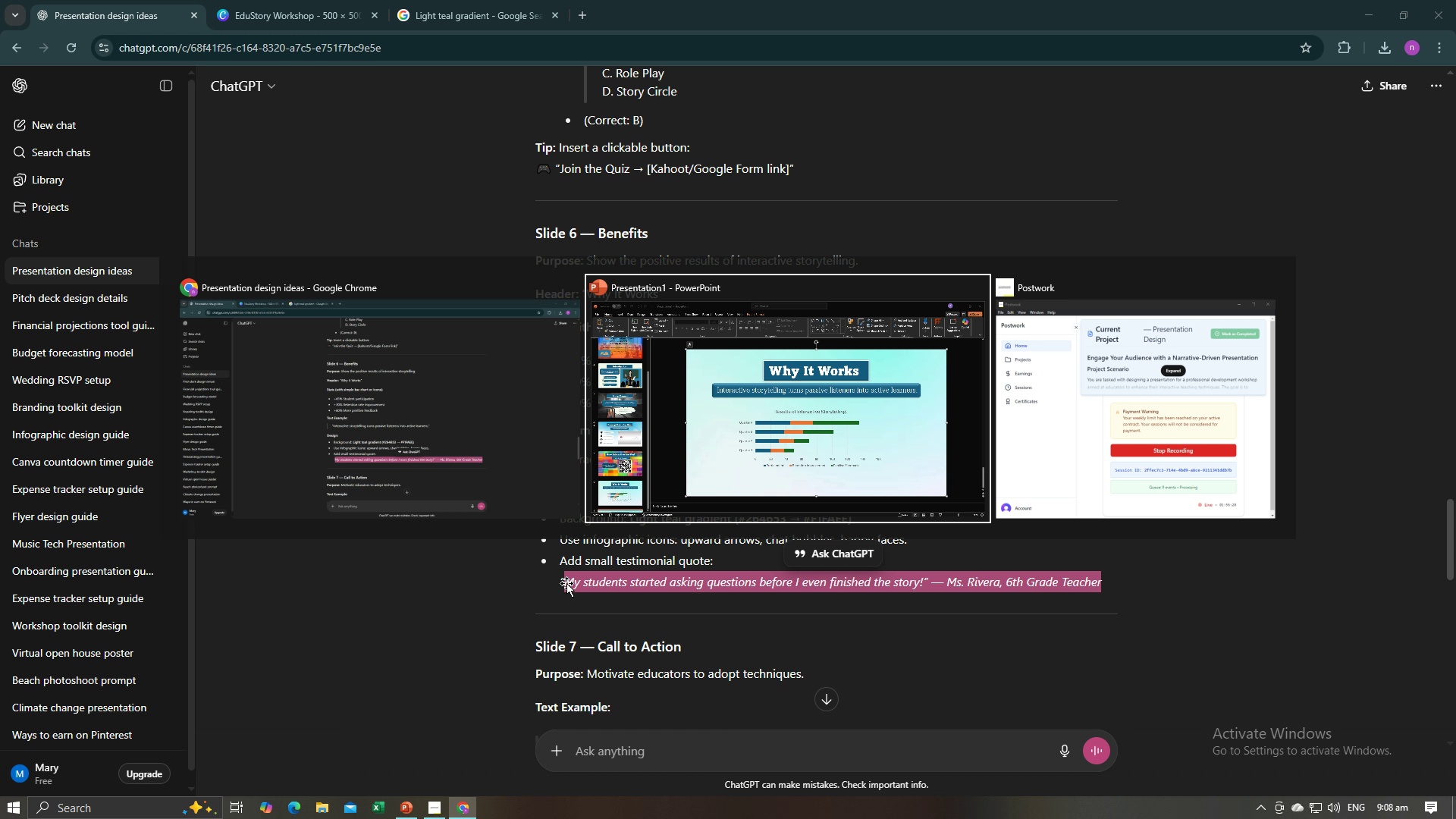 
key(Alt+Tab)
 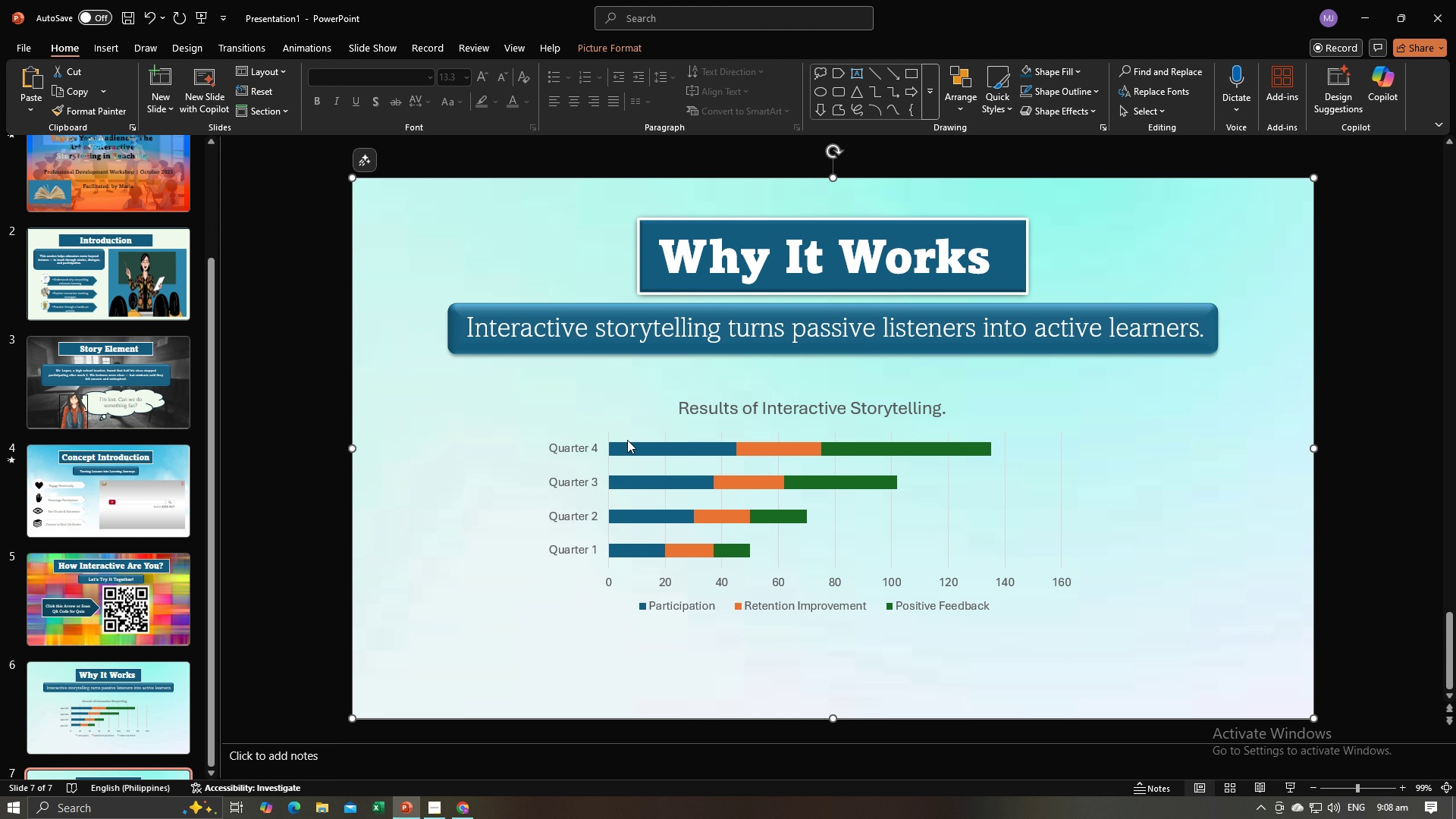 
left_click([632, 428])
 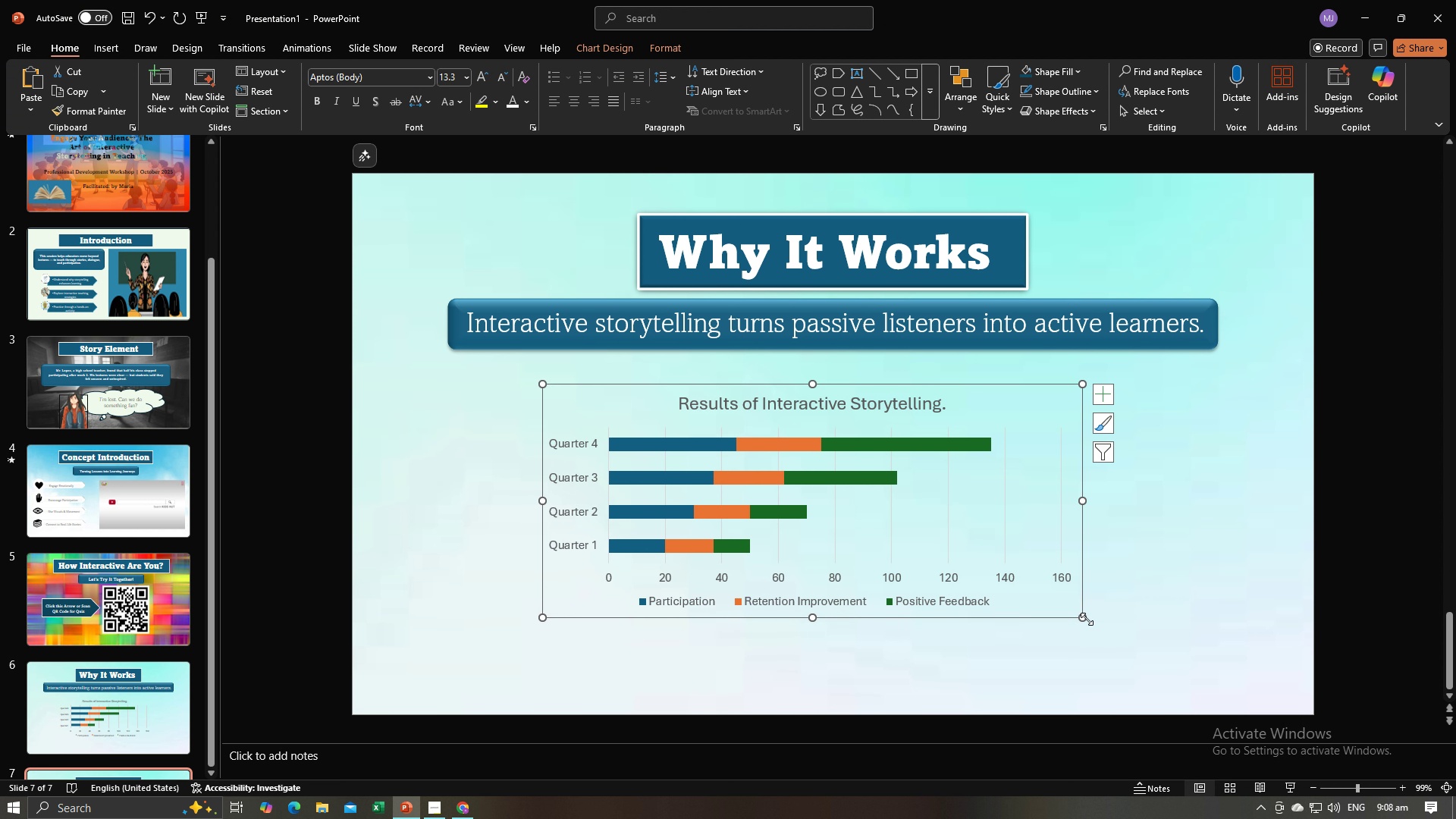 
left_click_drag(start_coordinate=[1083, 617], to_coordinate=[970, 605])
 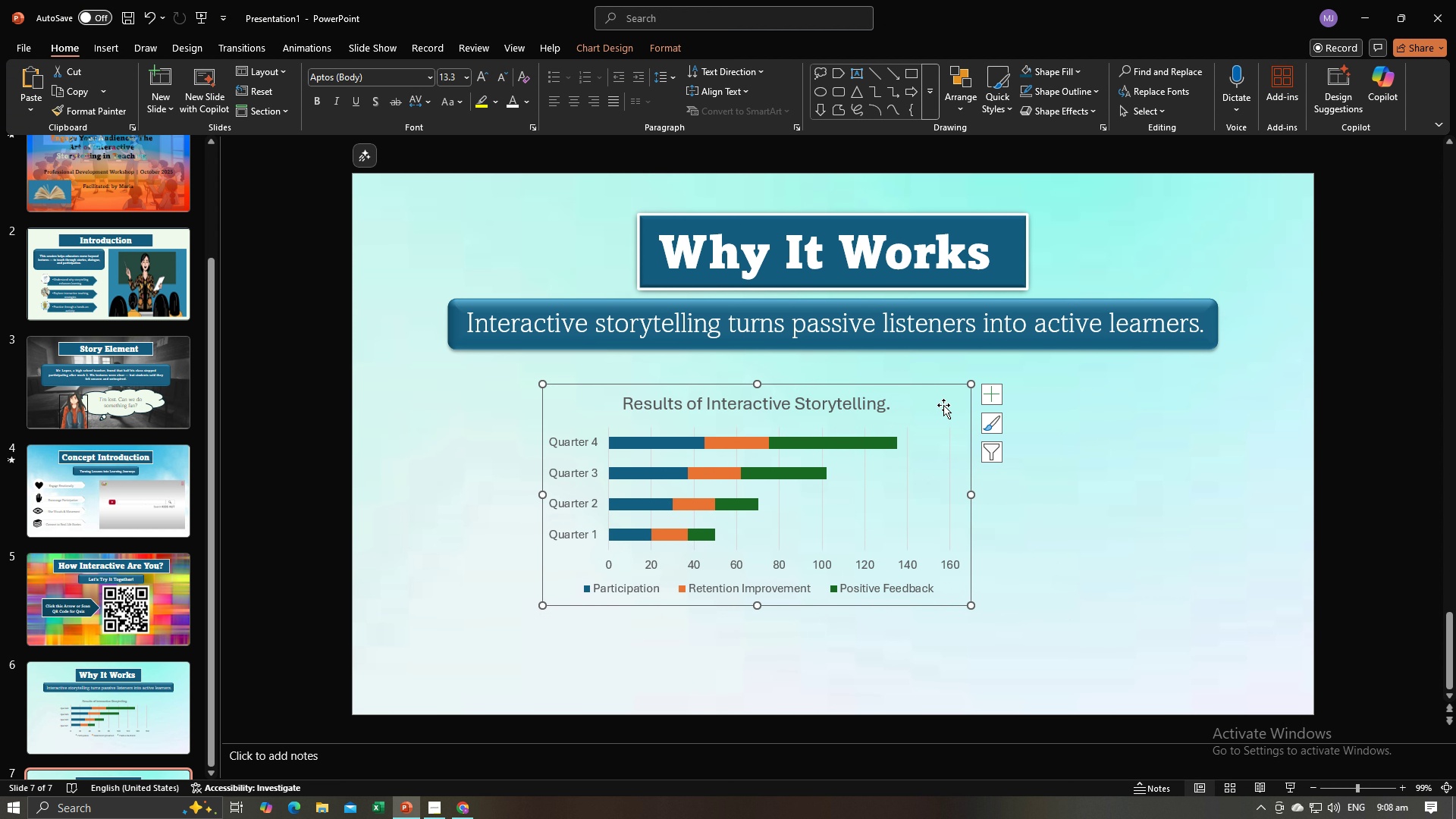 
left_click_drag(start_coordinate=[943, 405], to_coordinate=[871, 402])
 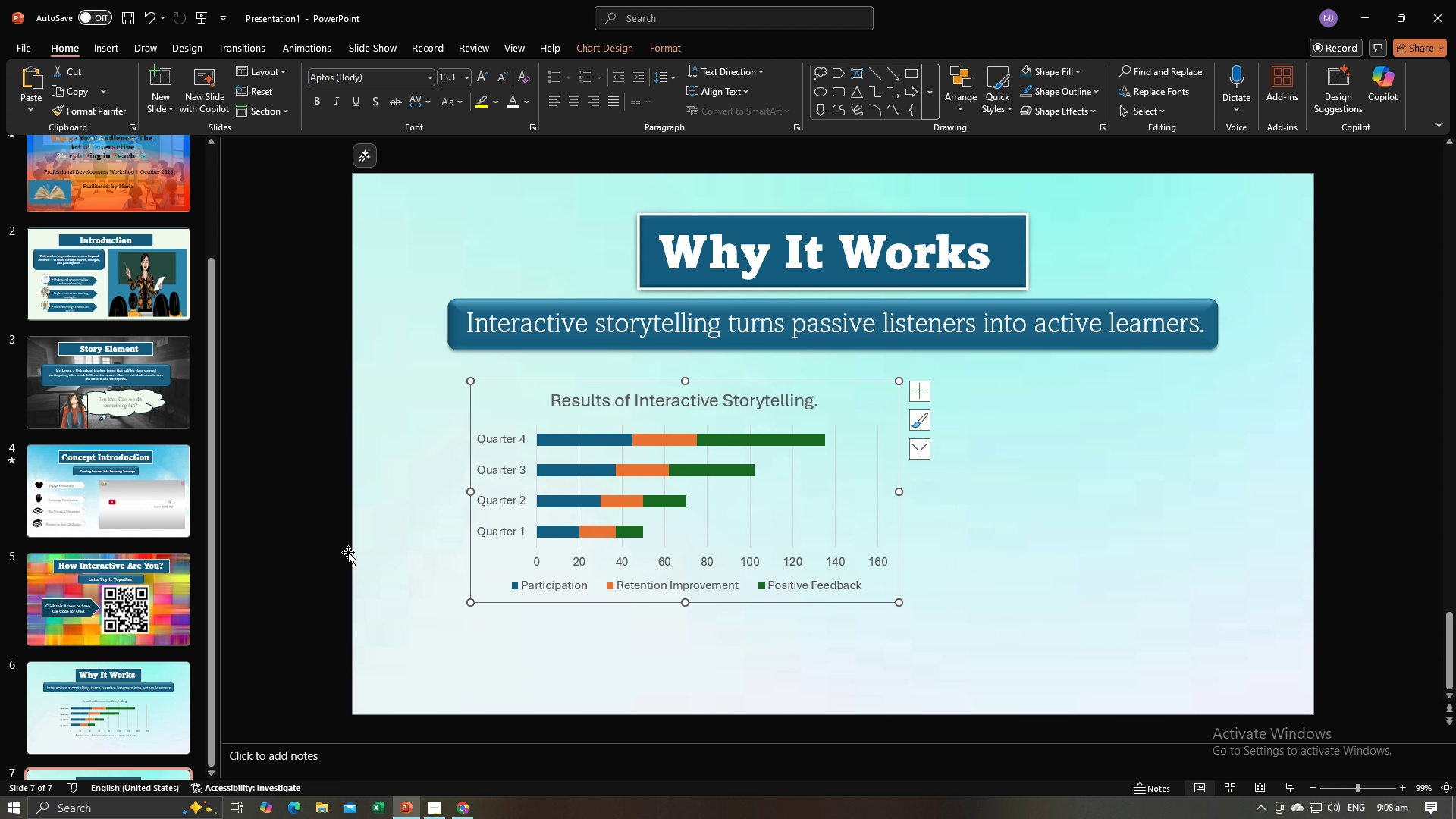 
left_click([331, 569])
 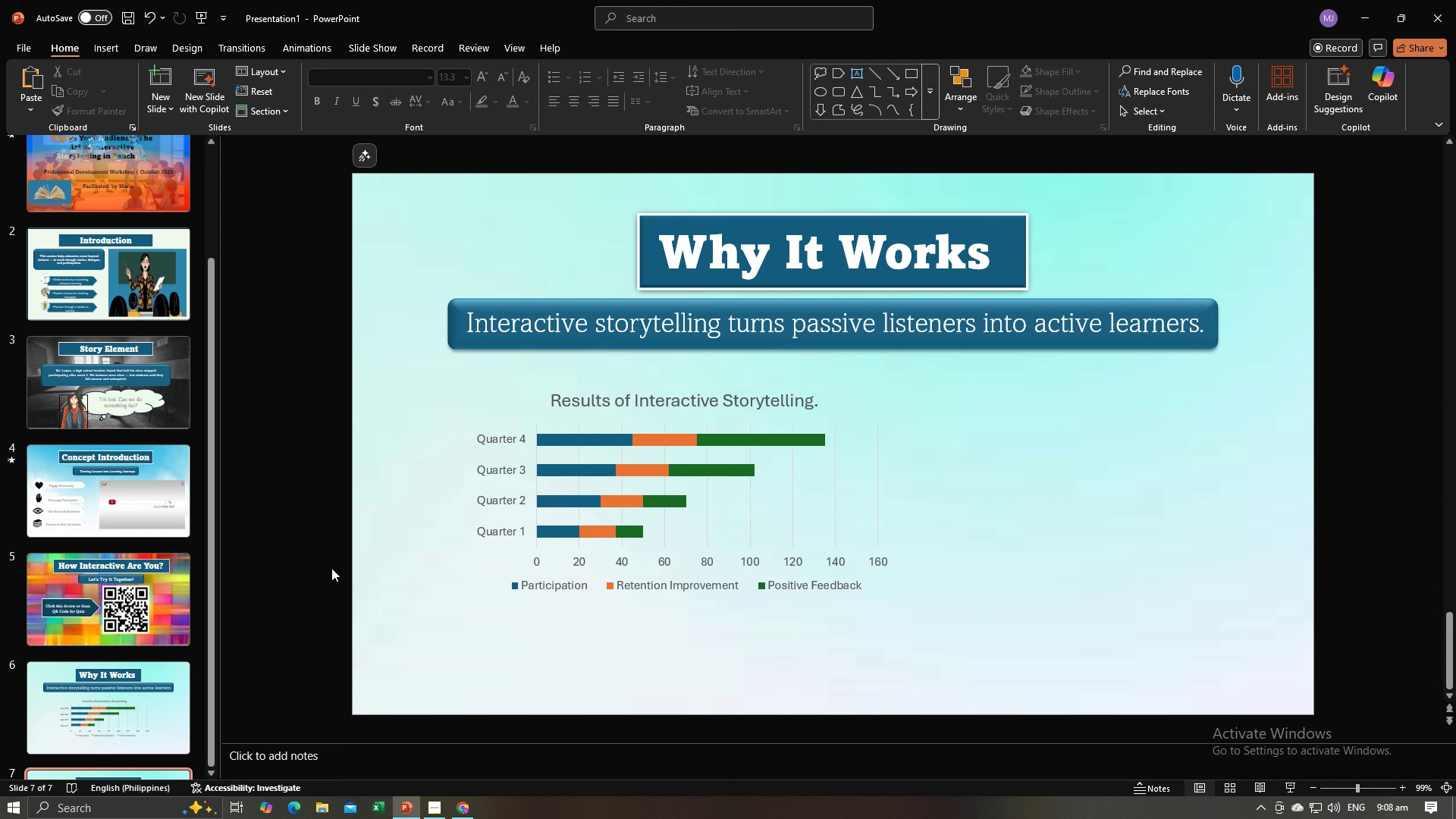 
key(Control+V)
 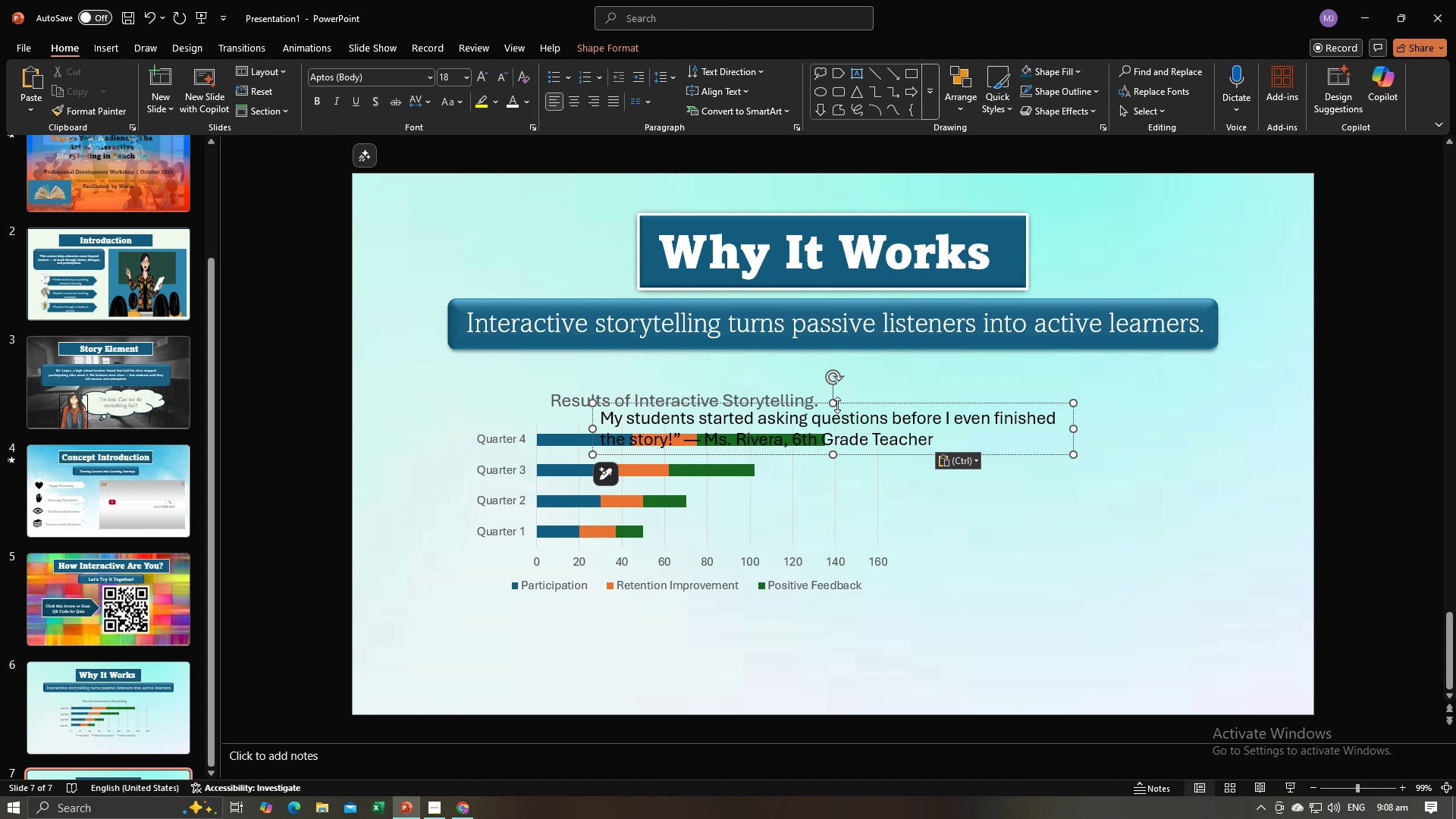 
left_click_drag(start_coordinate=[845, 405], to_coordinate=[824, 615])
 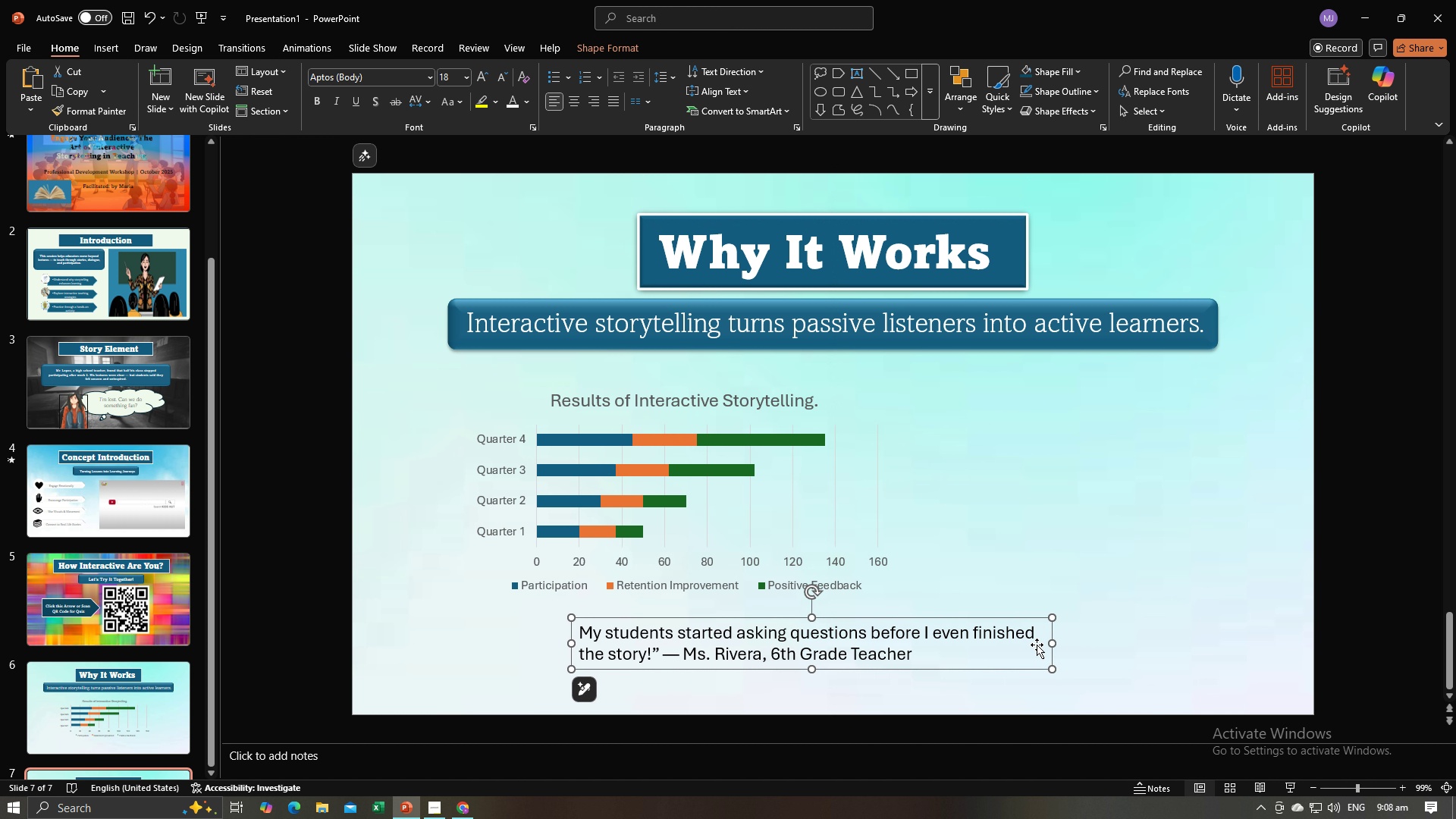 
left_click_drag(start_coordinate=[1050, 643], to_coordinate=[1136, 650])
 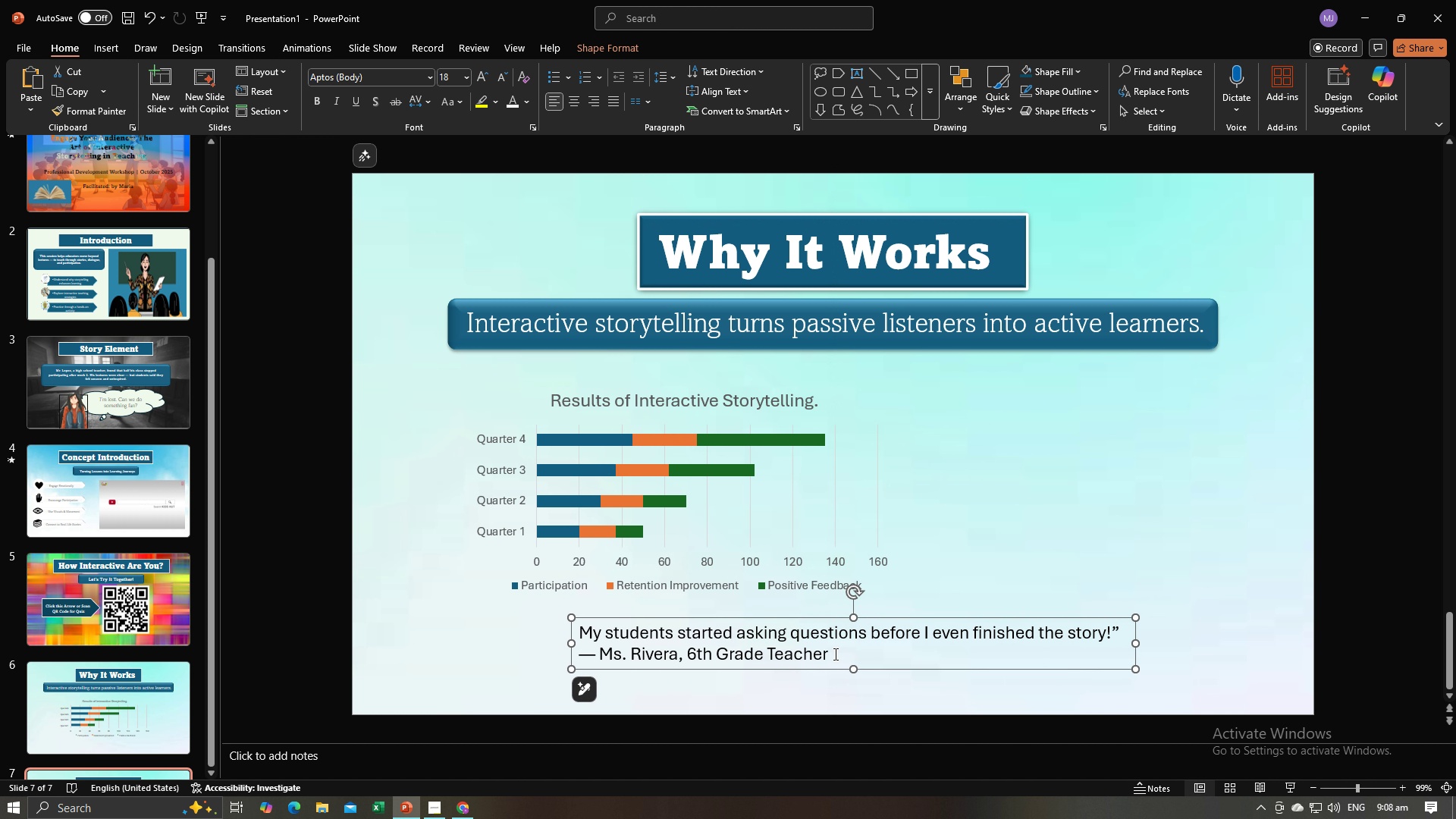 
left_click([834, 654])
 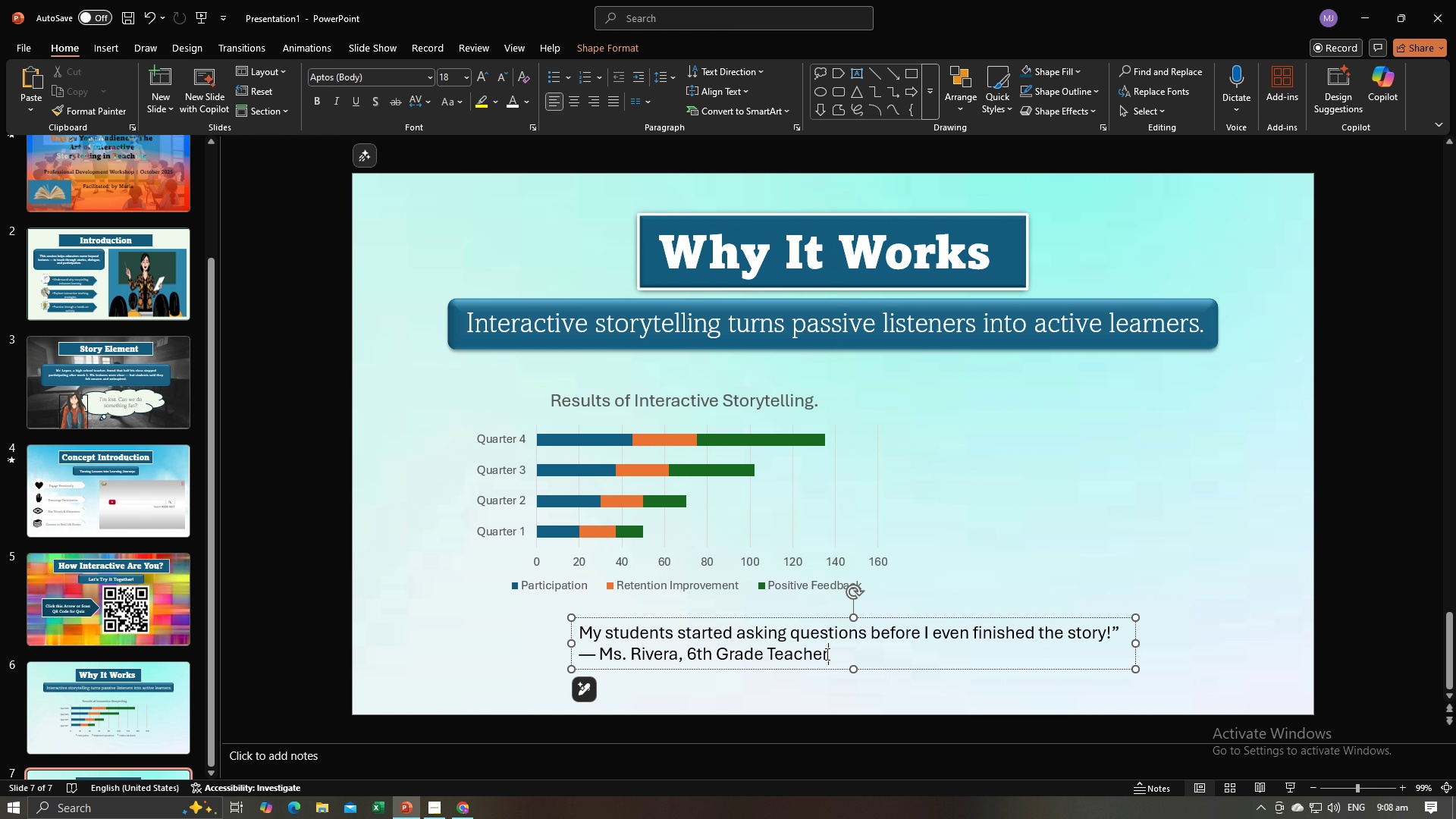 
left_click_drag(start_coordinate=[830, 654], to_coordinate=[586, 634])
 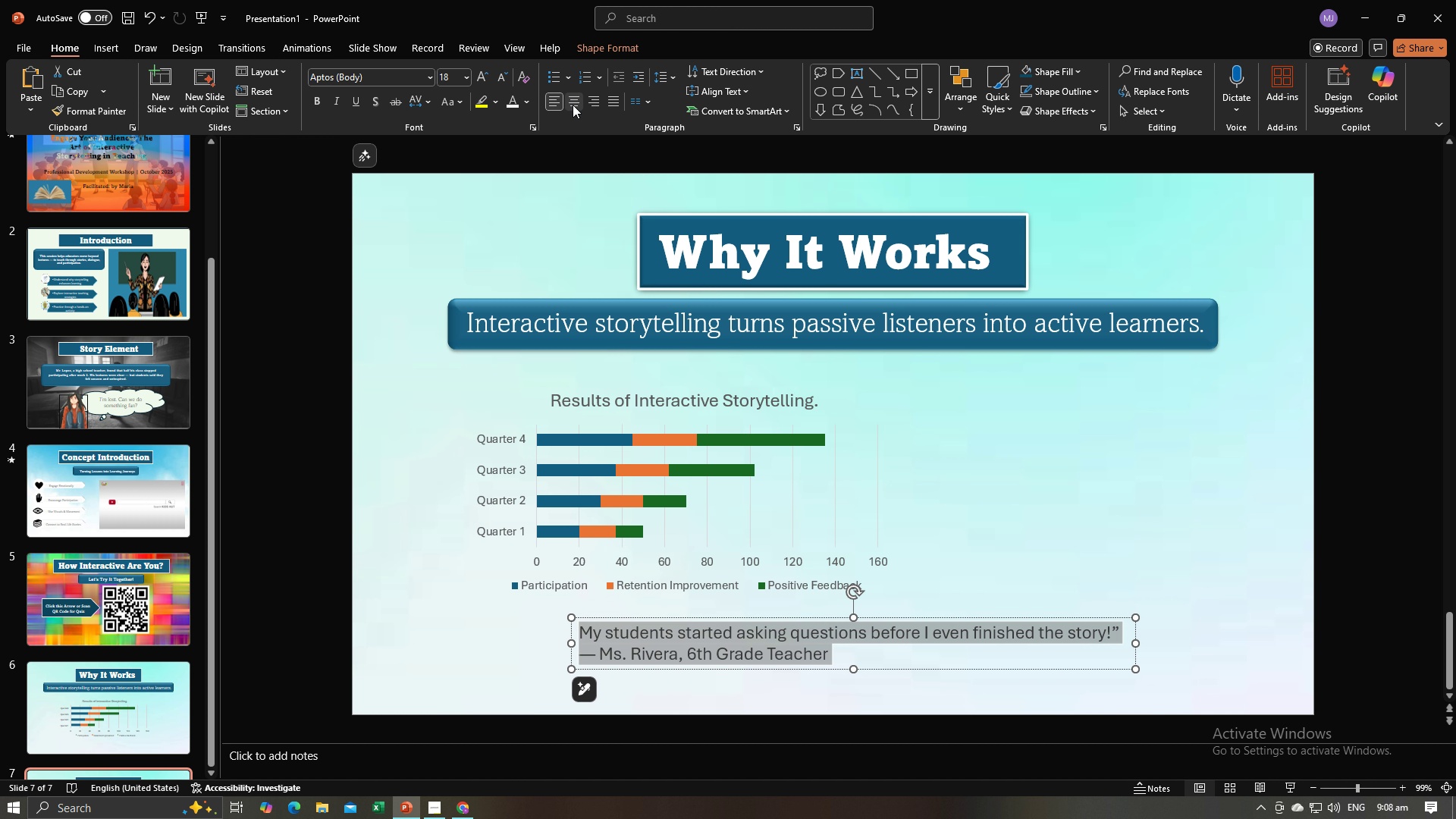 
left_click([573, 104])
 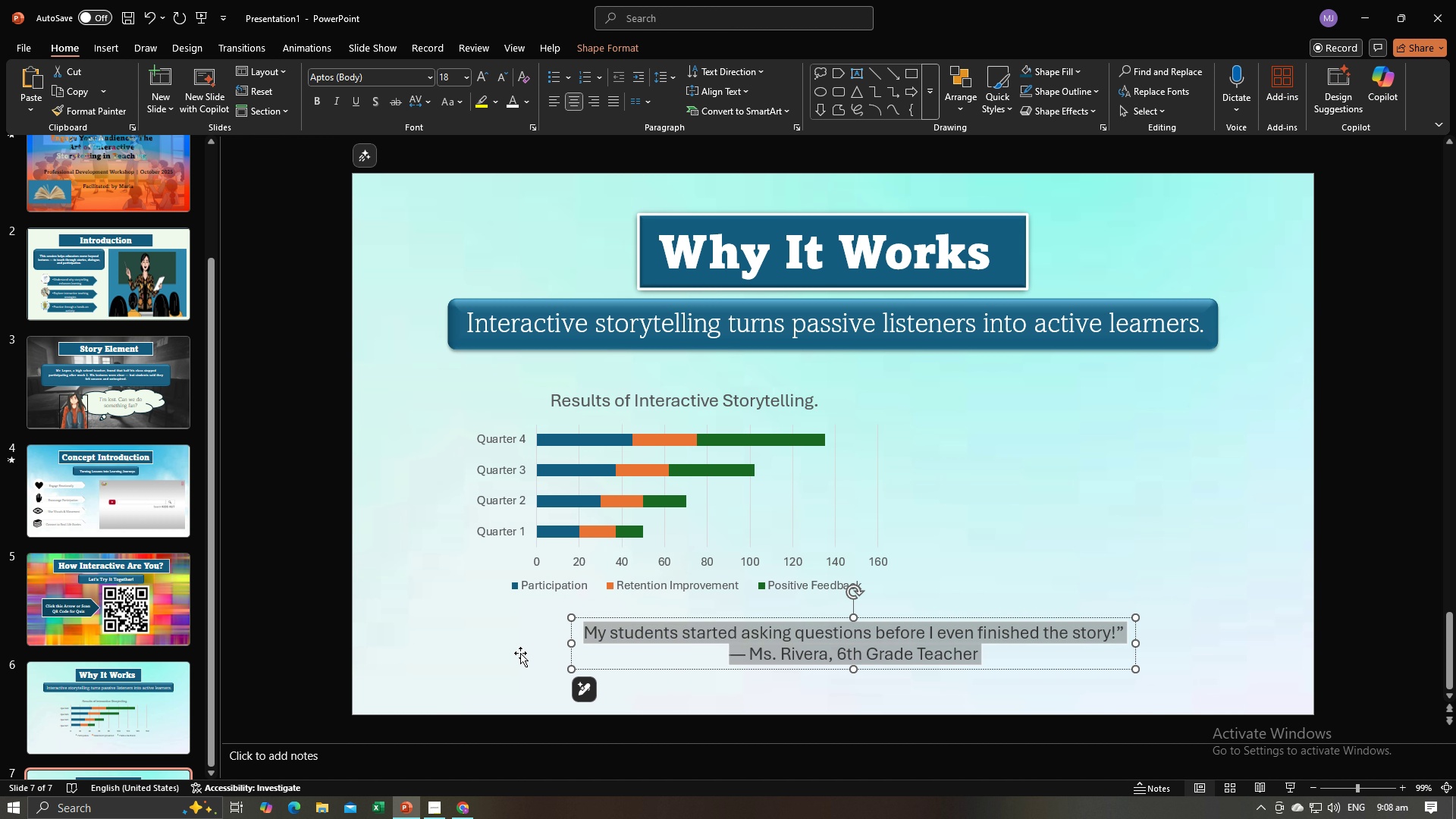 
left_click([519, 656])
 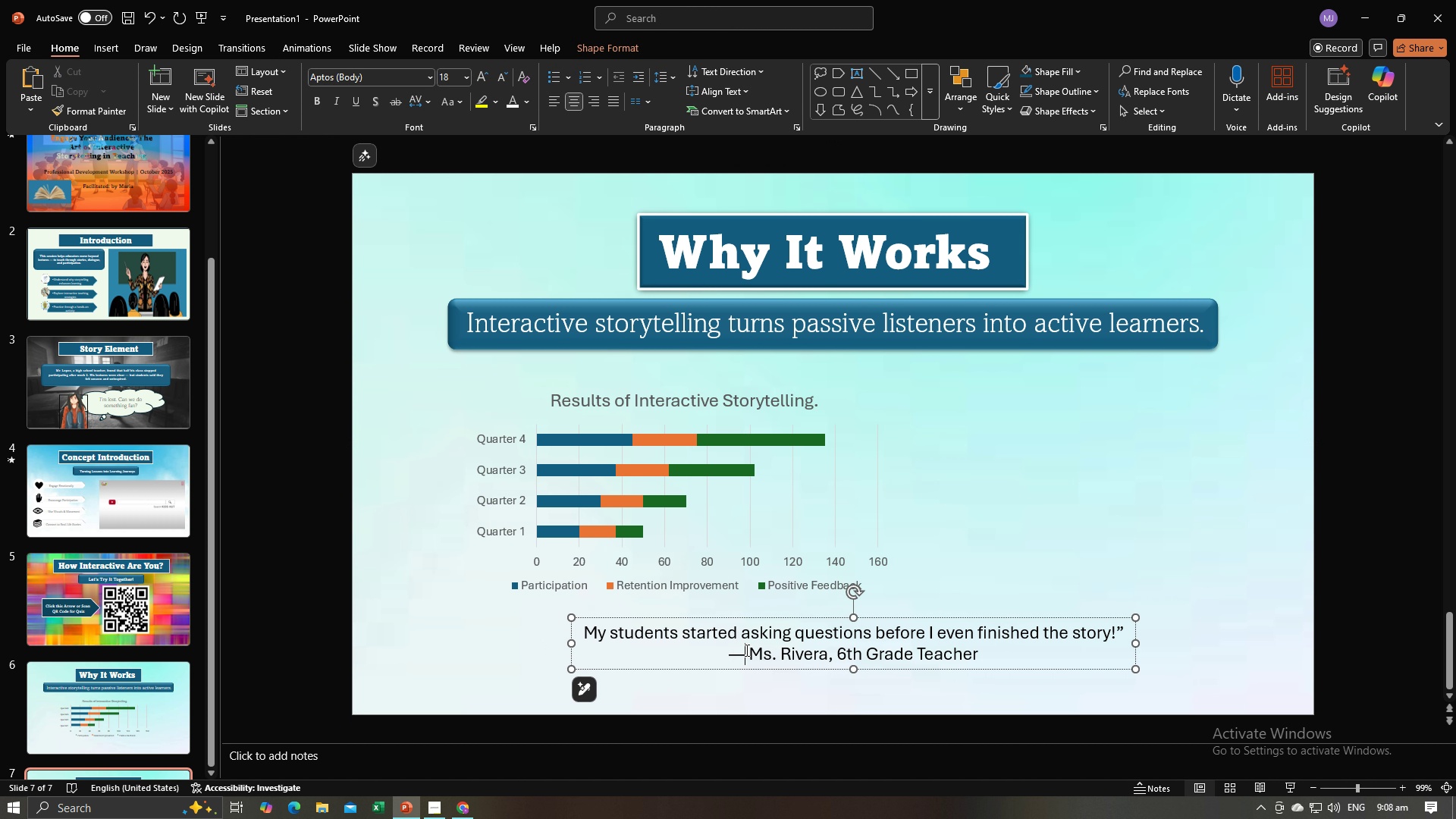 
left_click([745, 650])
 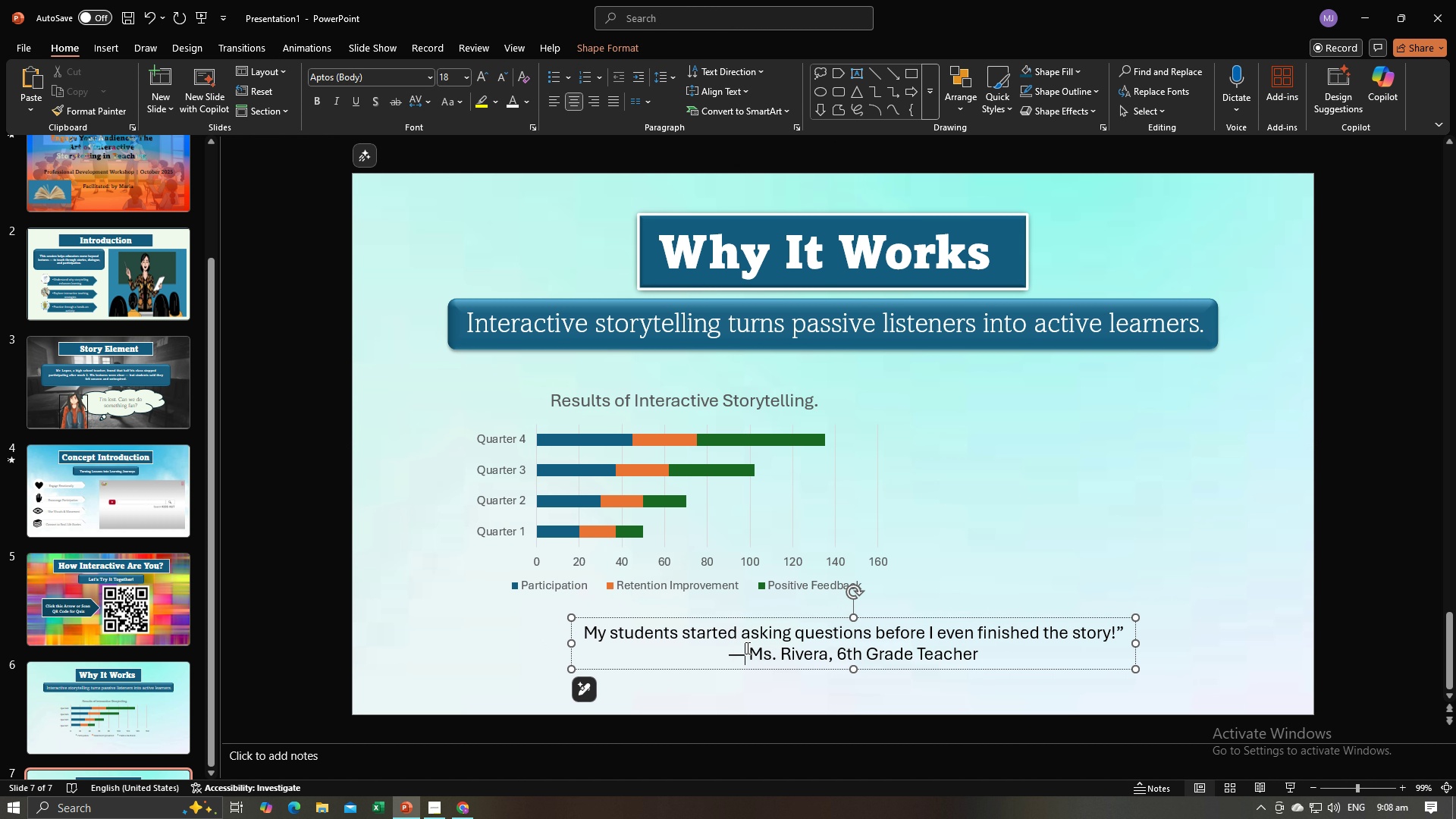 
key(Control+A)
 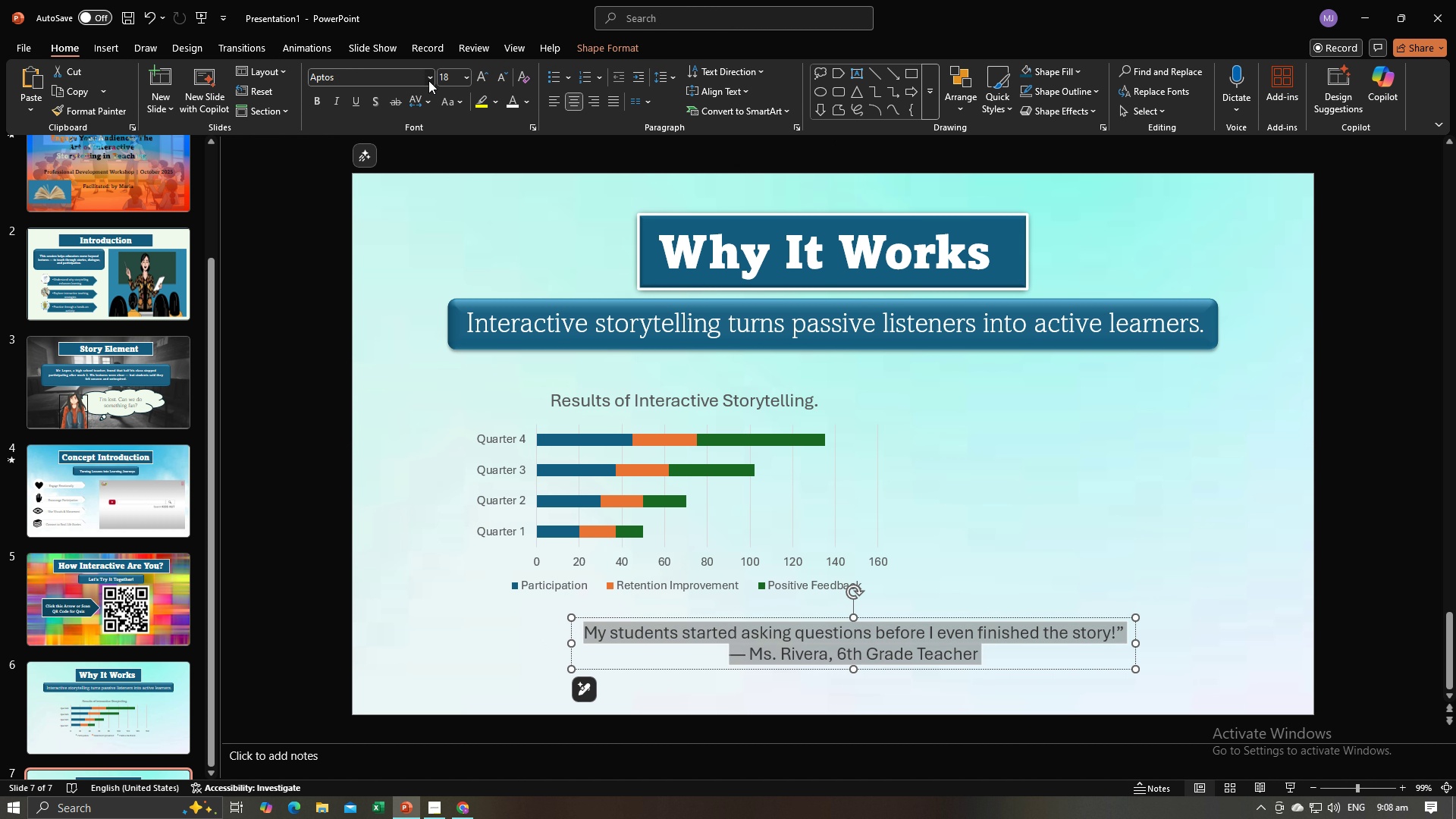 
left_click([428, 80])
 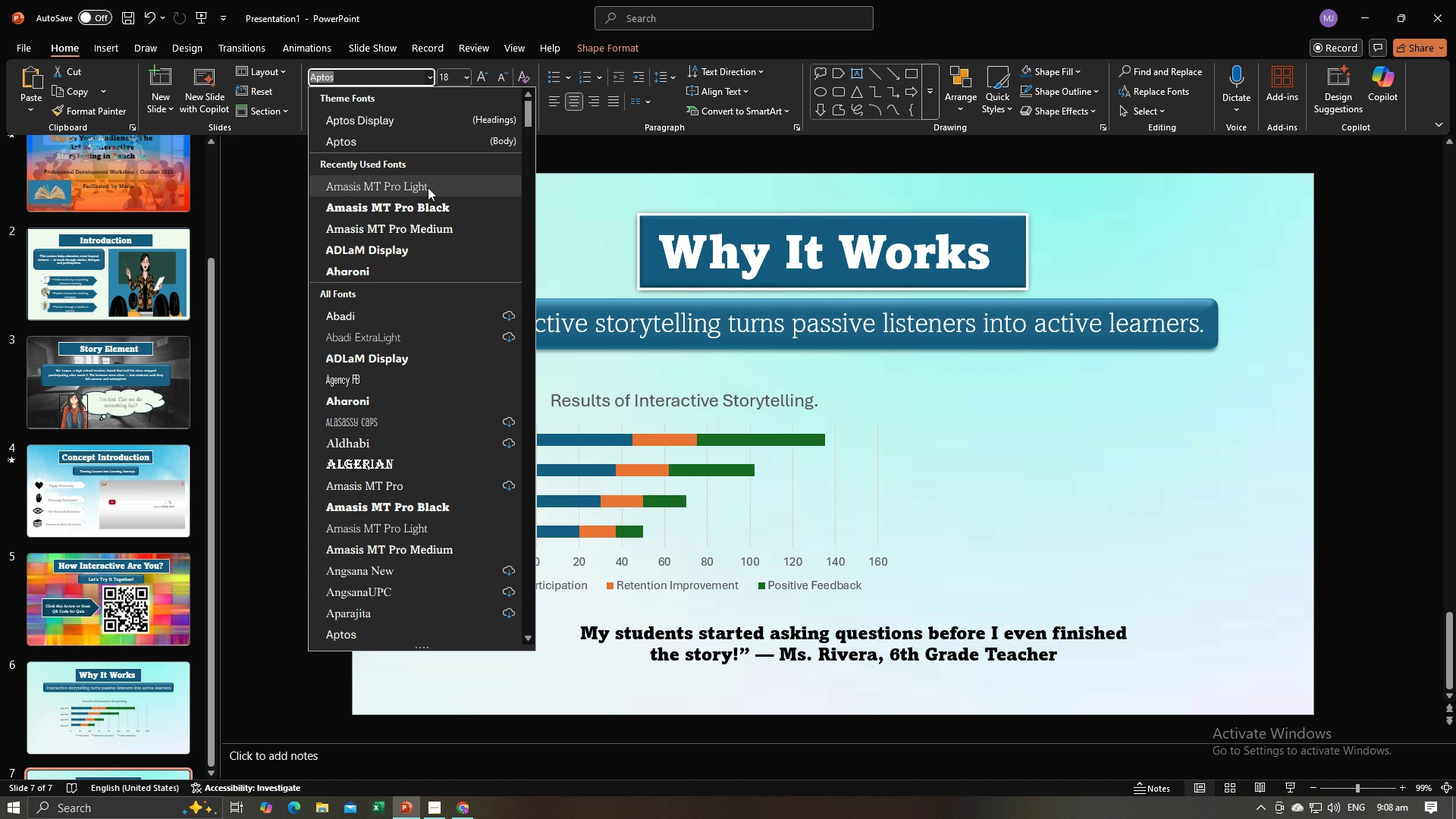 
left_click([428, 187])
 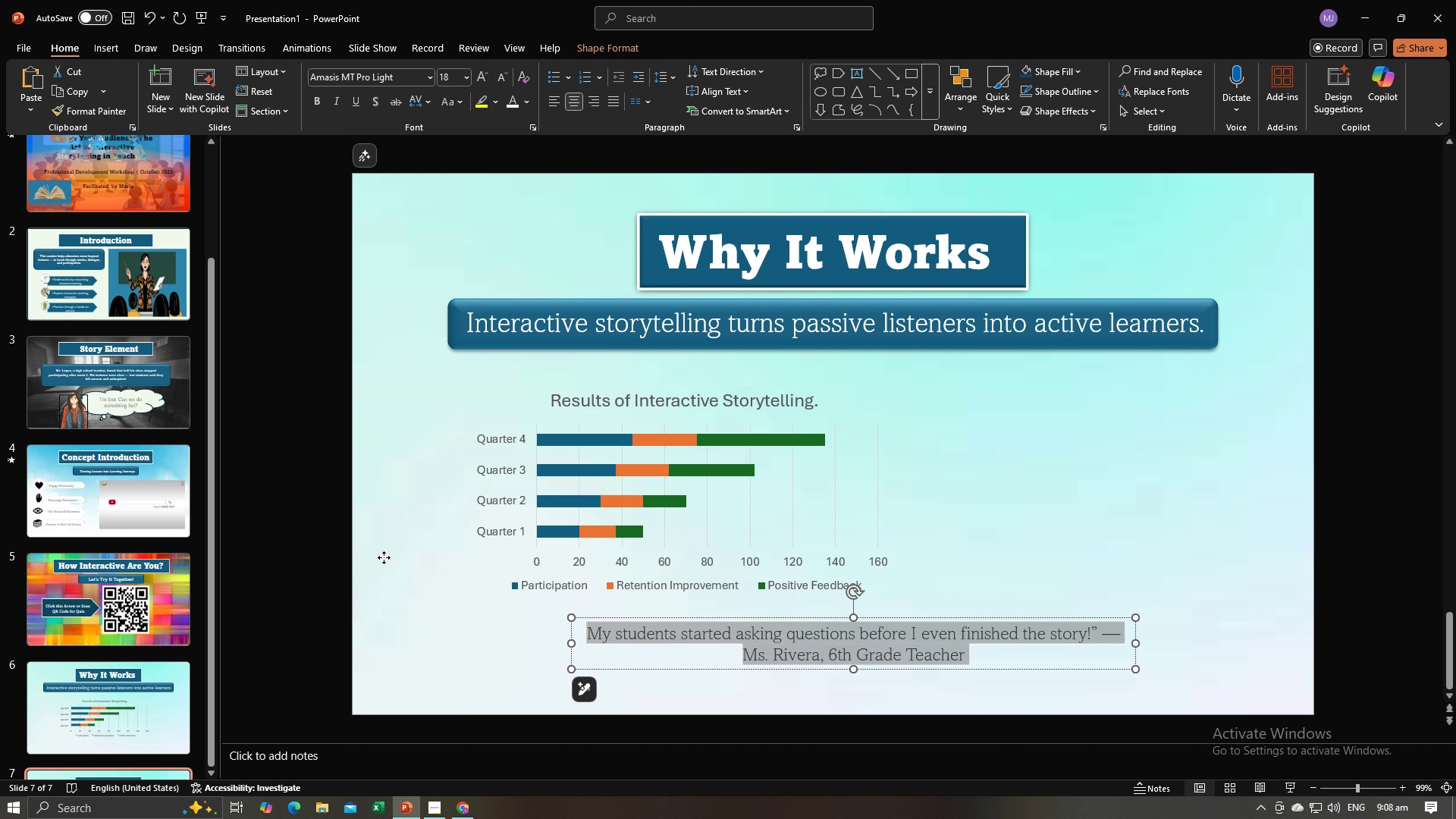 
left_click([384, 557])
 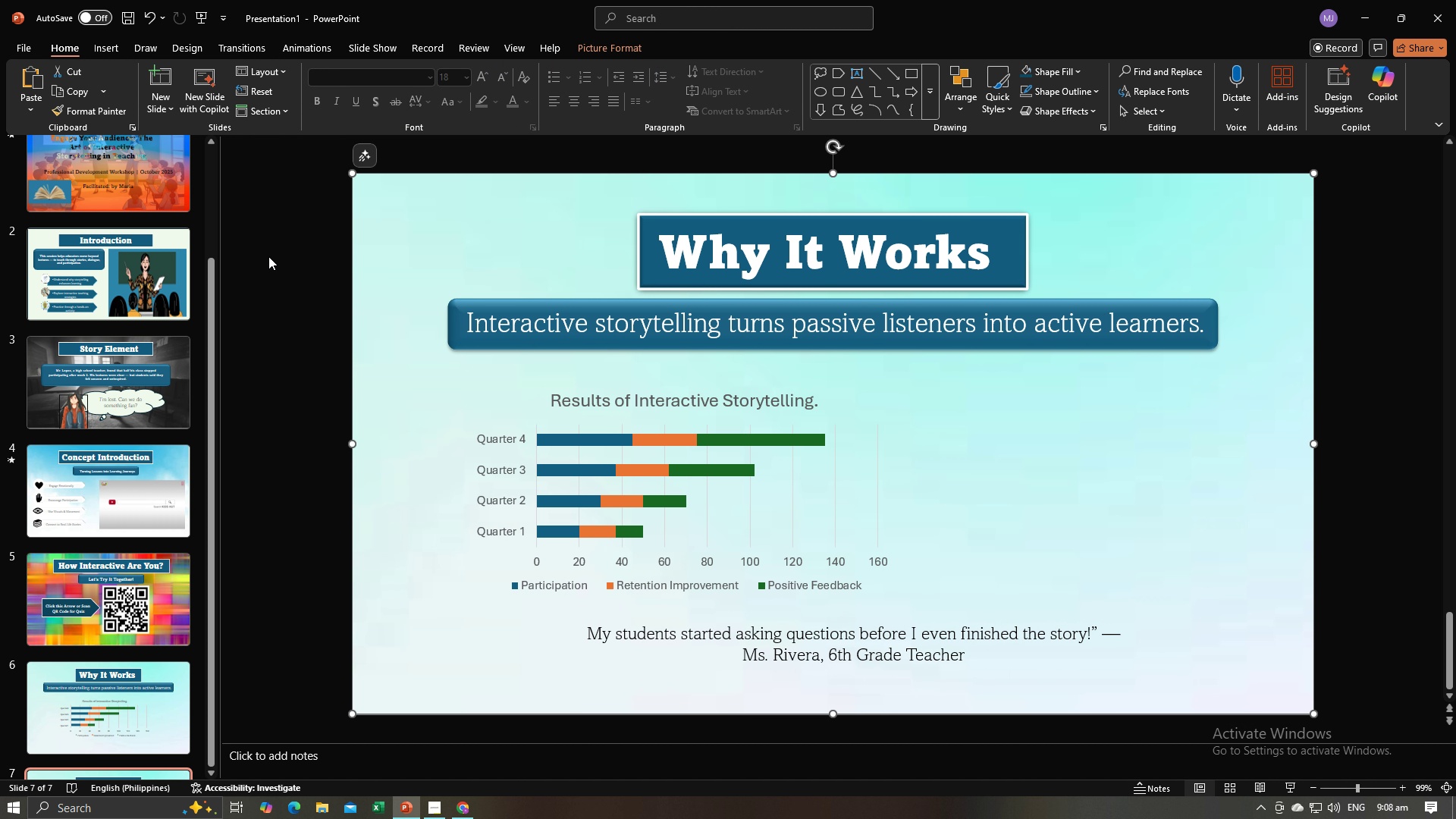 
left_click([268, 256])
 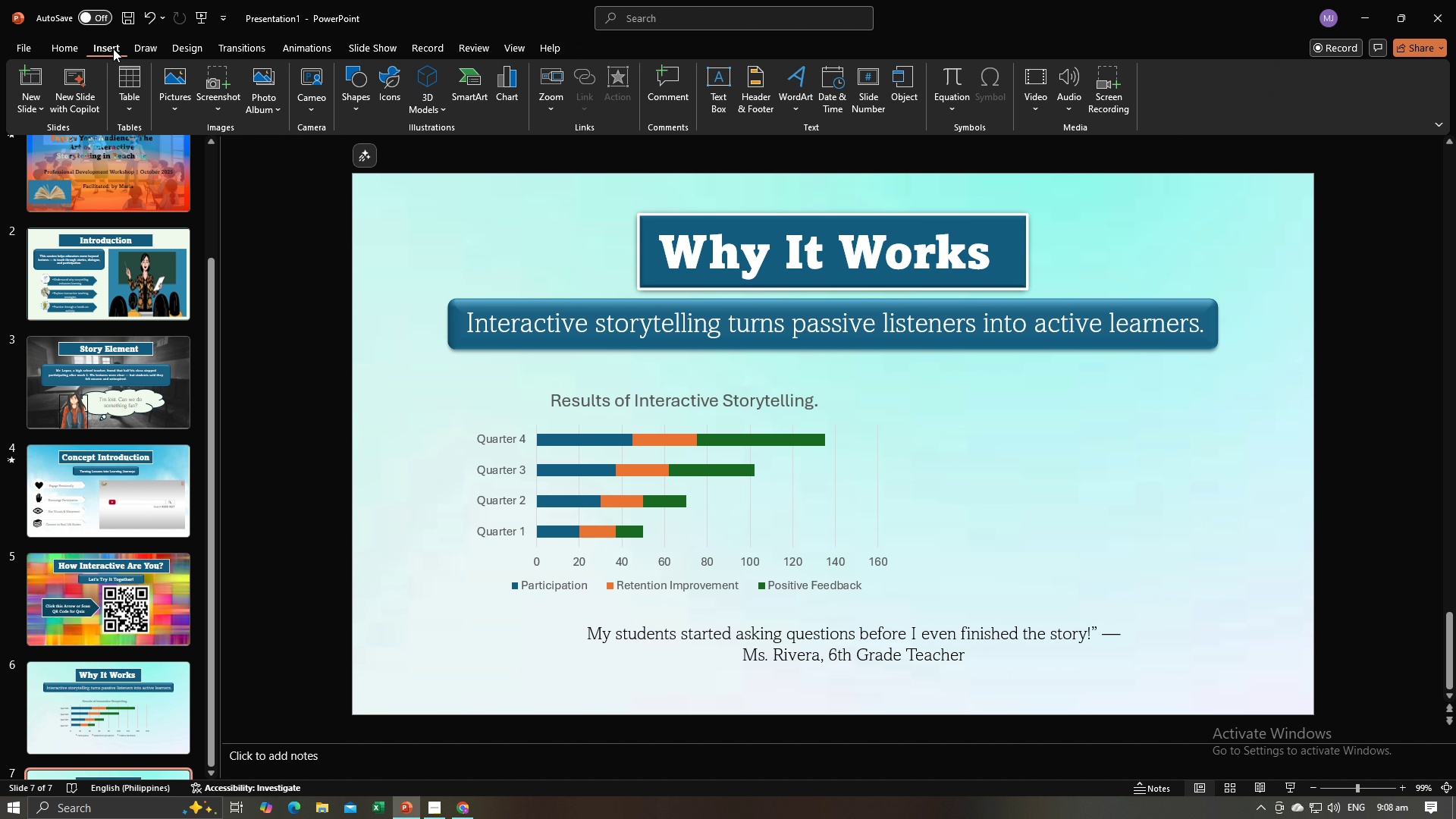 
left_click([114, 49])
 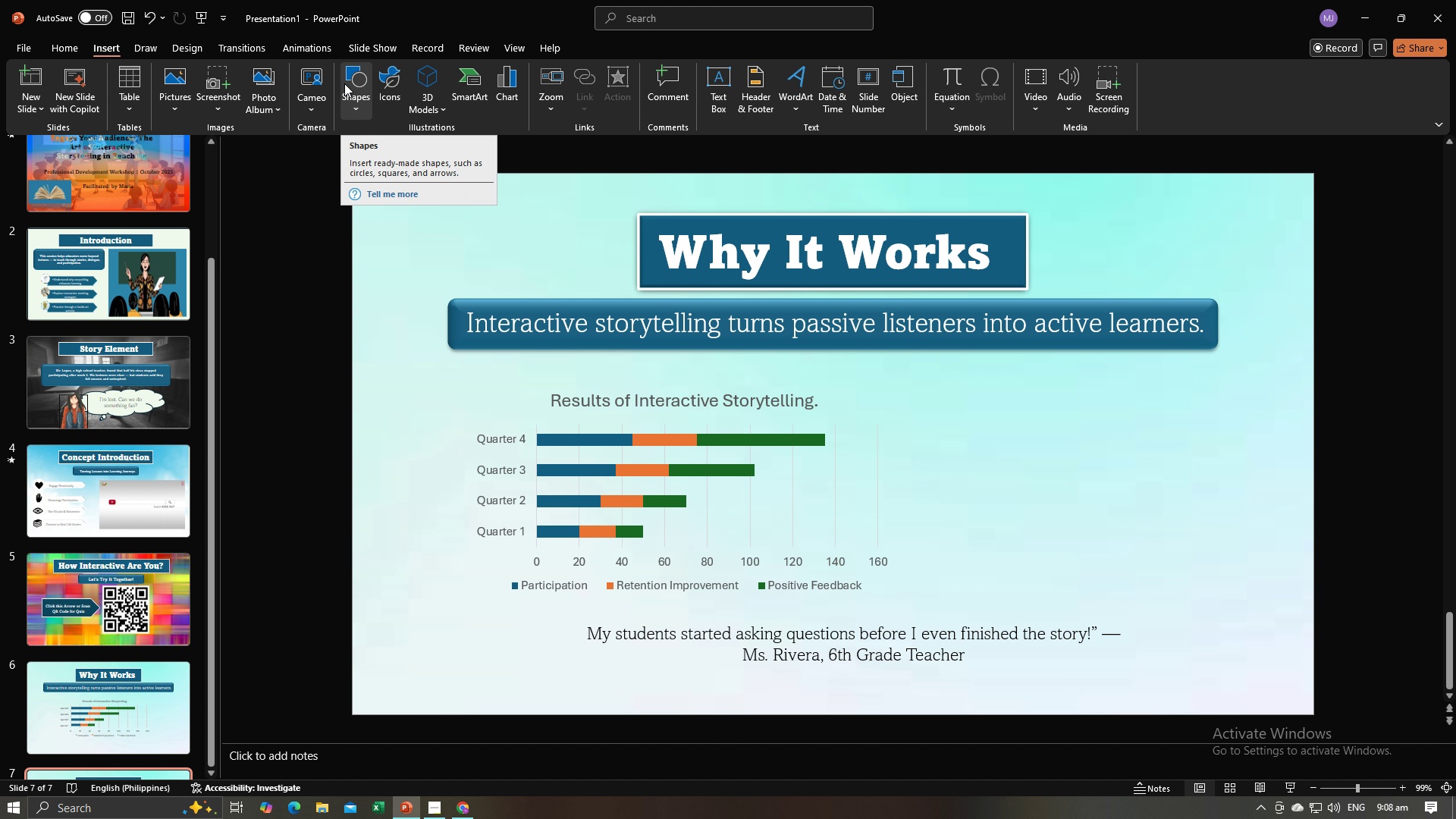 
left_click([344, 83])
 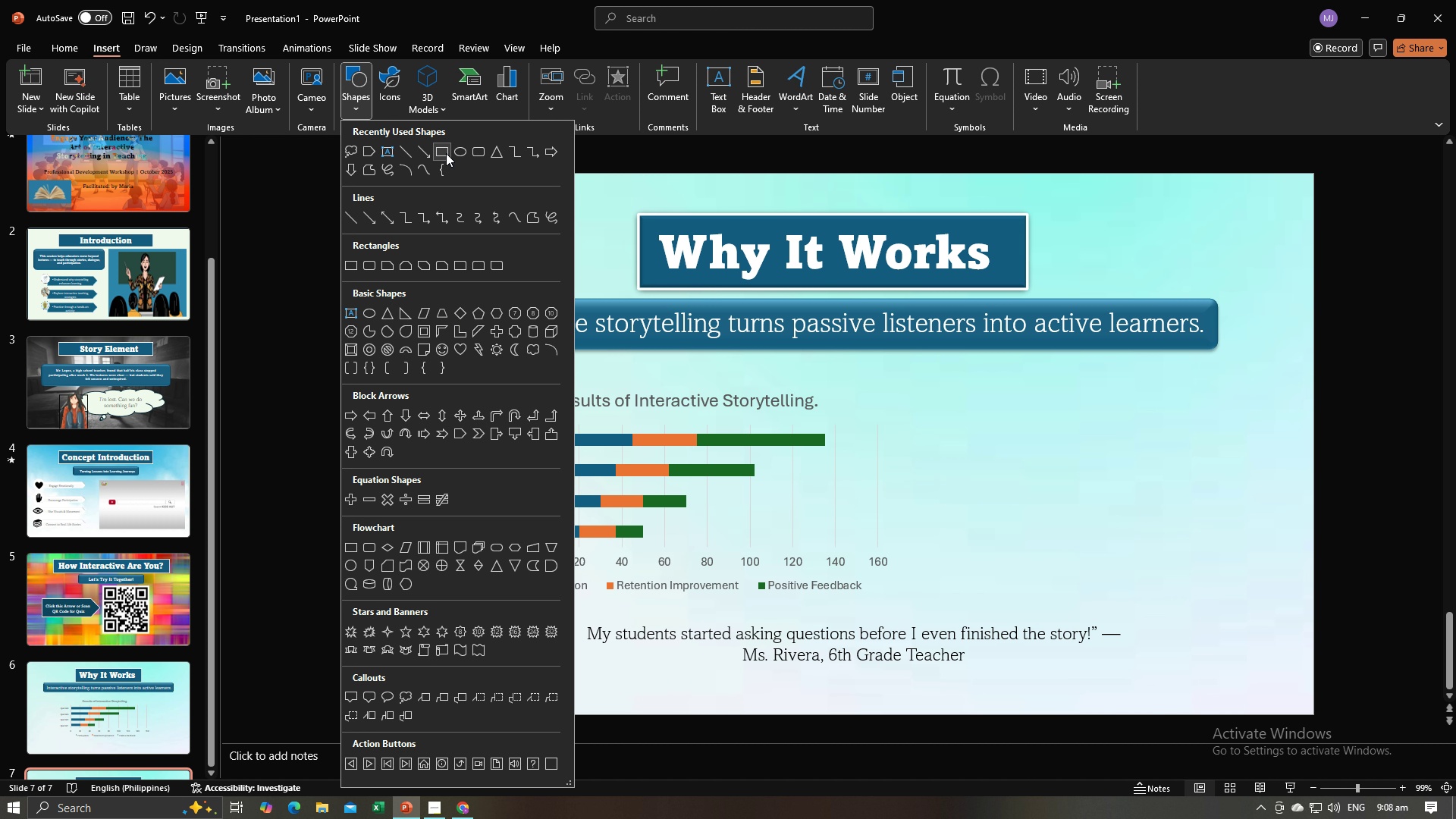 
left_click([445, 153])
 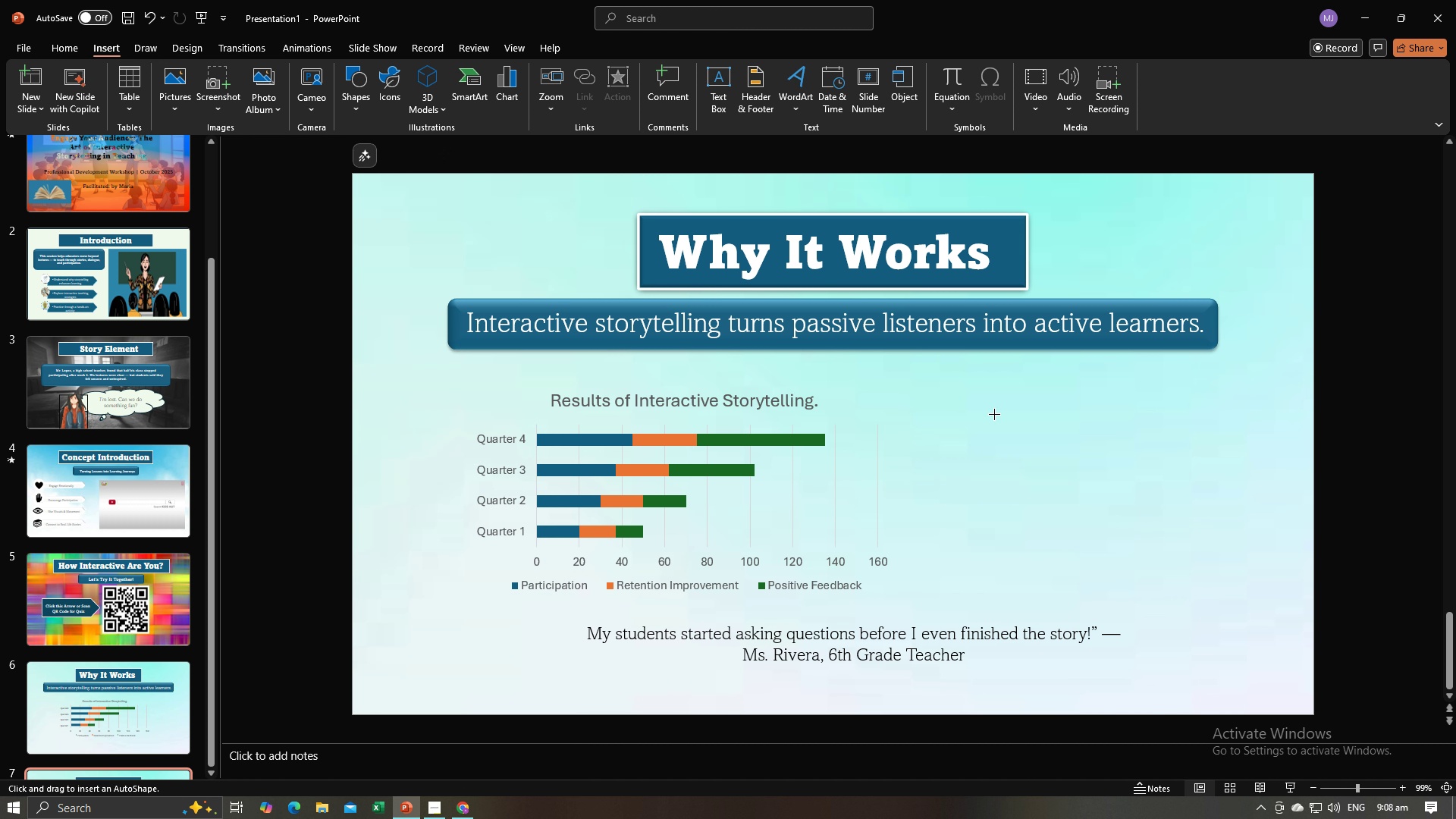 
left_click_drag(start_coordinate=[994, 414], to_coordinate=[1227, 574])
 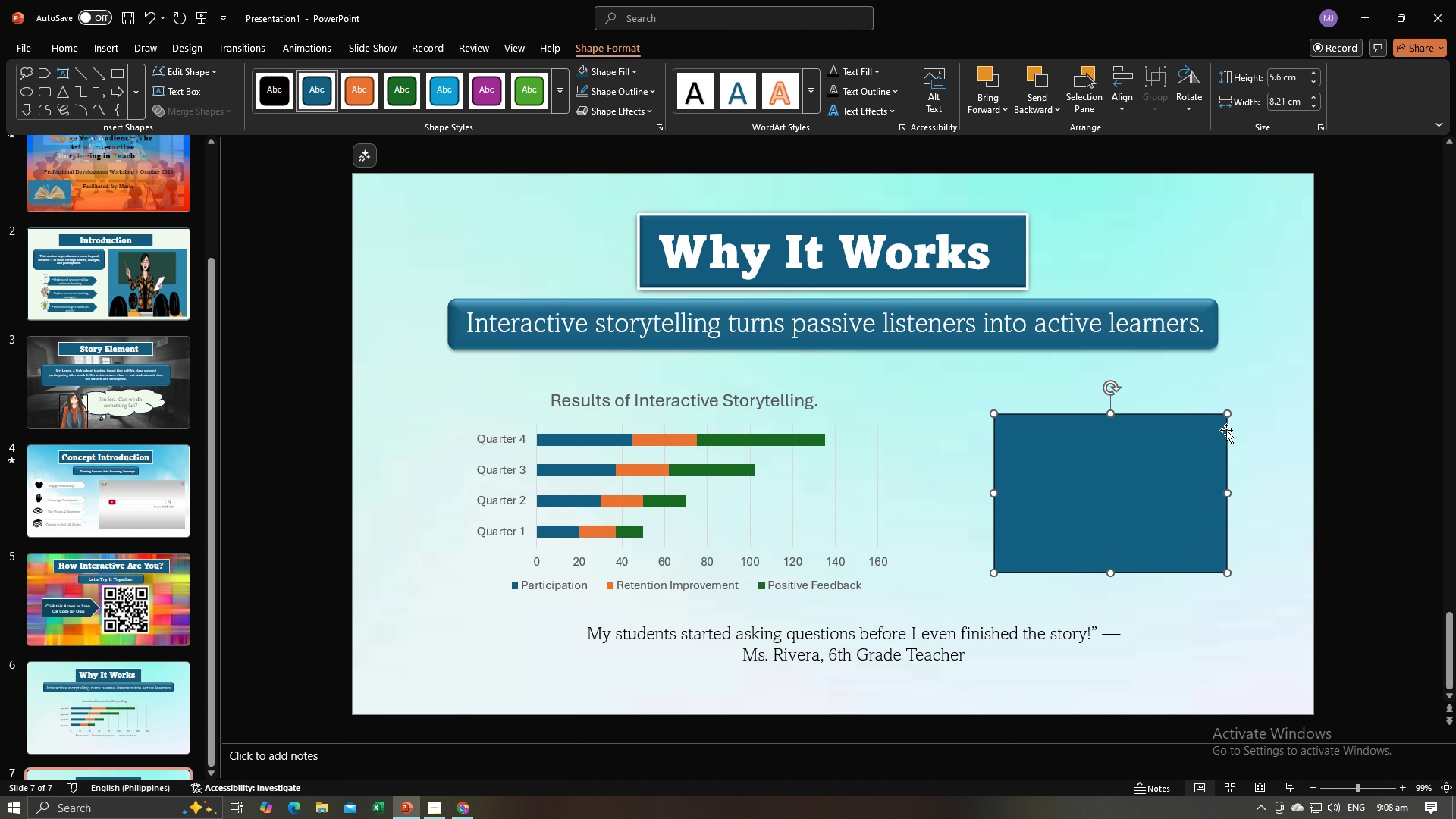 
left_click_drag(start_coordinate=[1227, 412], to_coordinate=[1237, 388])
 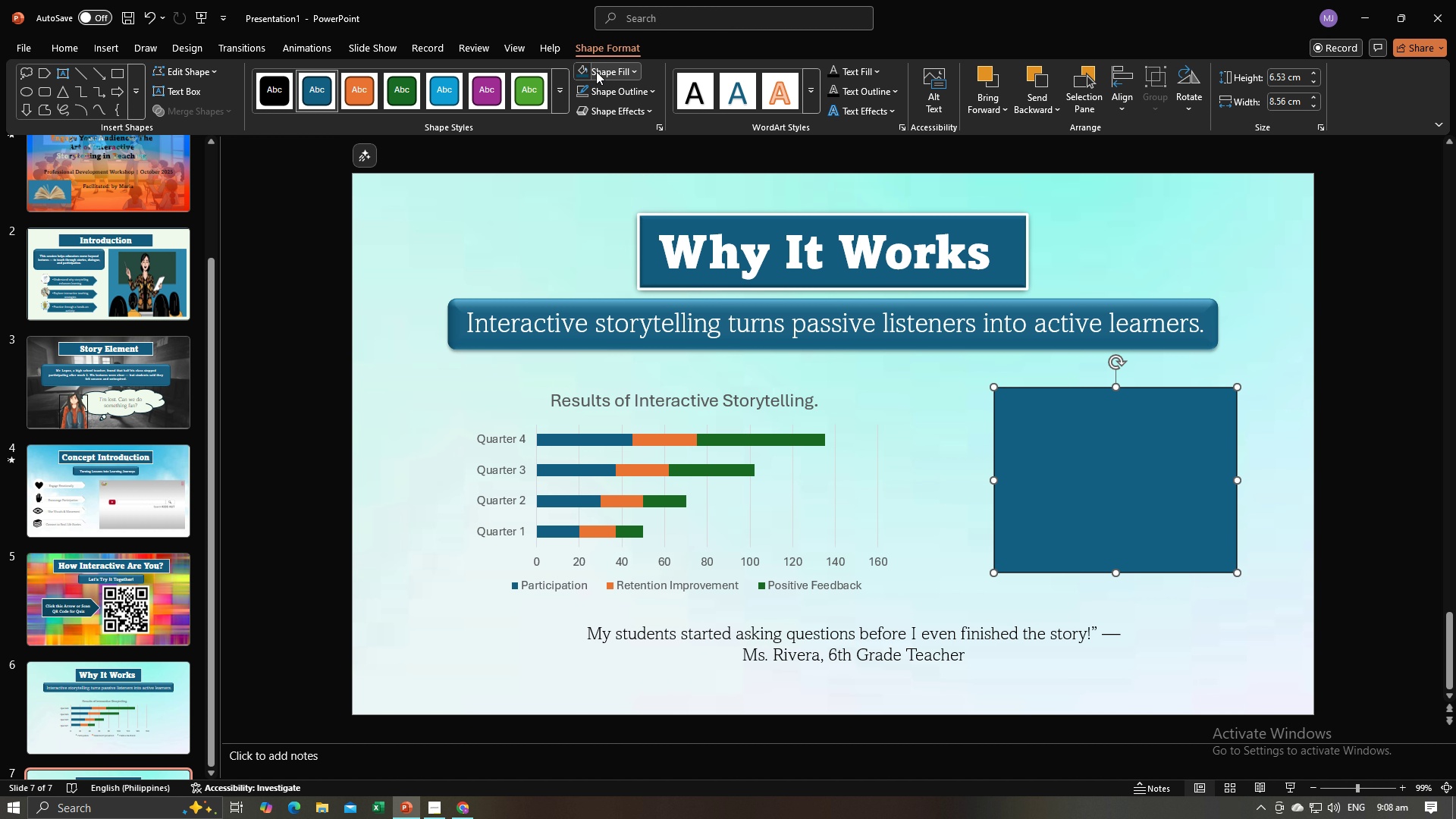 
left_click([600, 74])
 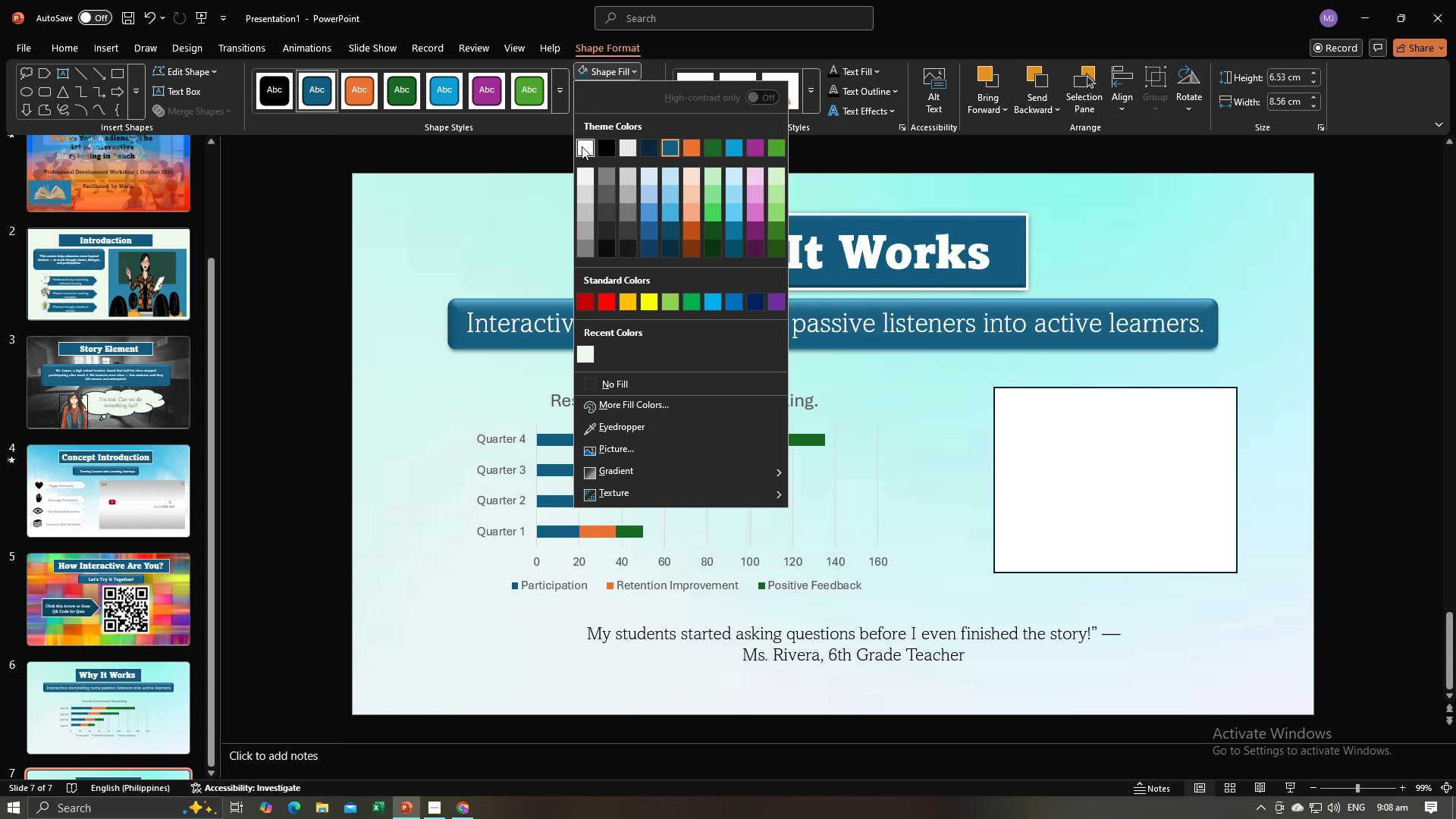 
left_click([582, 147])
 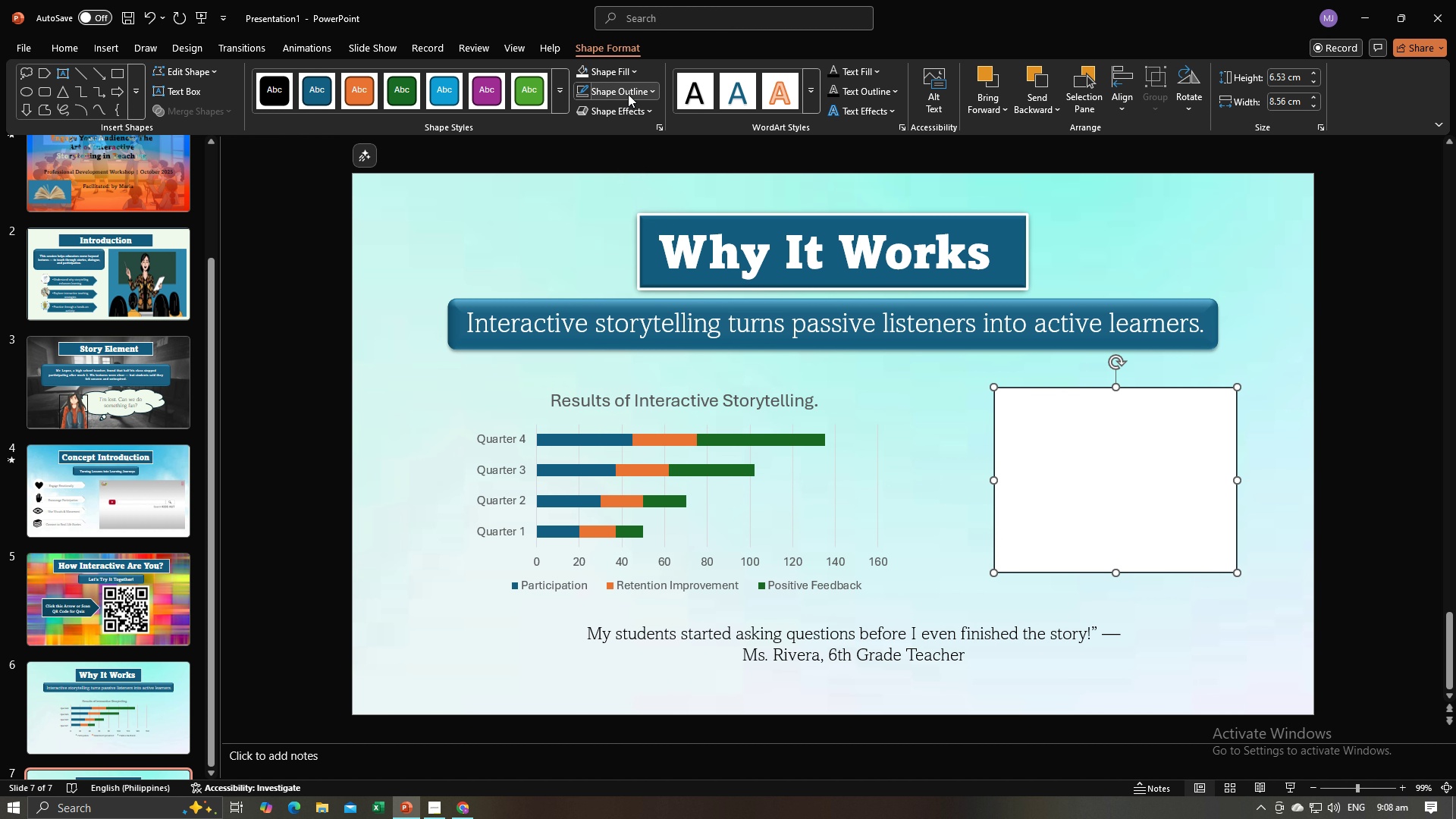 
left_click([628, 94])
 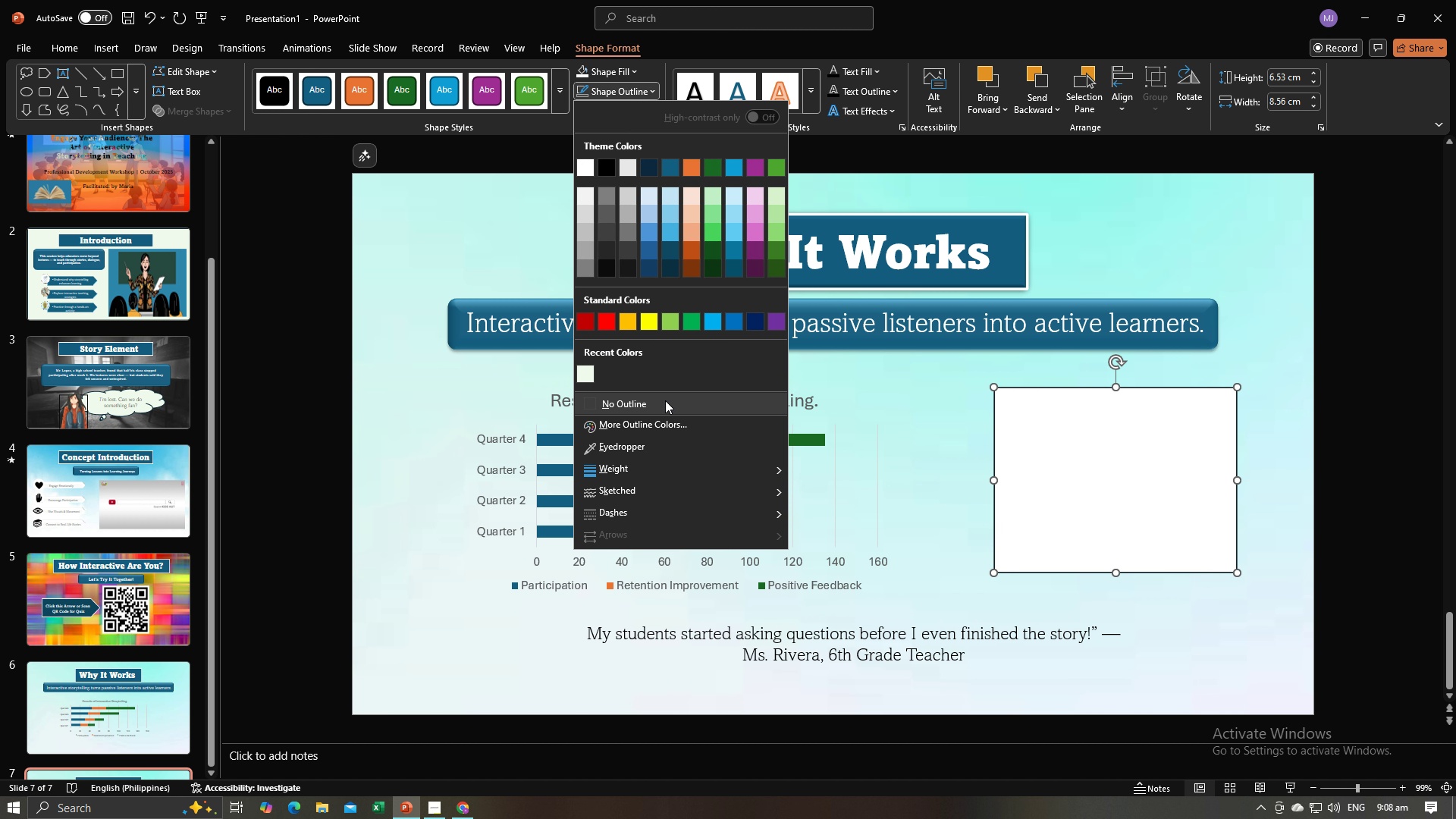 
left_click([665, 402])
 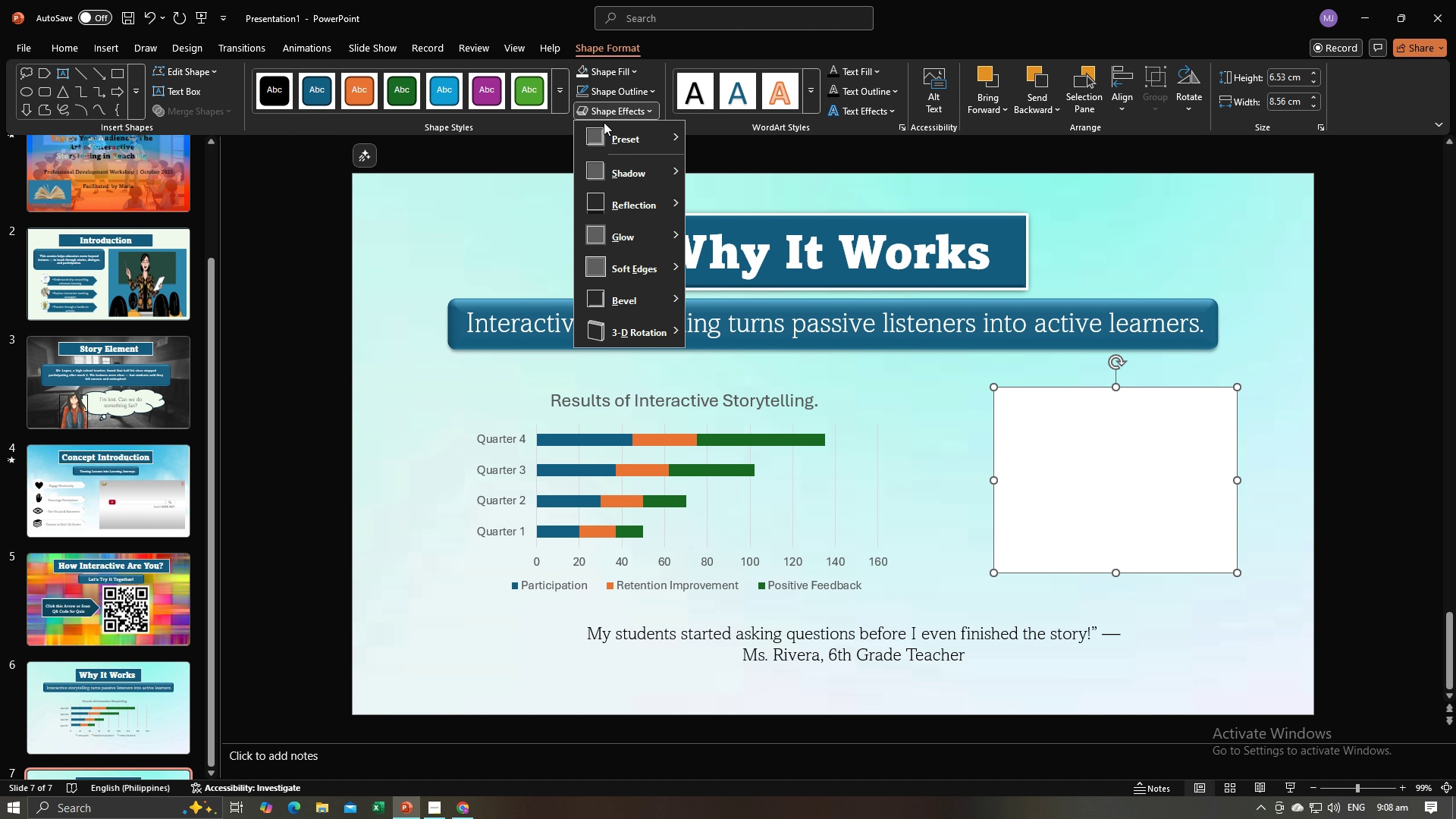 
left_click([610, 148])
 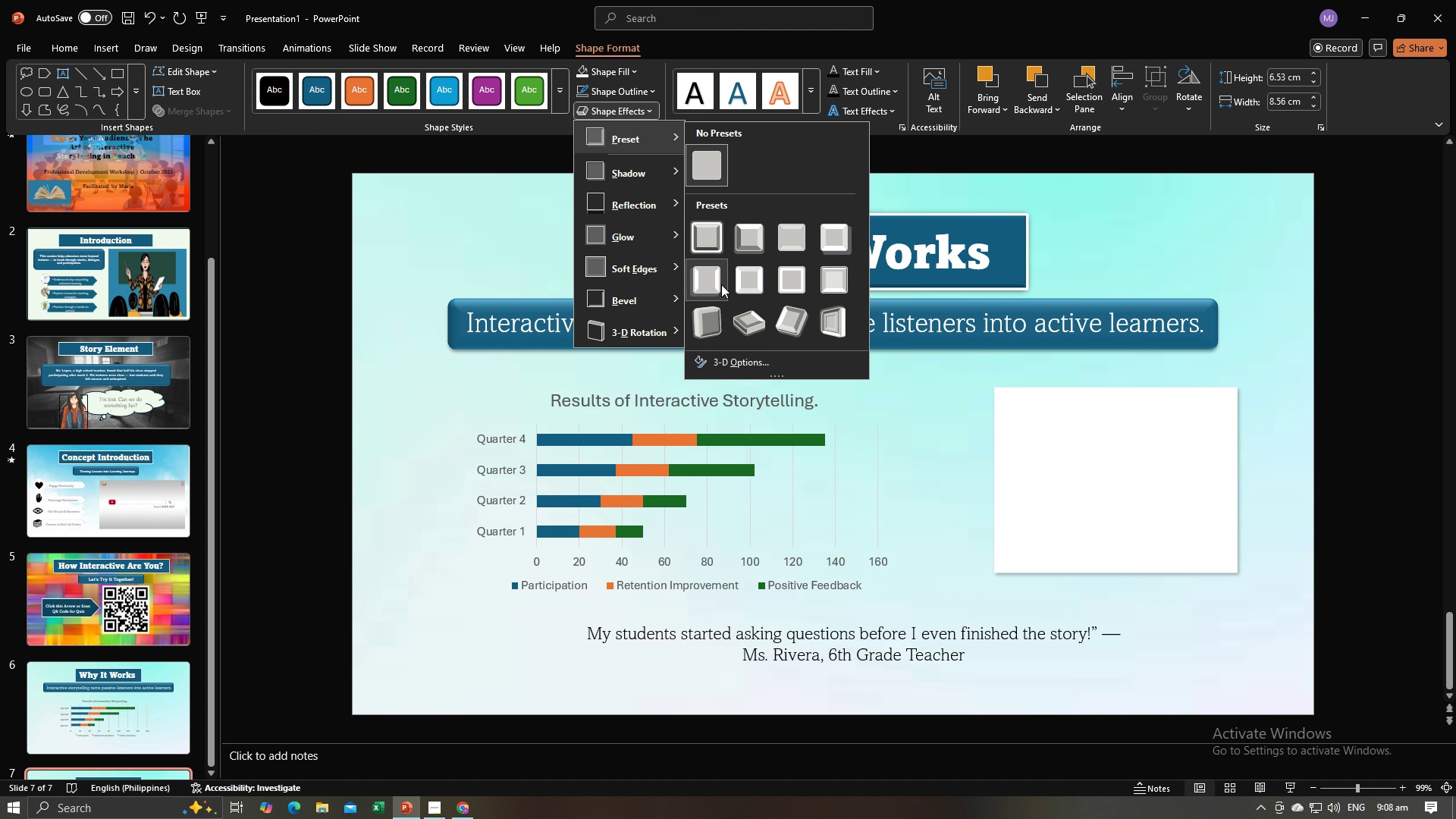 
left_click([717, 286])
 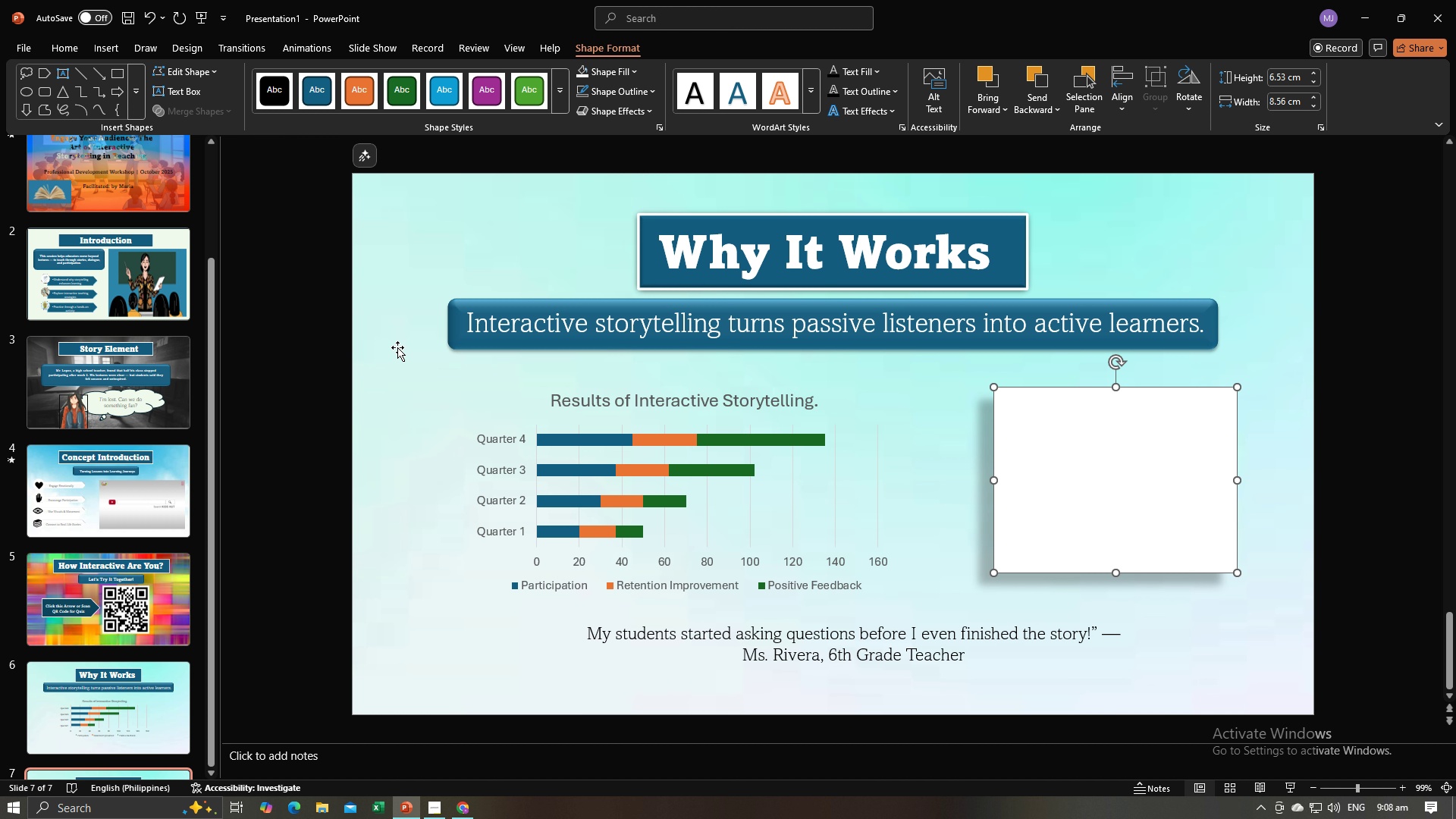 
key(Alt+AltLeft)
 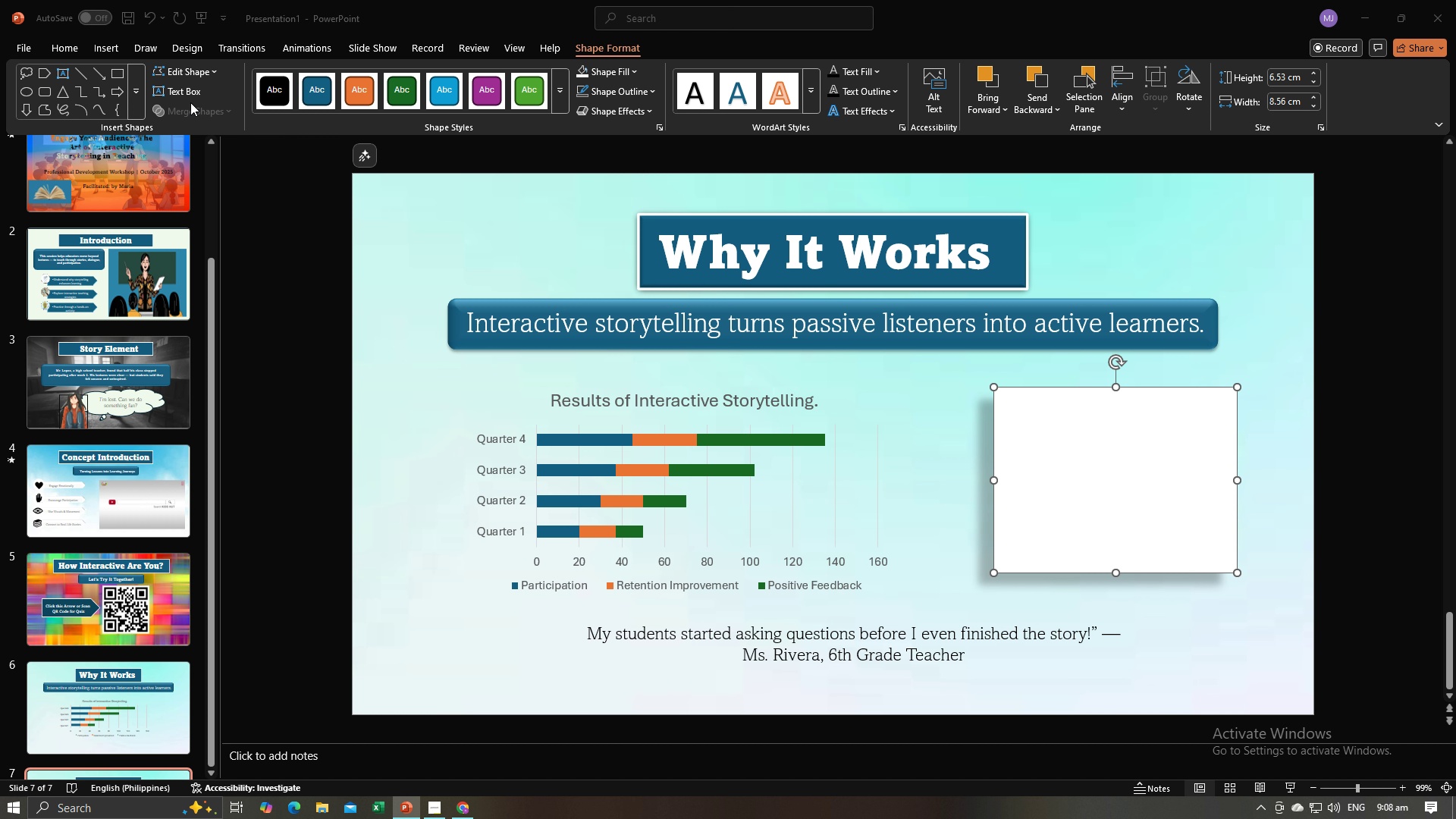 
key(Alt+Tab)
 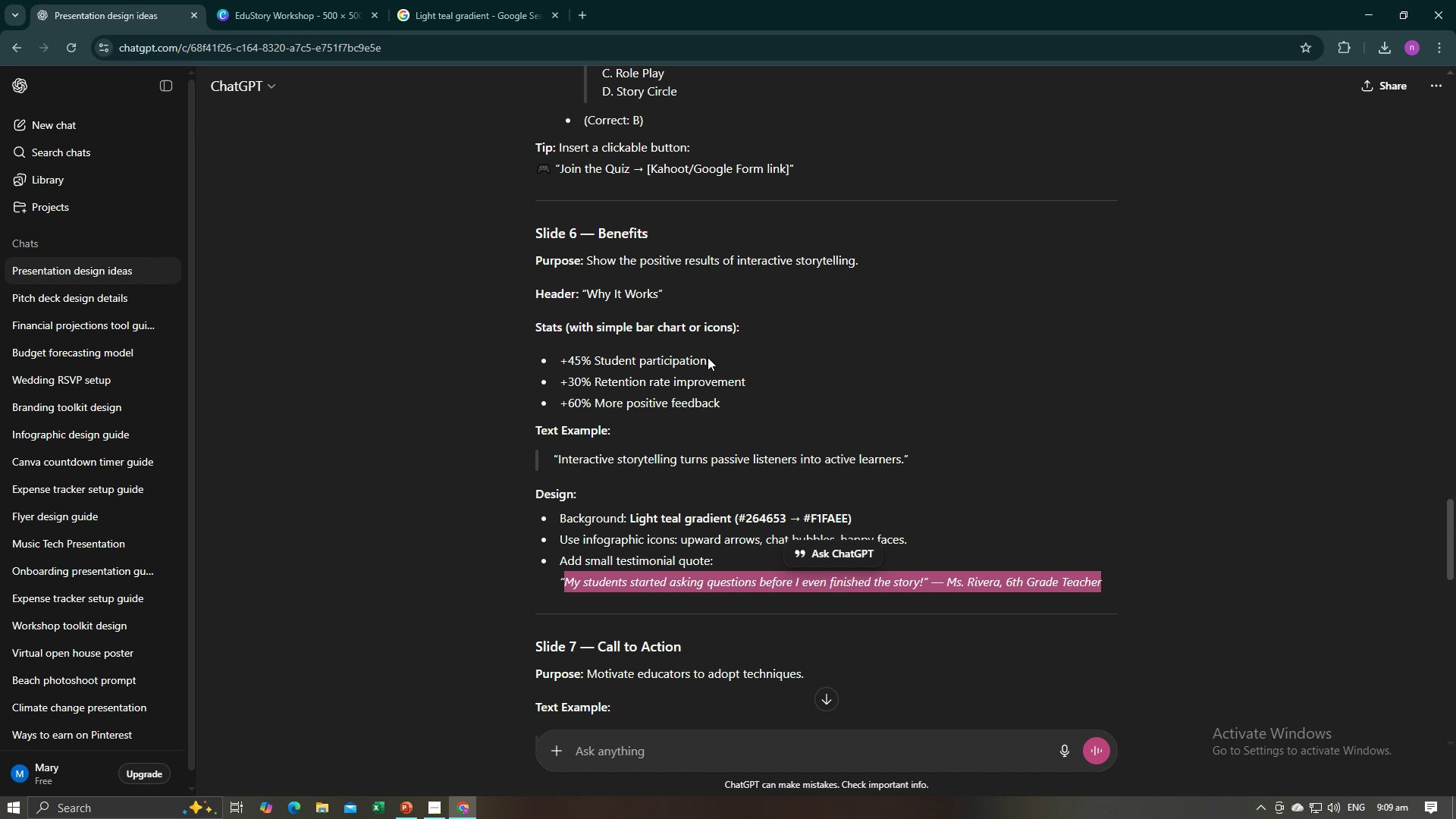 
left_click_drag(start_coordinate=[711, 361], to_coordinate=[563, 357])
 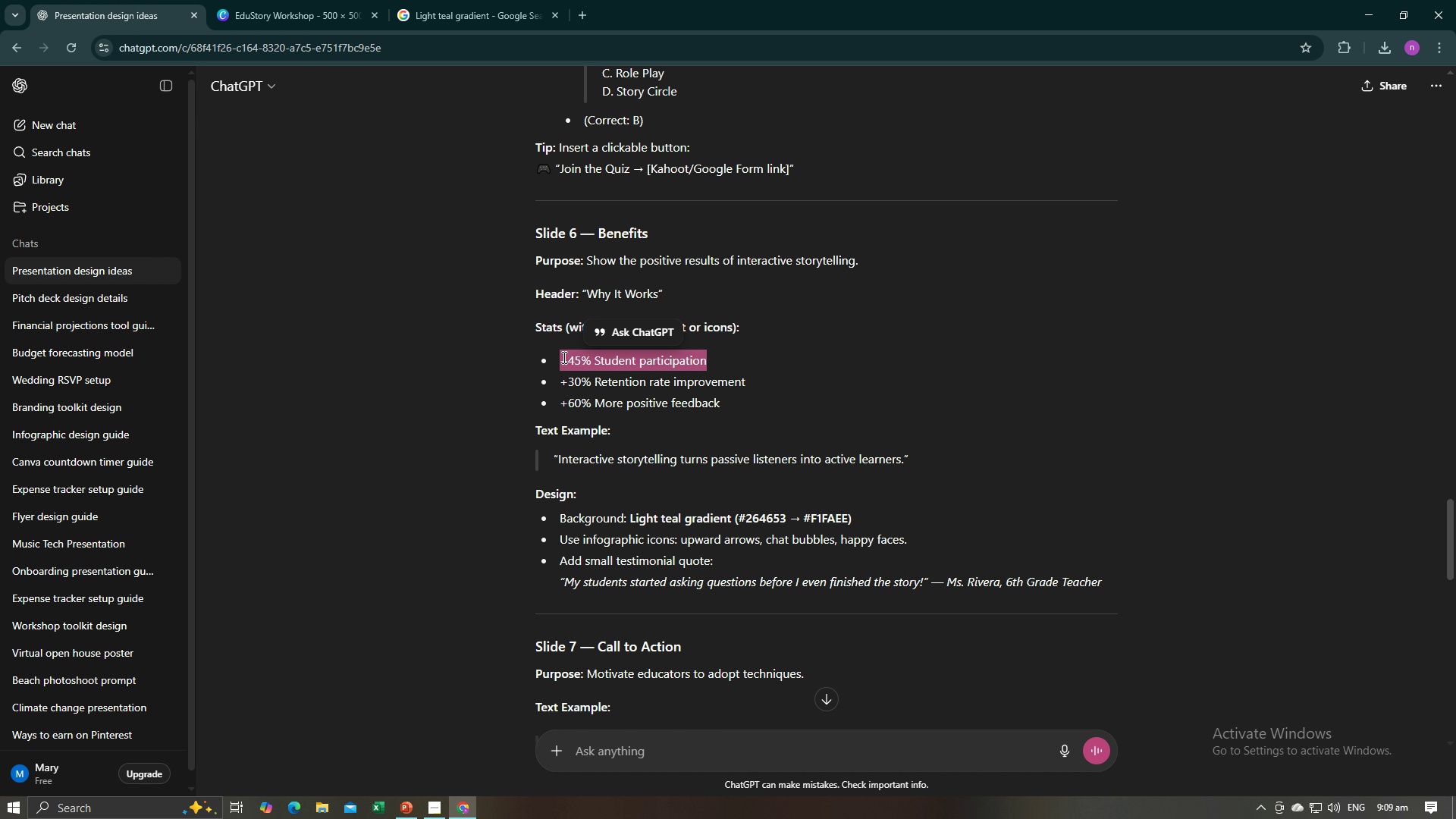 
key(Control+C)
 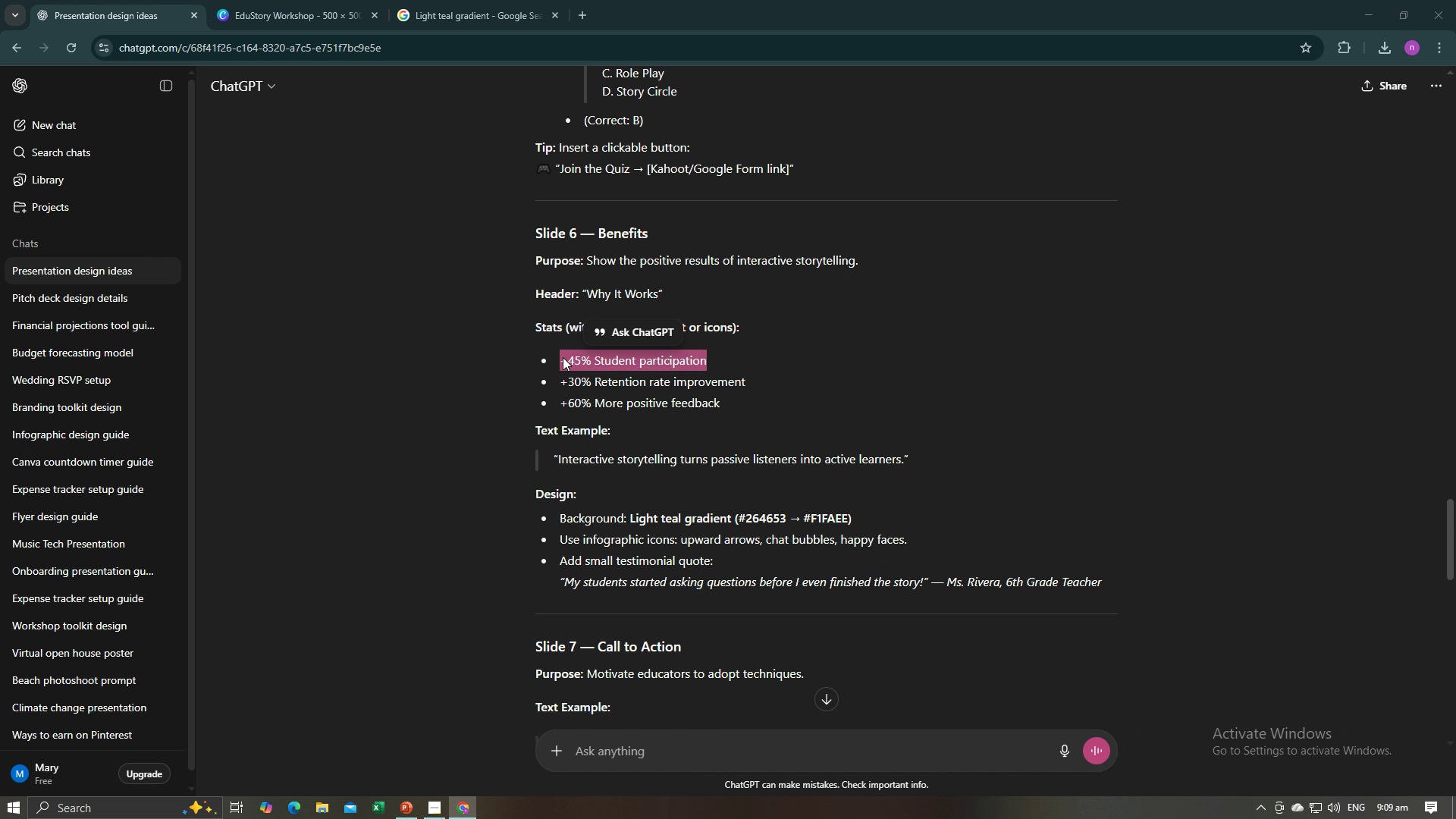 
key(Alt+AltLeft)
 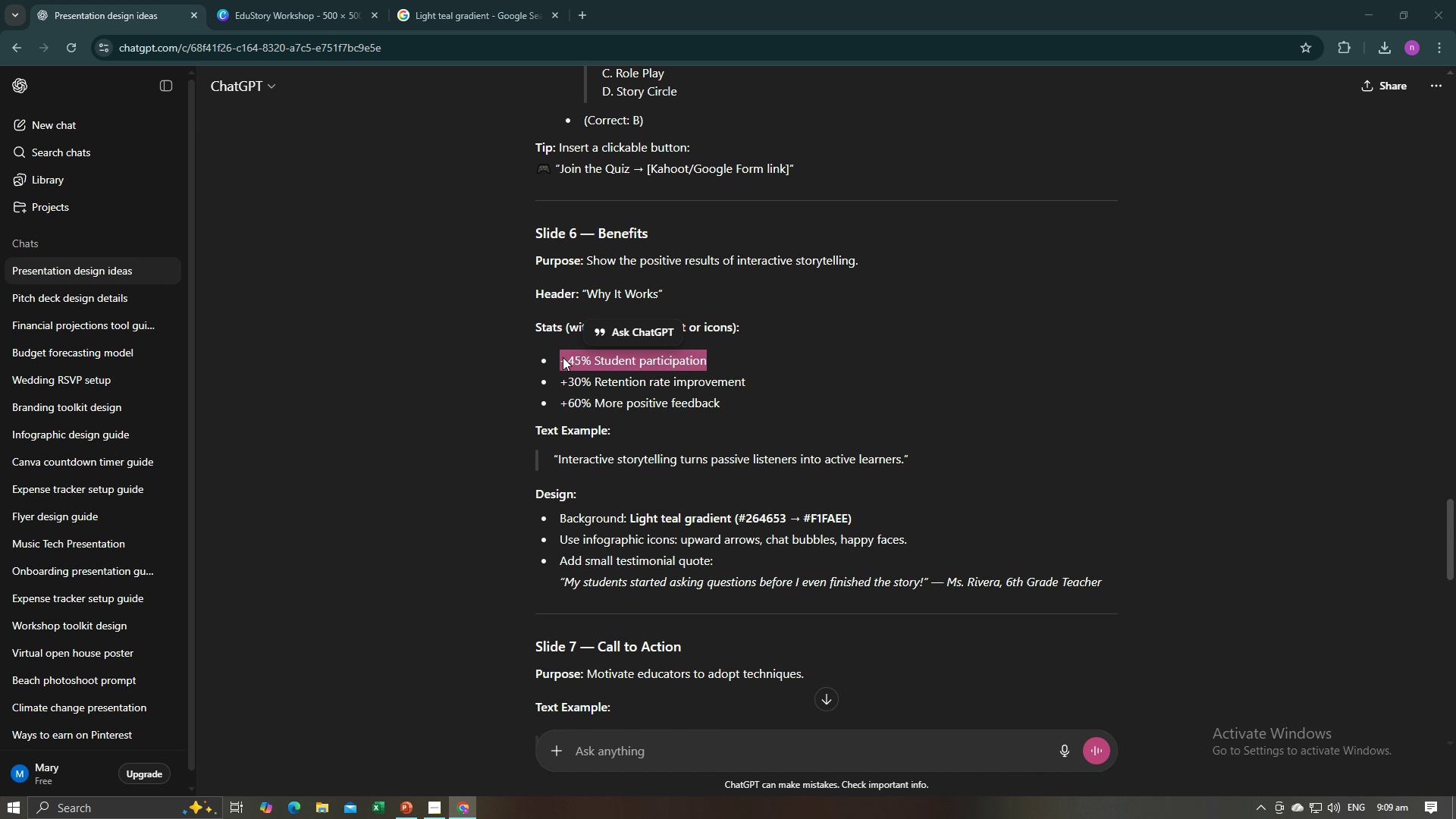 
key(Alt+Tab)
 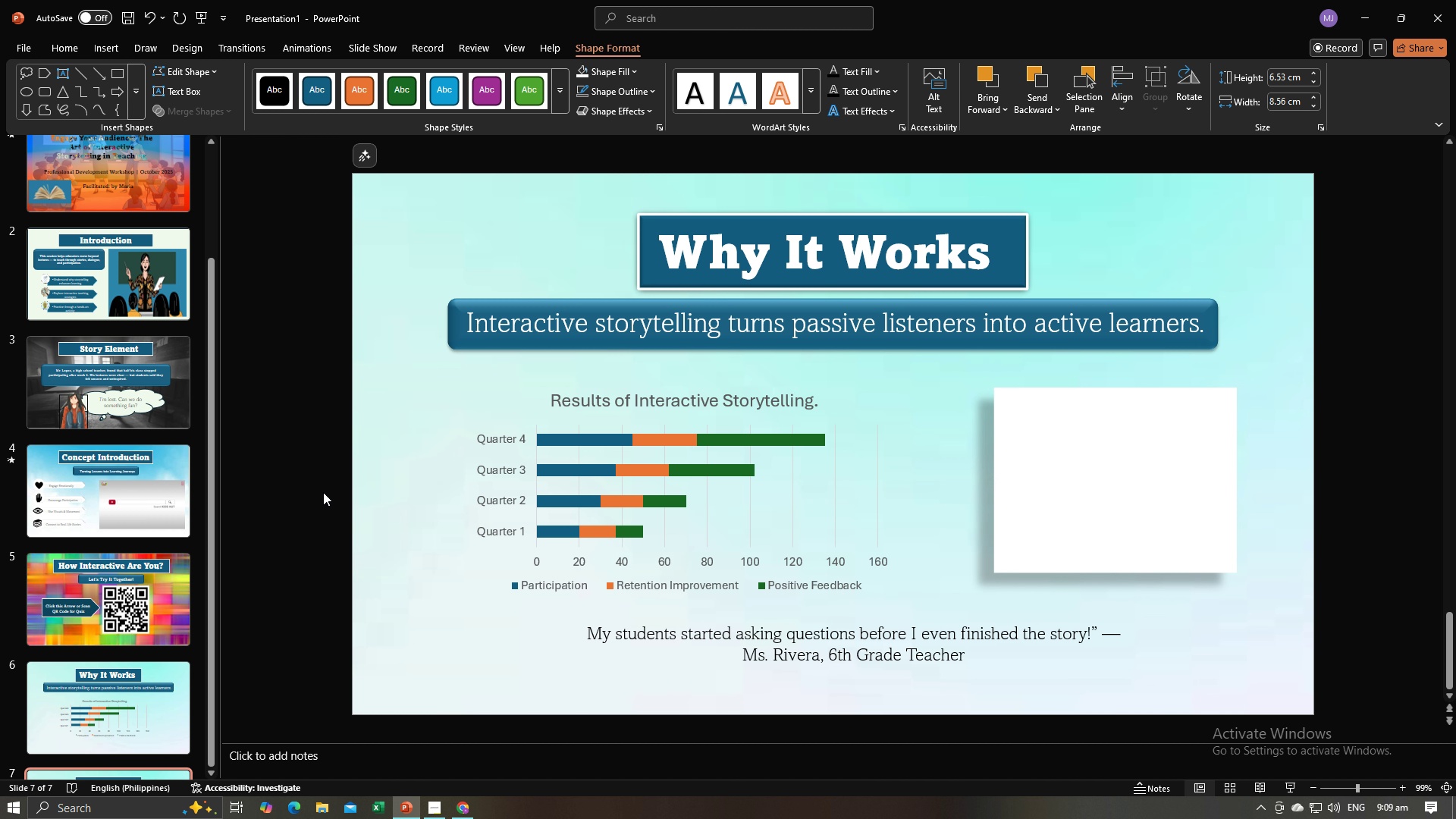 
left_click([323, 492])
 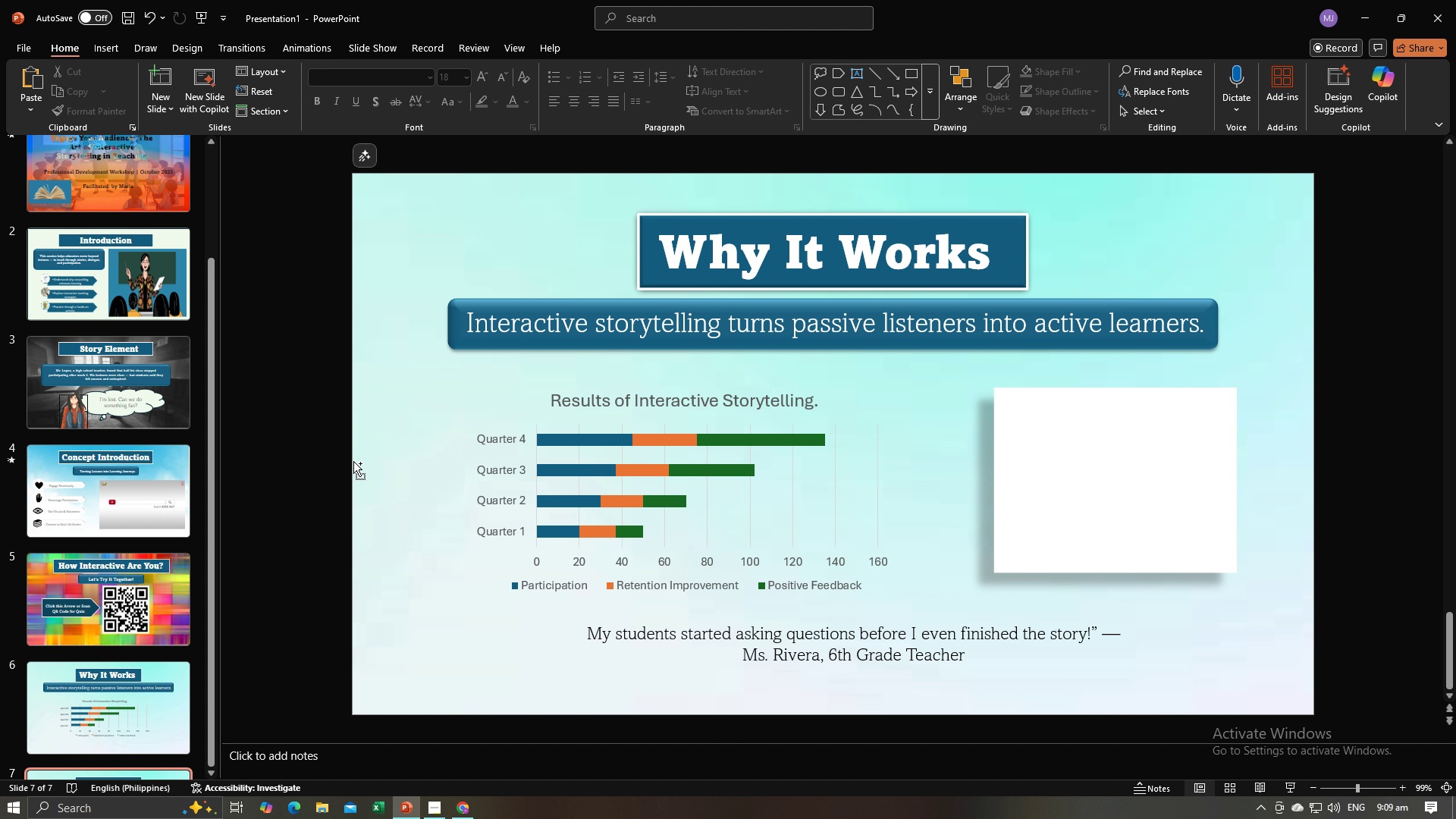 
key(Control+V)
 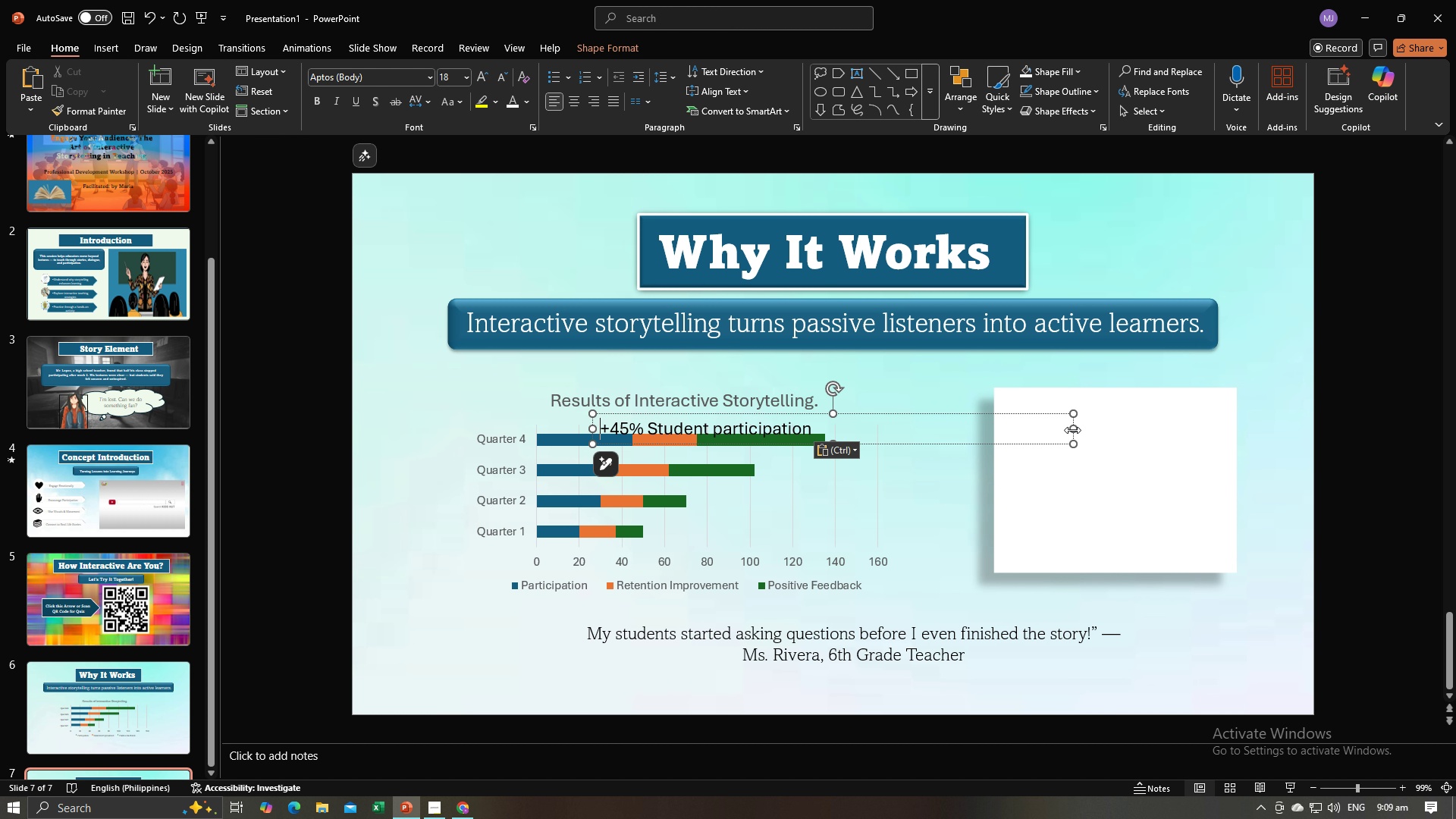 
left_click_drag(start_coordinate=[1076, 428], to_coordinate=[829, 431])
 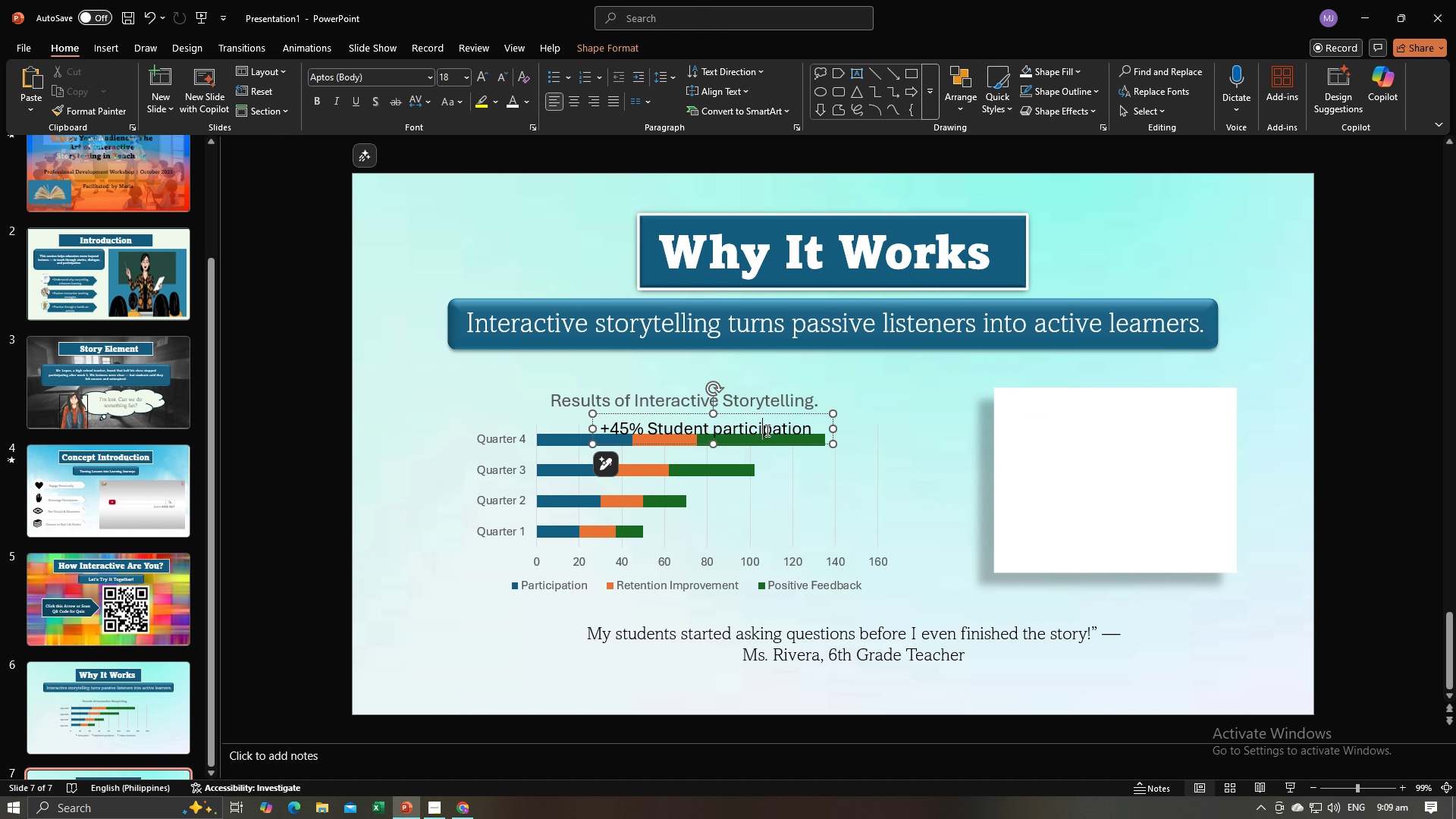 
left_click([766, 430])
 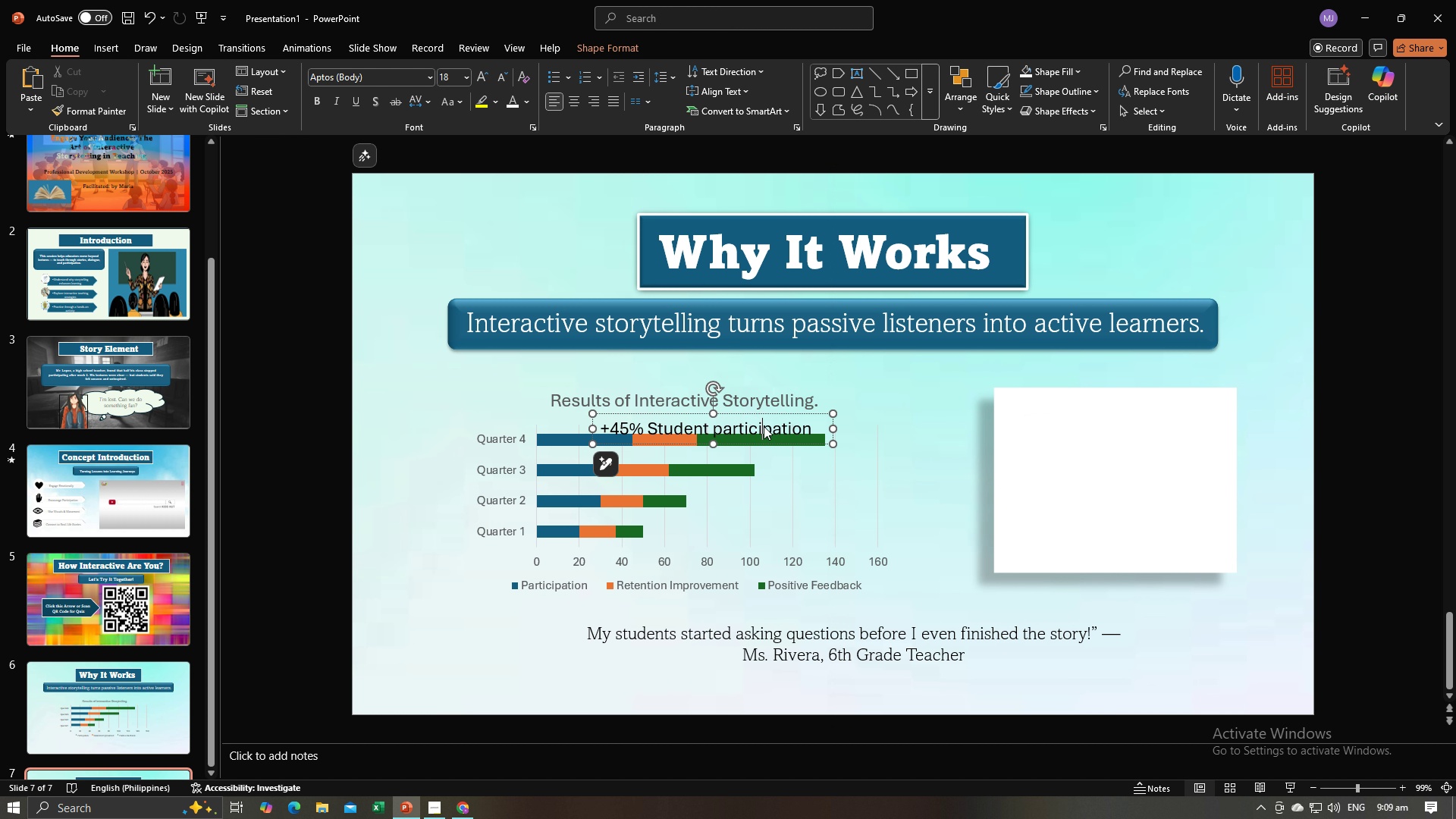 
key(Control+A)
 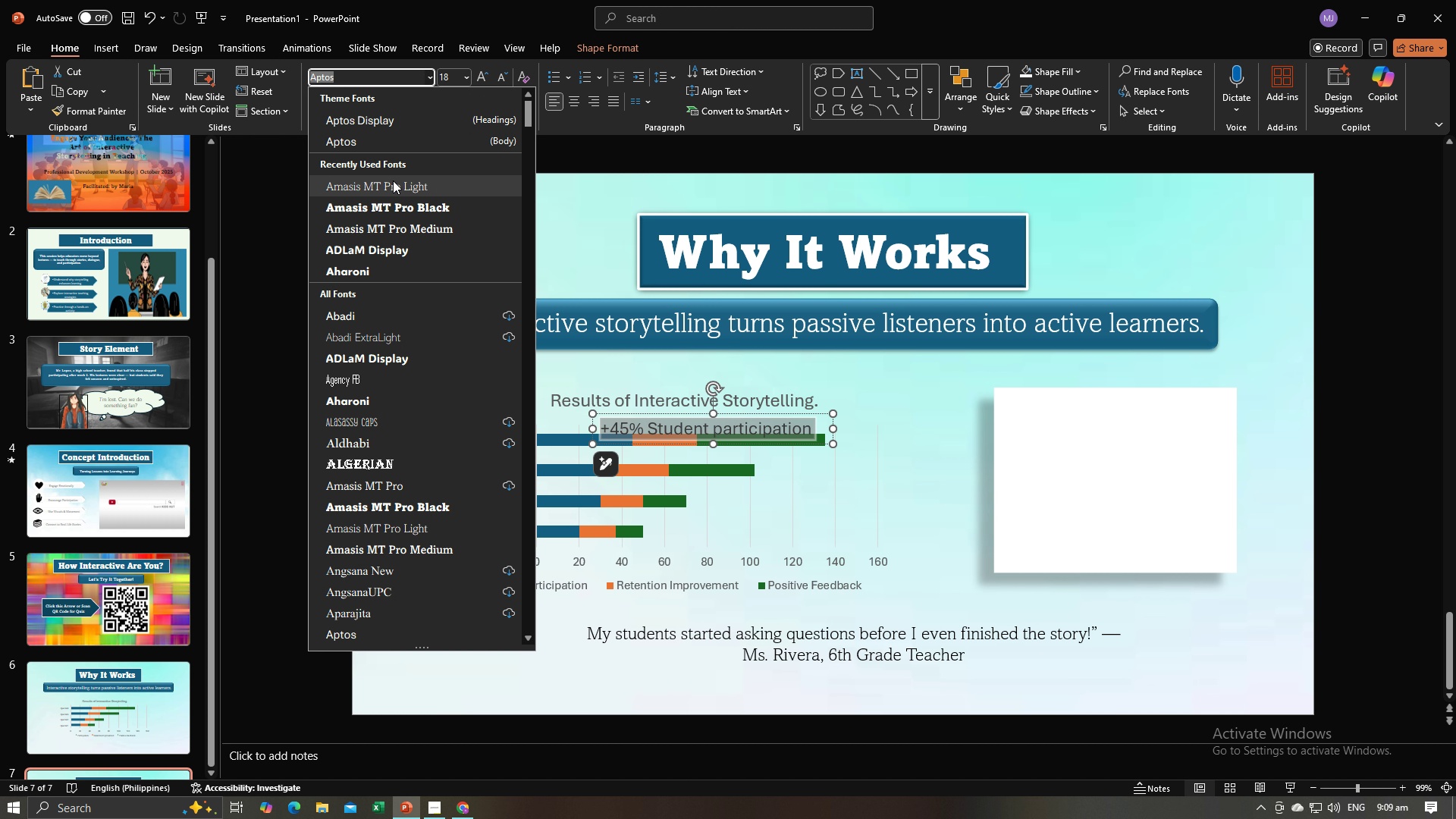 
left_click([393, 181])
 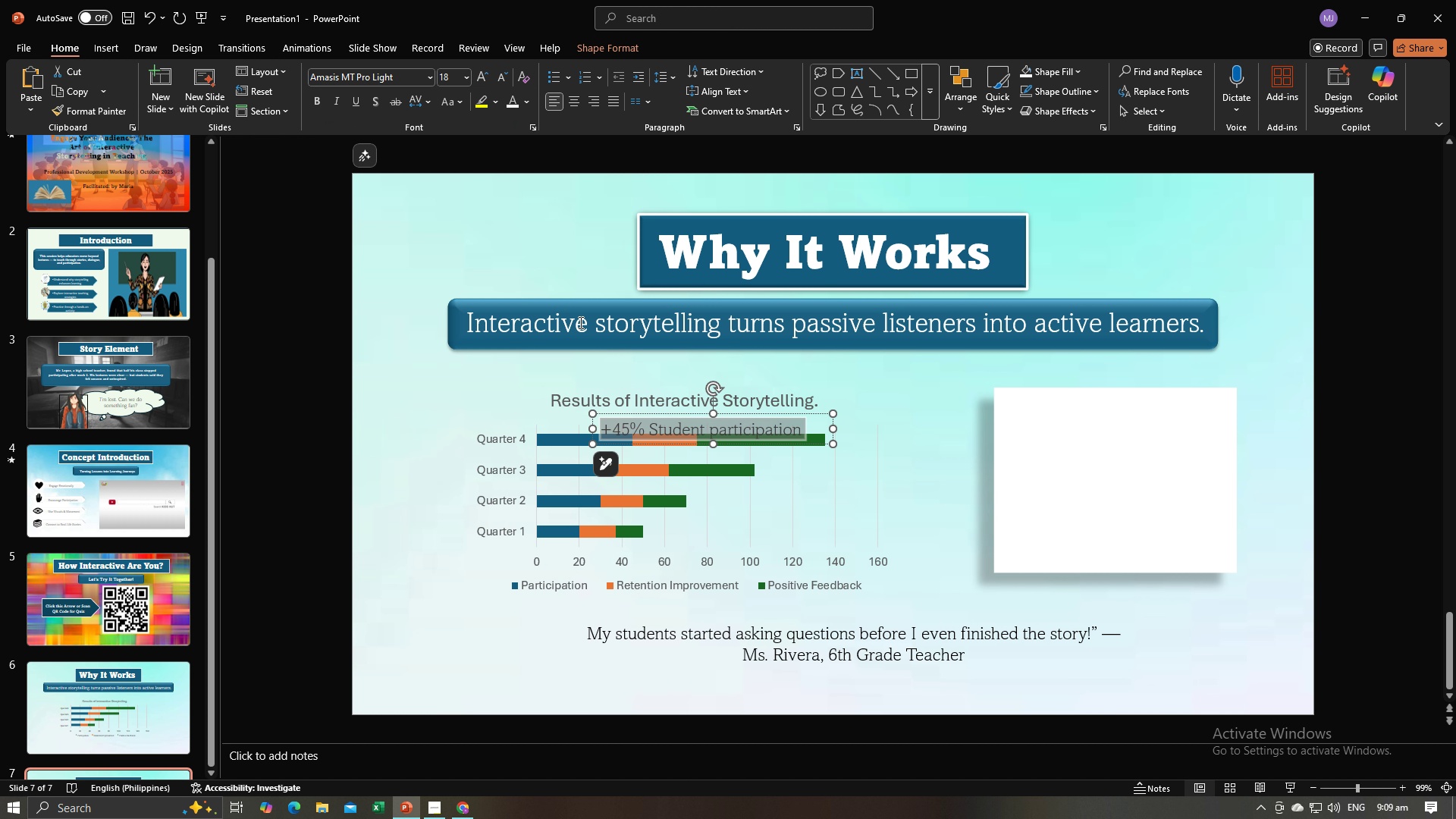 
left_click([467, 77])
 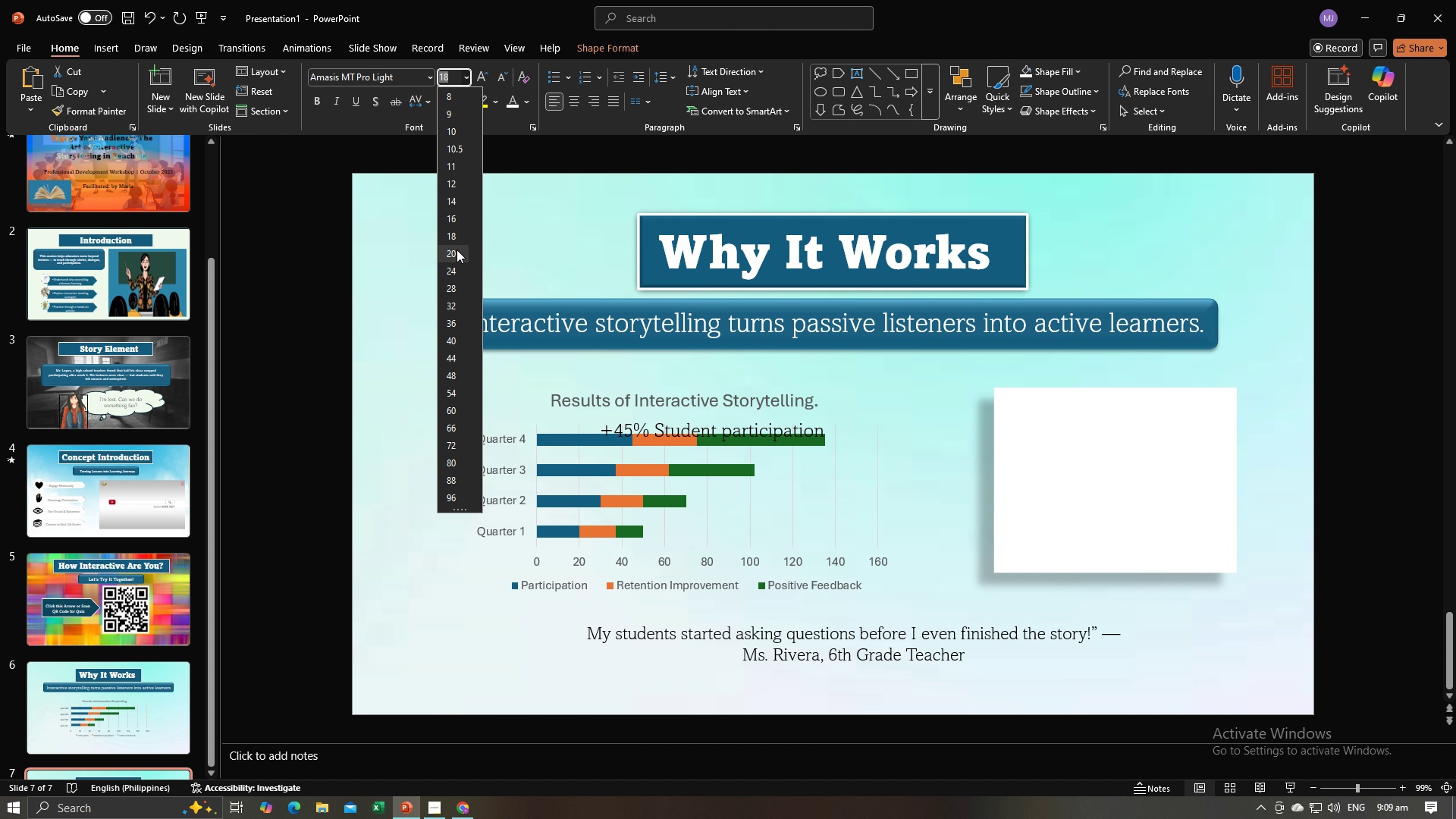 
left_click([457, 249])
 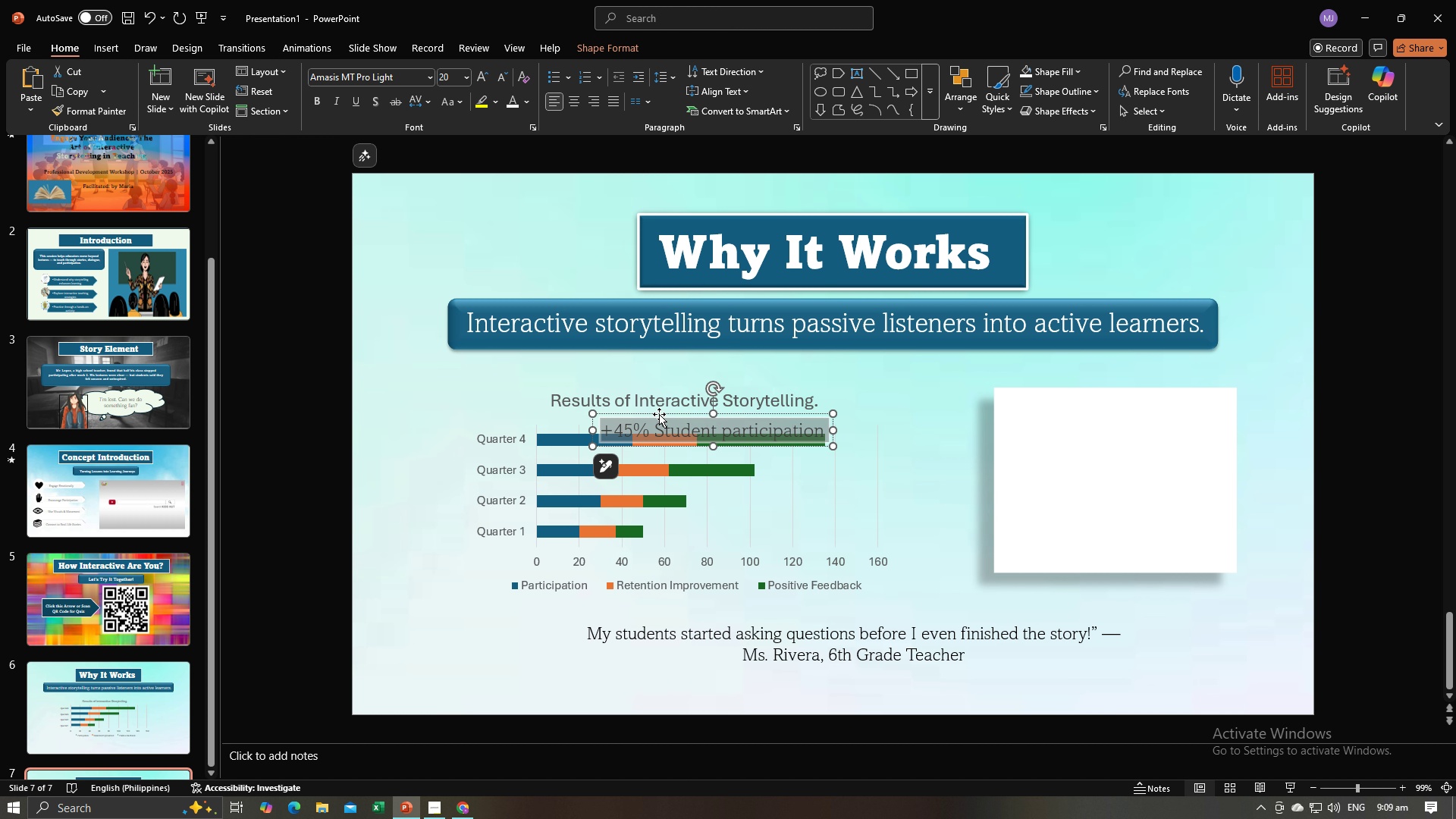 
left_click_drag(start_coordinate=[659, 414], to_coordinate=[1065, 412])
 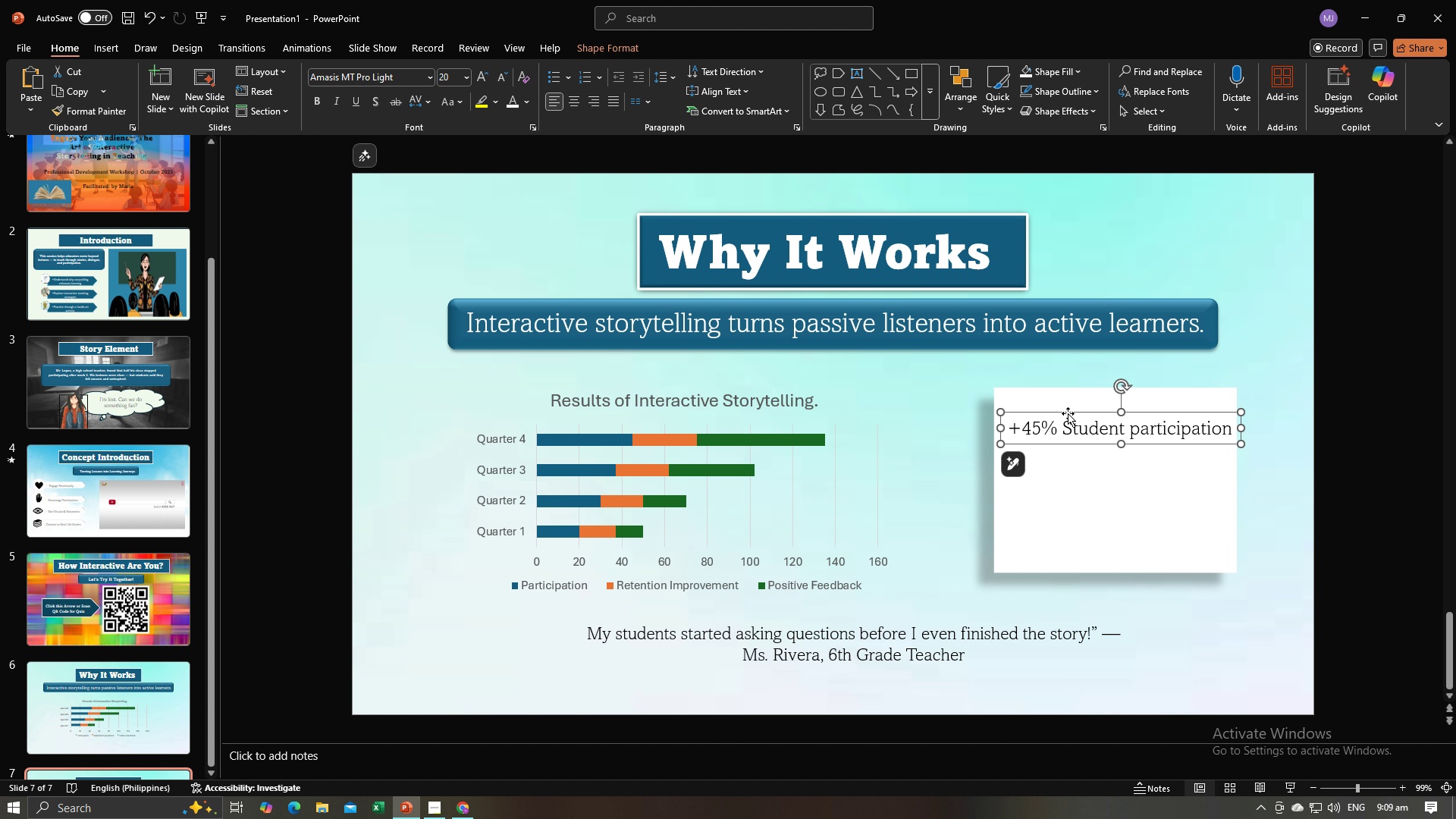 
left_click([1068, 413])
 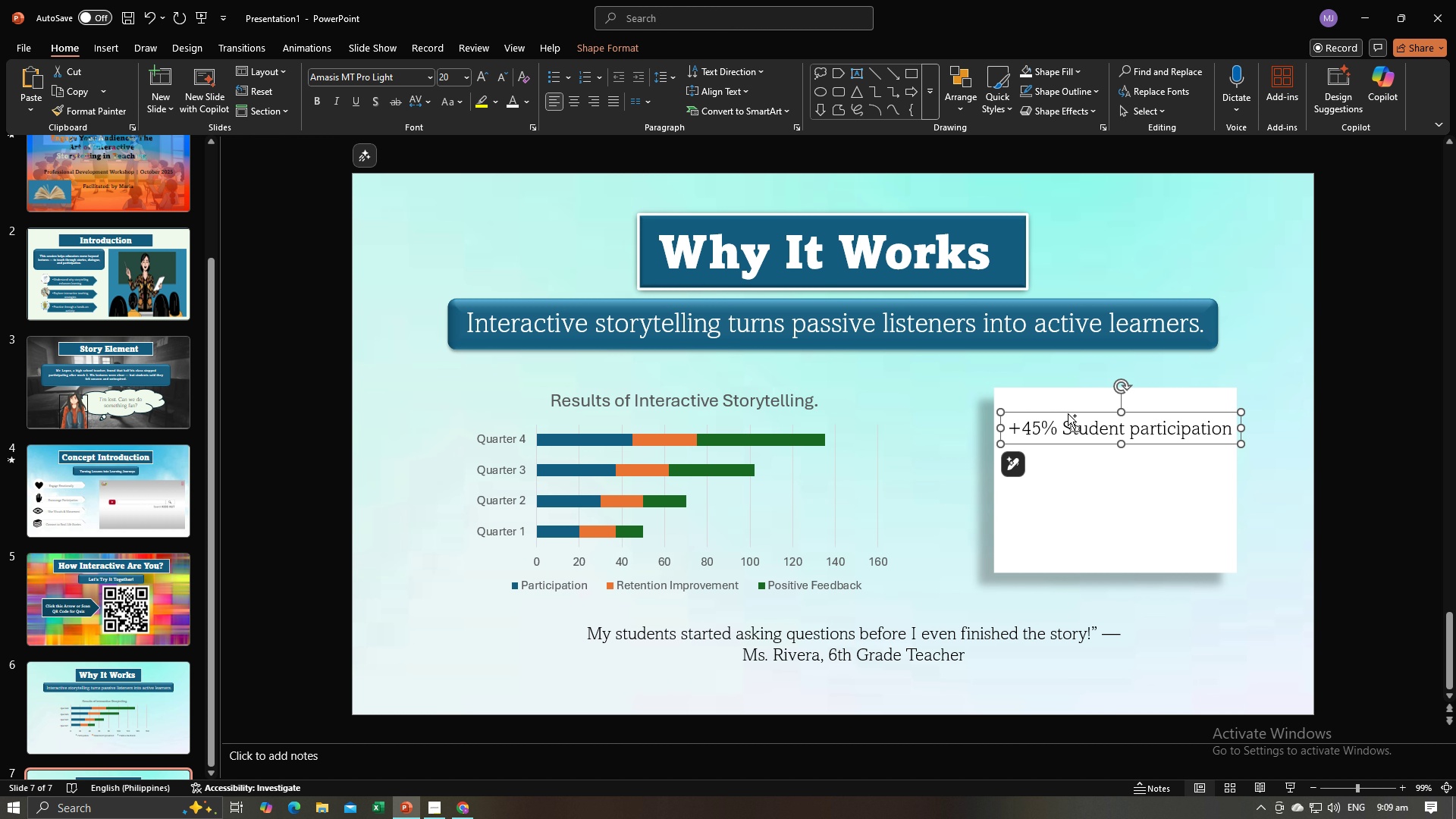 
key(Control+C)
 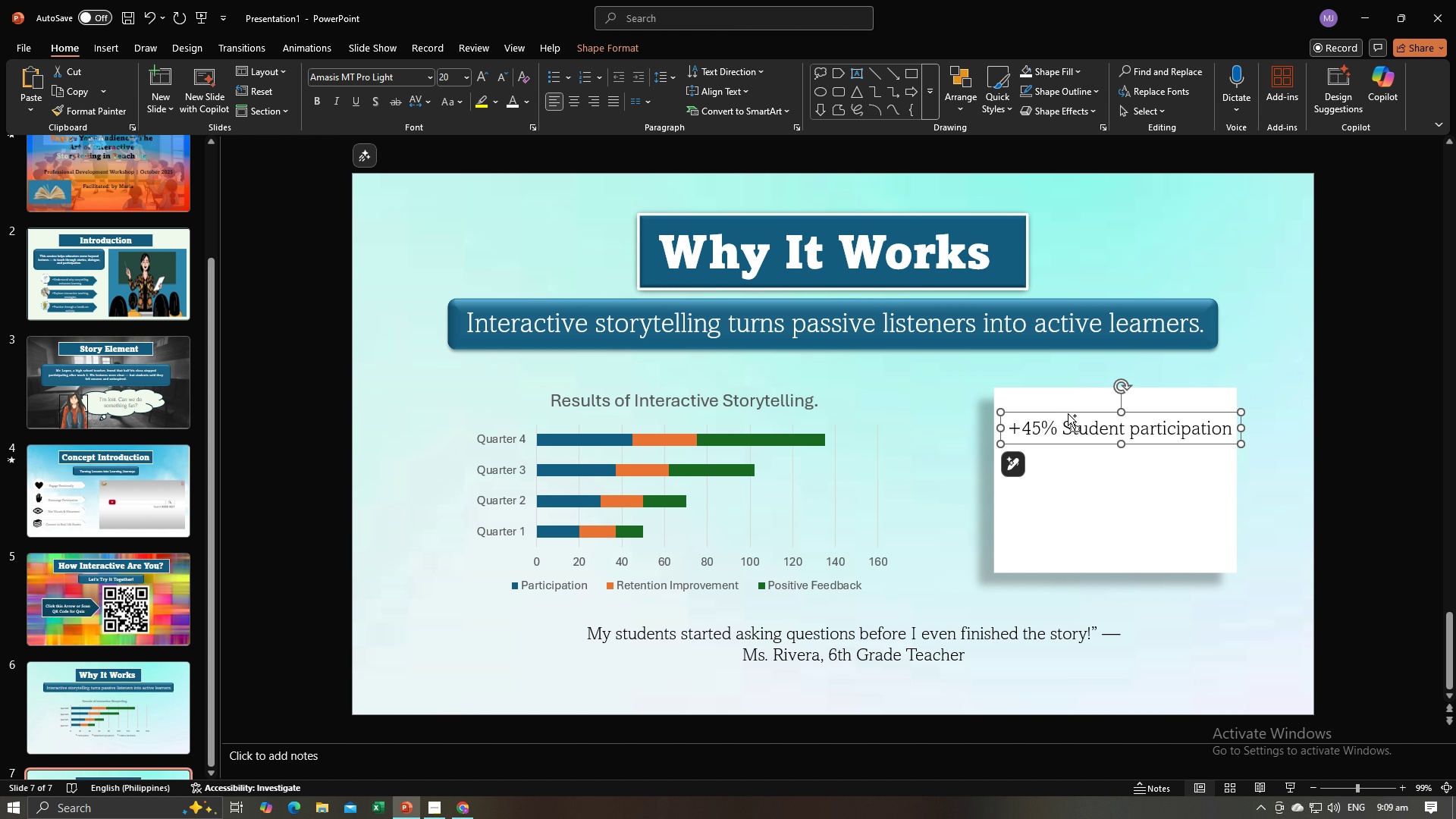 
key(Control+V)
 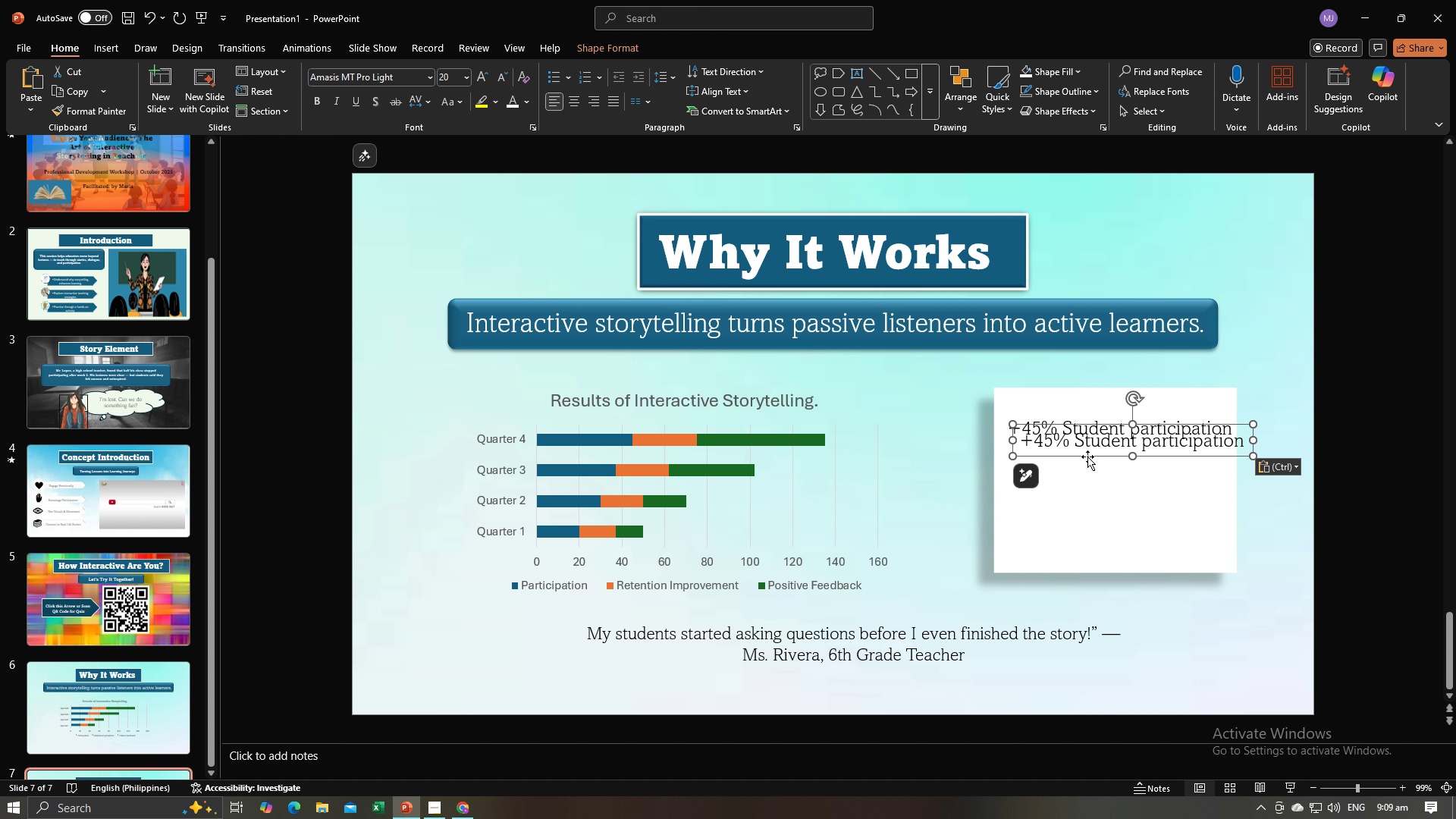 
left_click_drag(start_coordinate=[1087, 456], to_coordinate=[1079, 477])
 